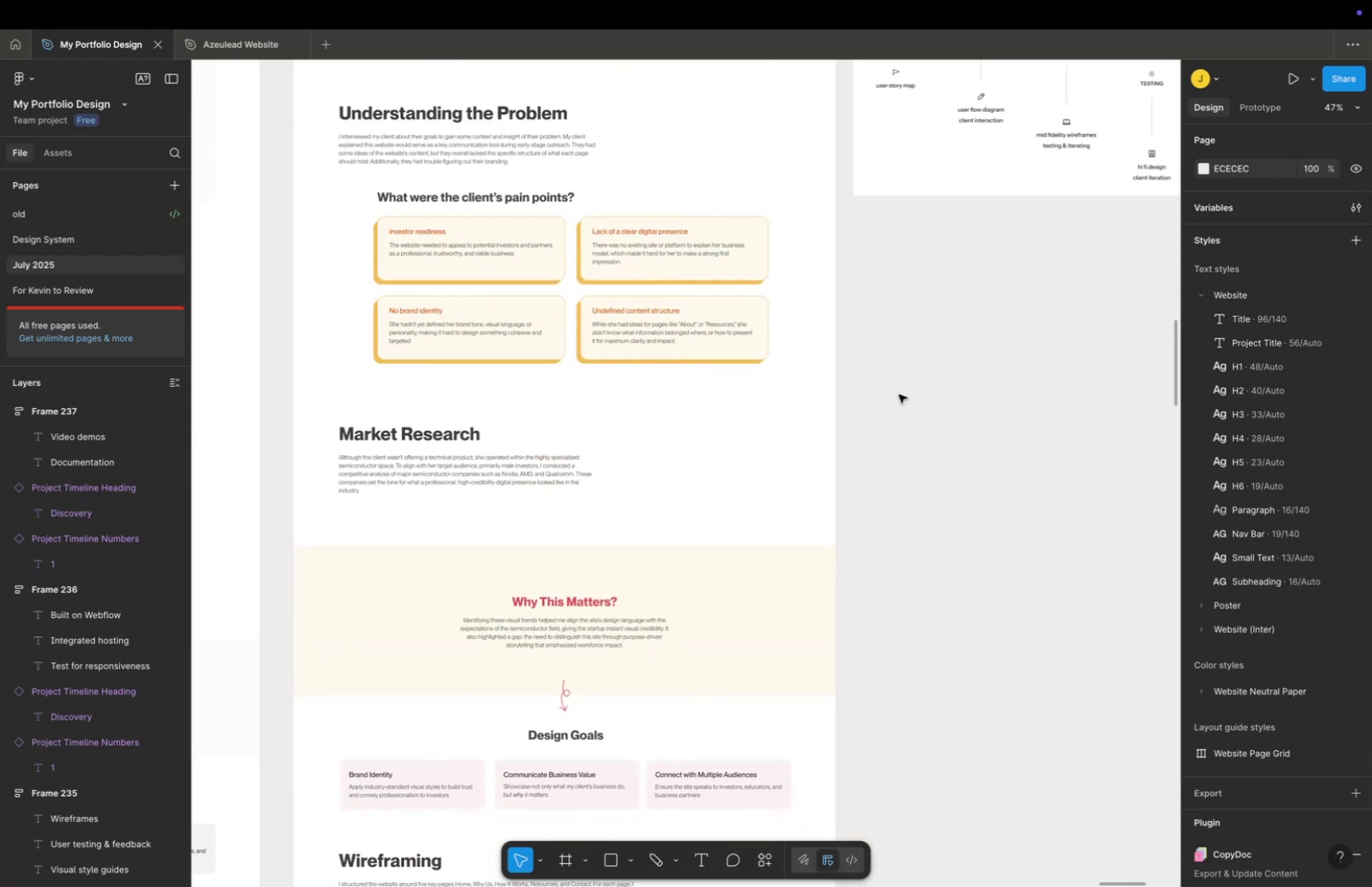 
right_click([899, 394])
 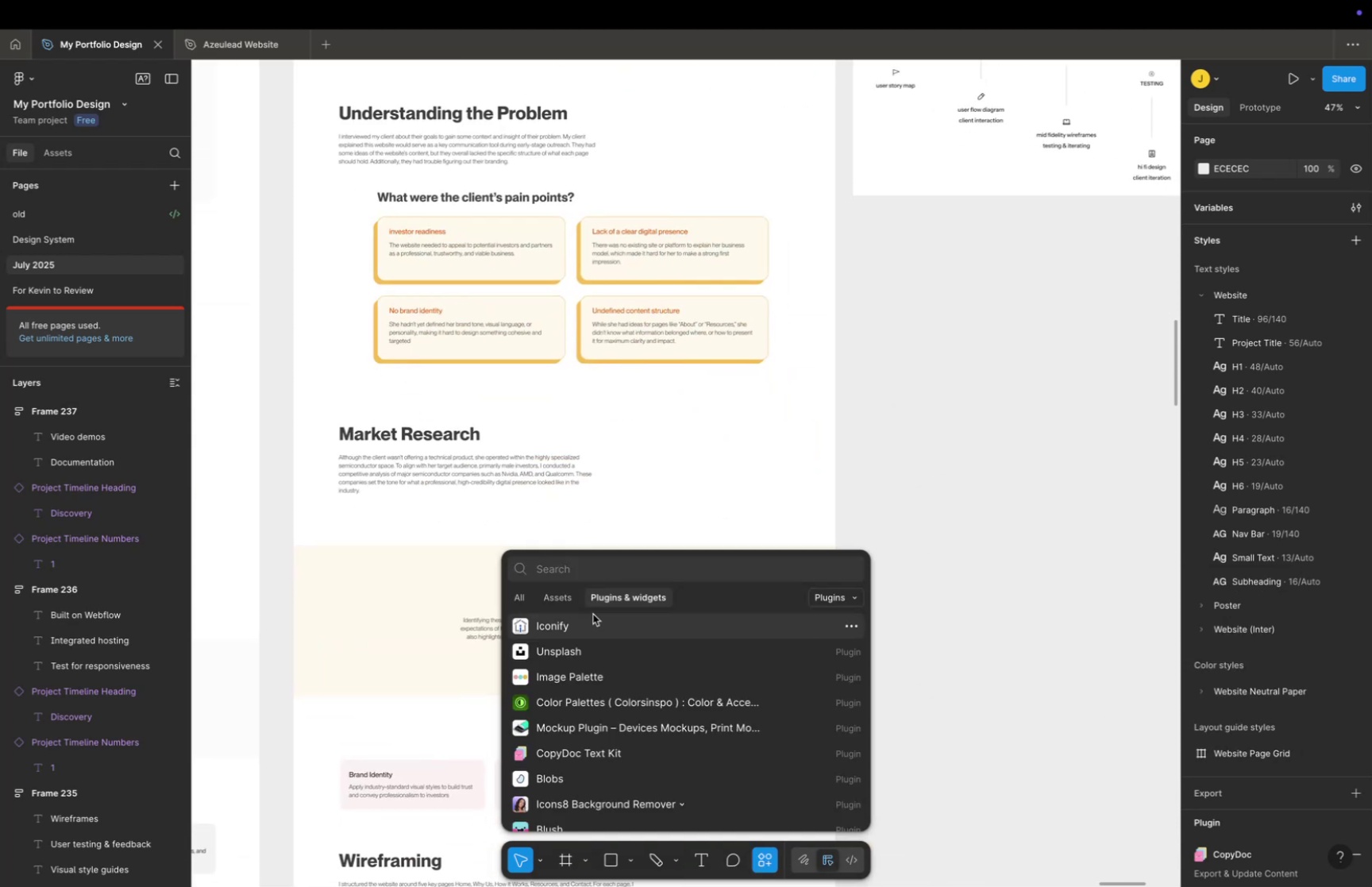 
wait(6.7)
 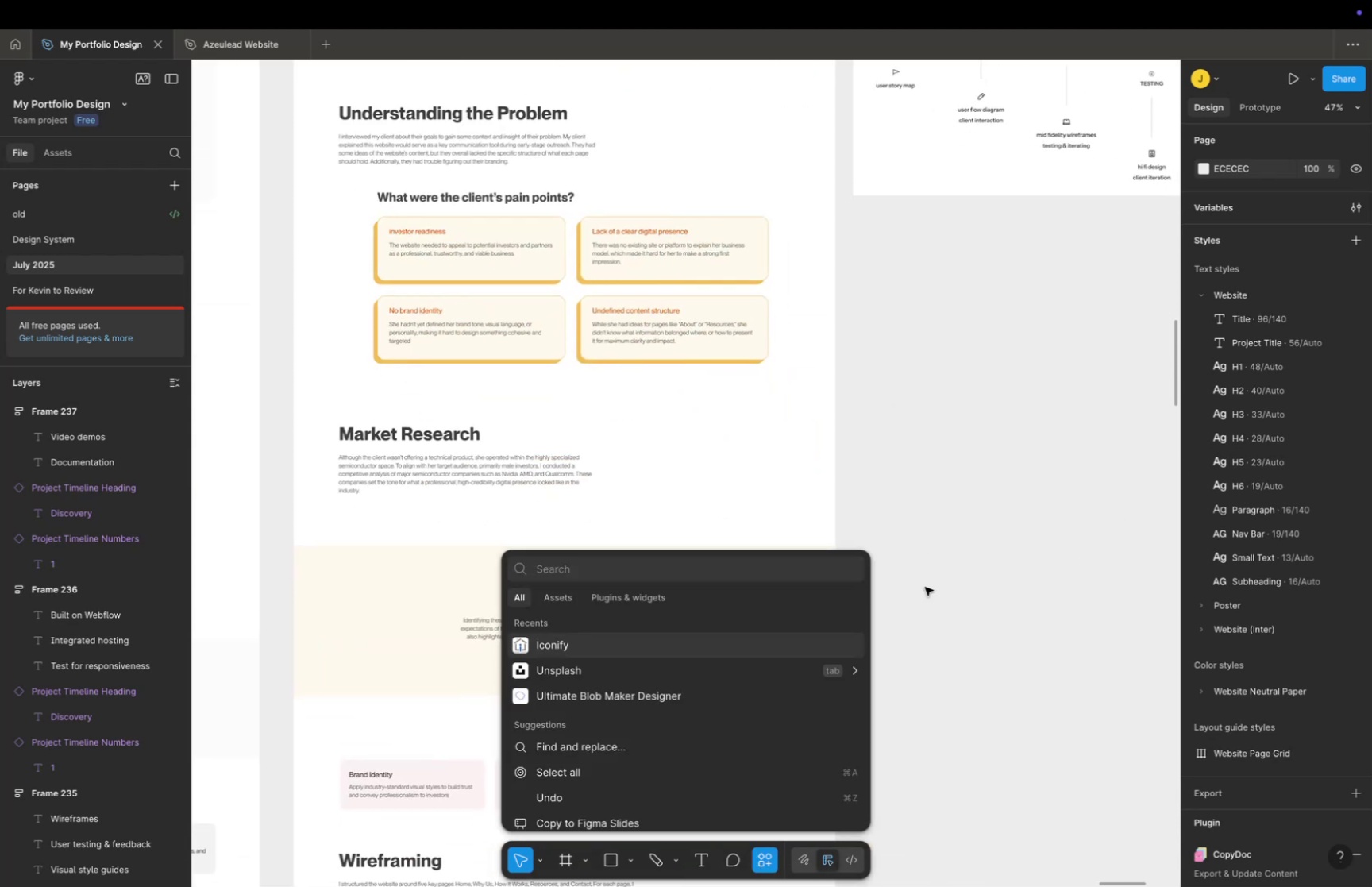 
type(icon)
 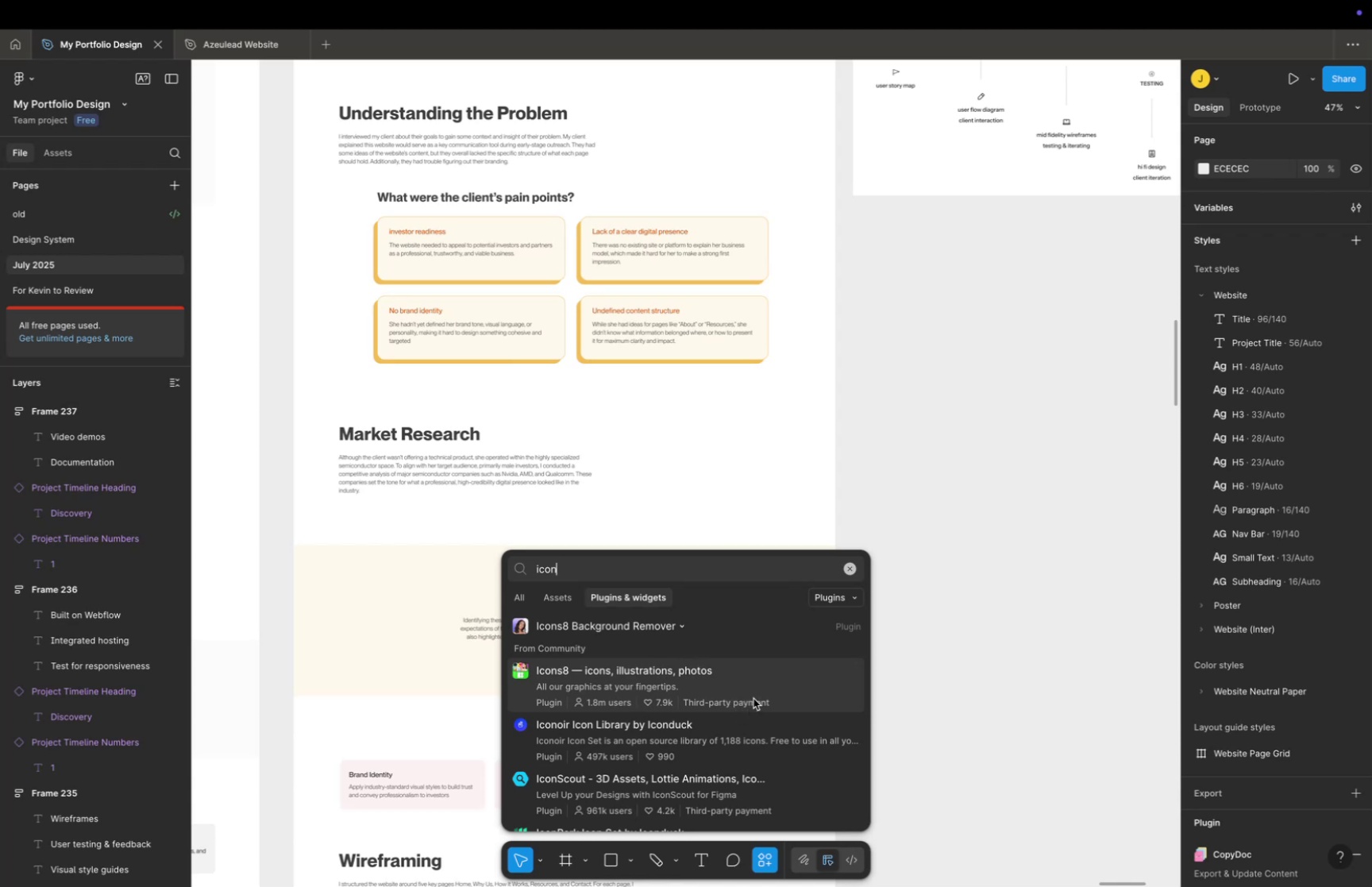 
wait(5.98)
 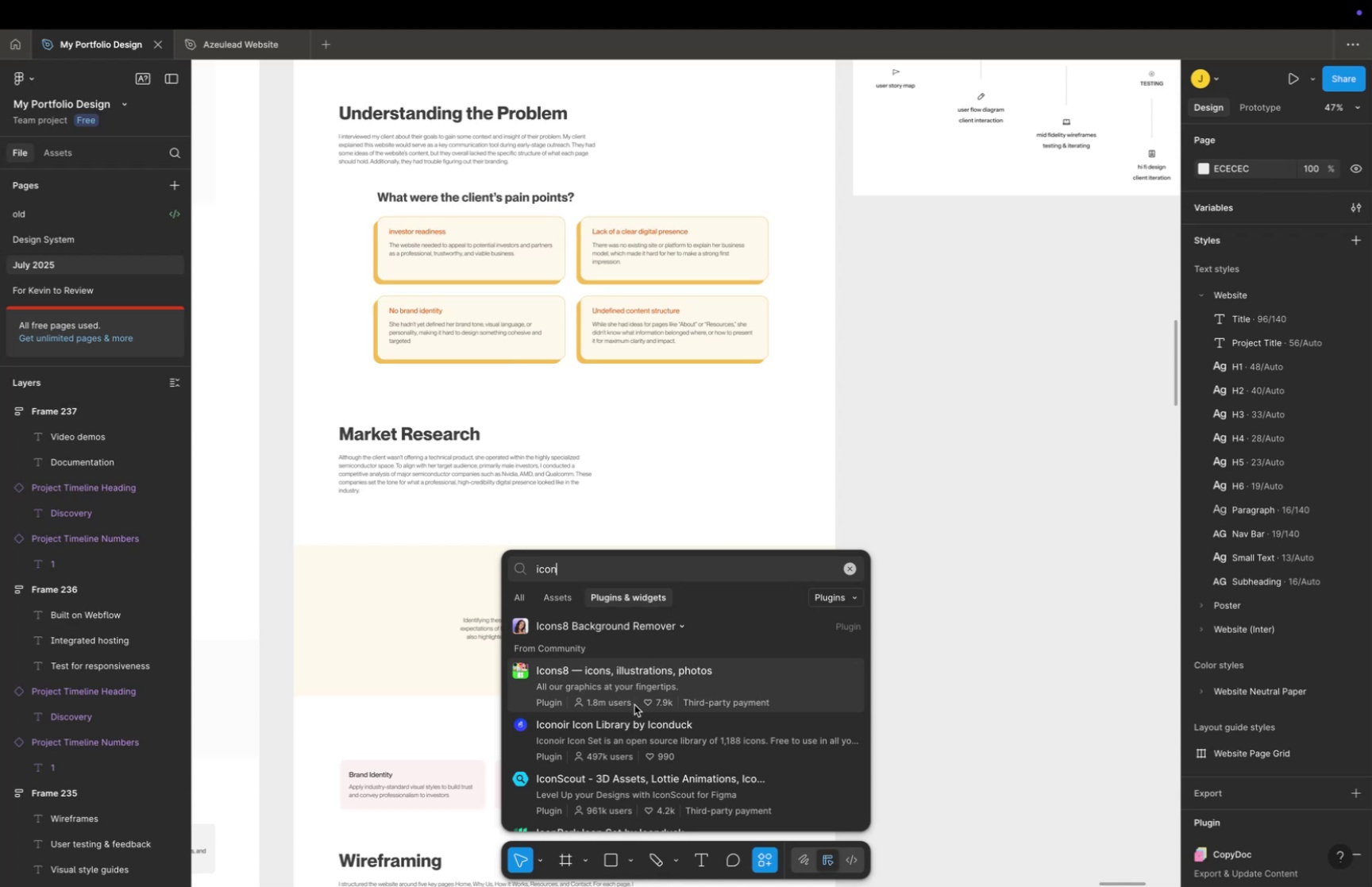 
left_click([764, 682])
 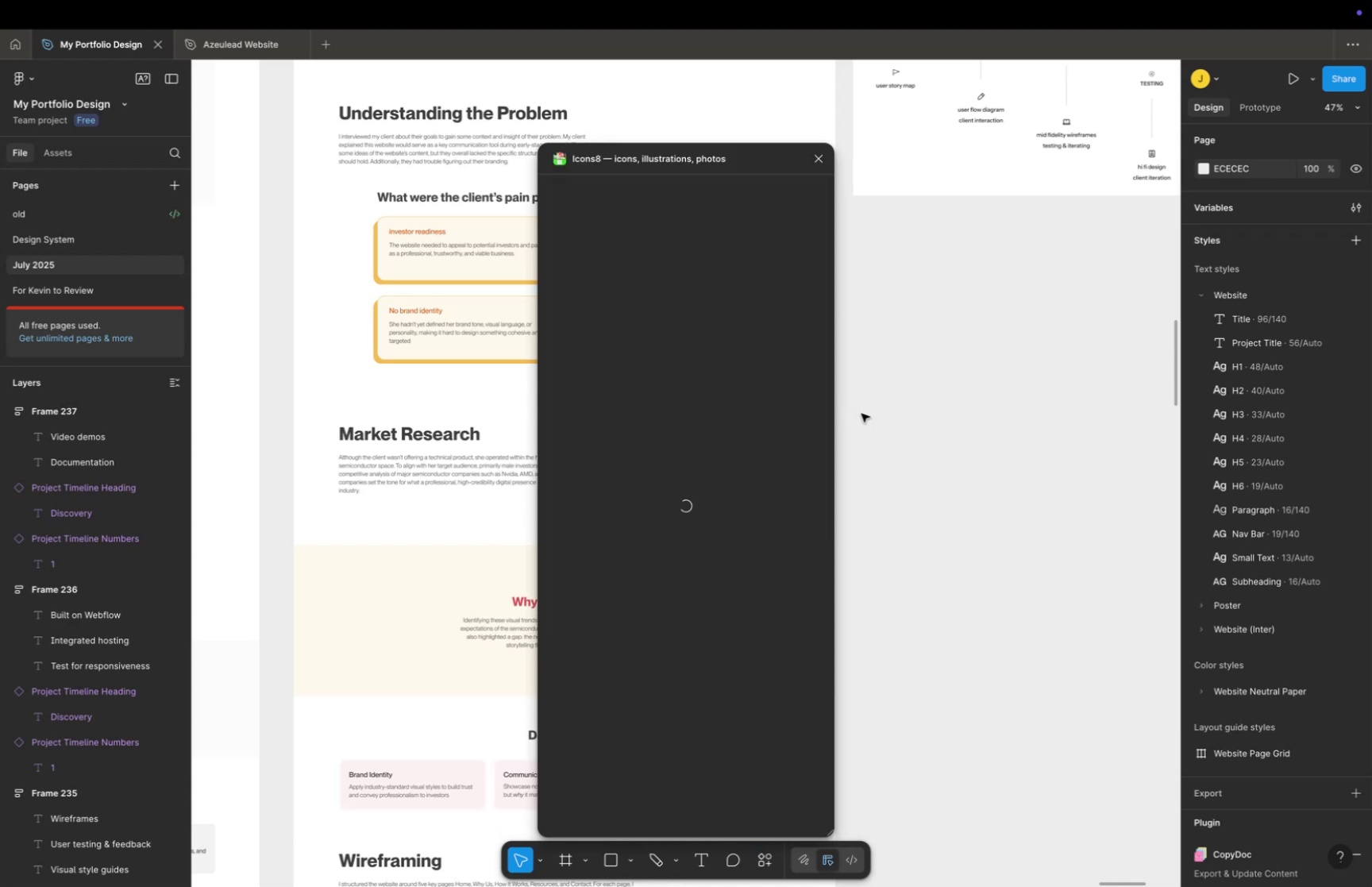 
left_click_drag(start_coordinate=[725, 152], to_coordinate=[997, 127])
 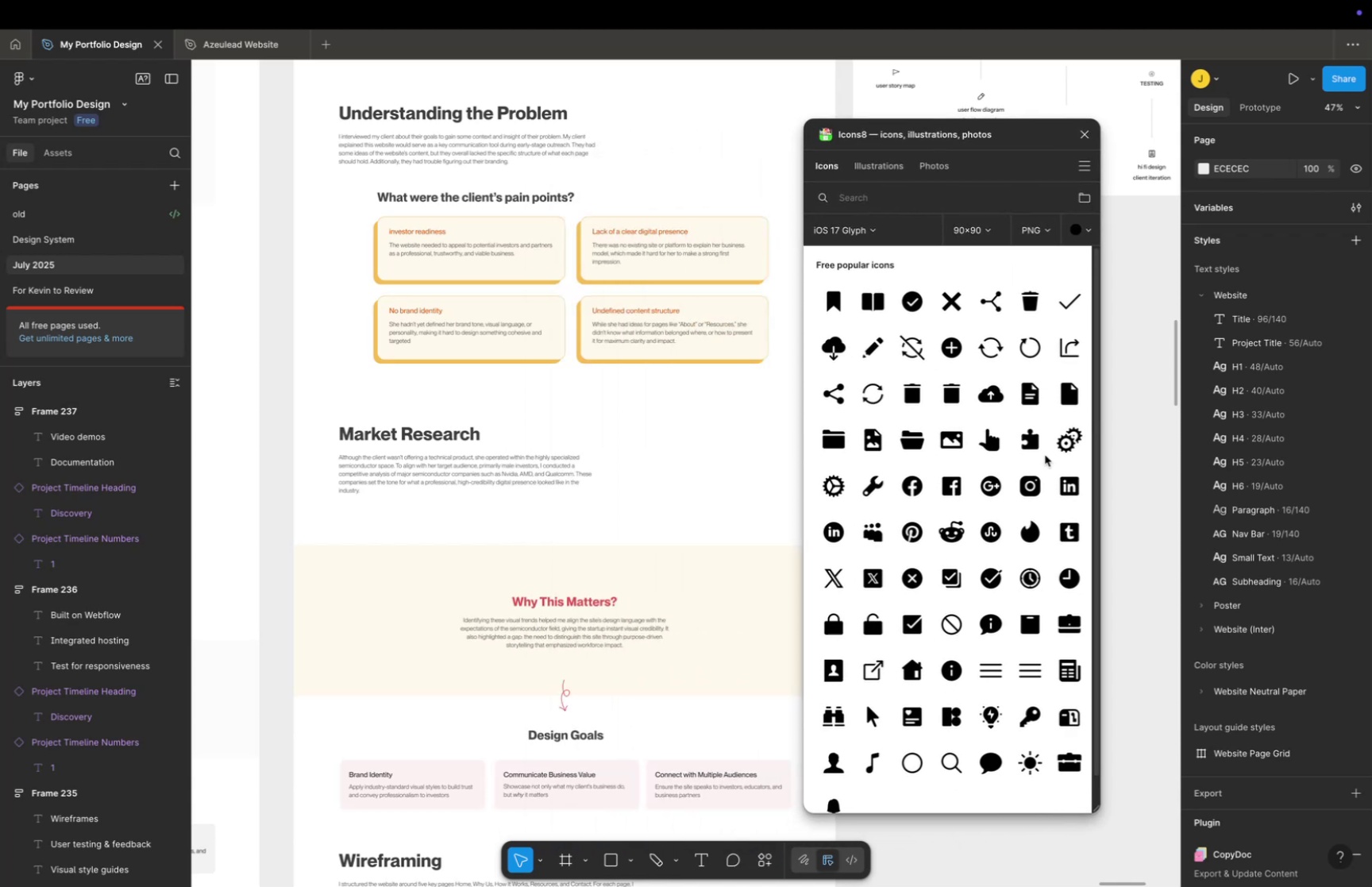 
scroll: coordinate [1033, 487], scroll_direction: down, amount: 22.0
 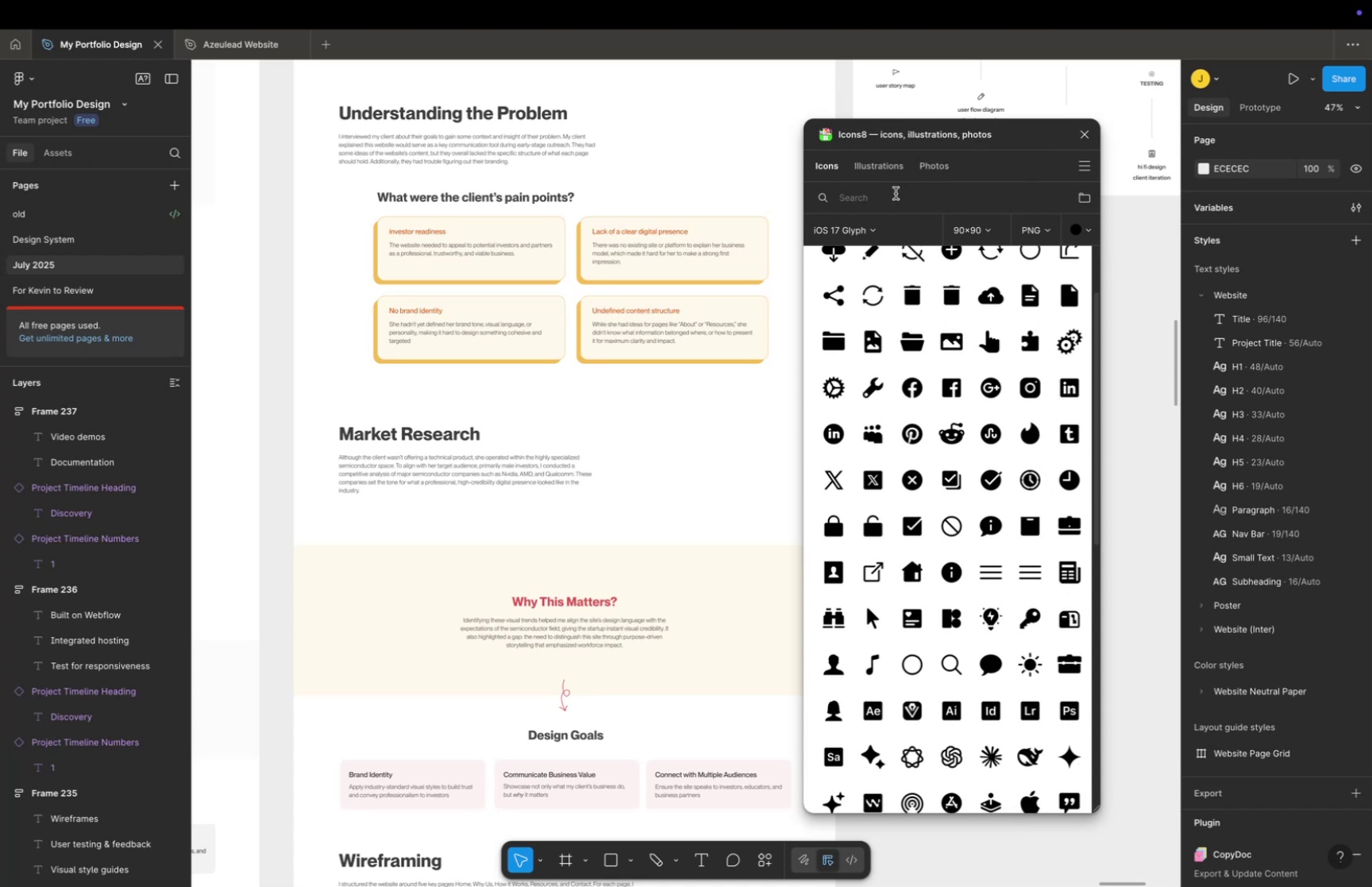 
type(exclaimation)
 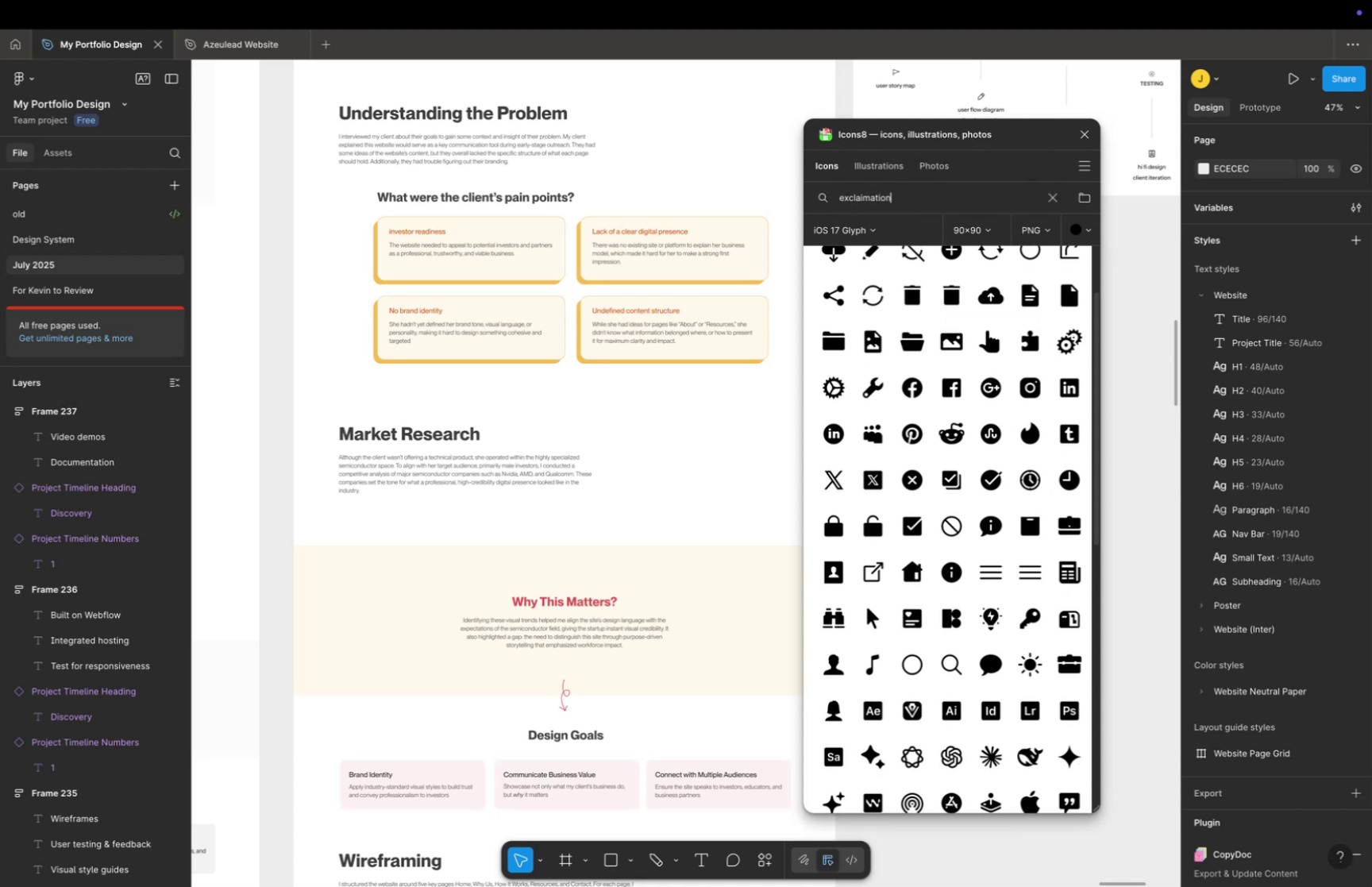 
key(Enter)
 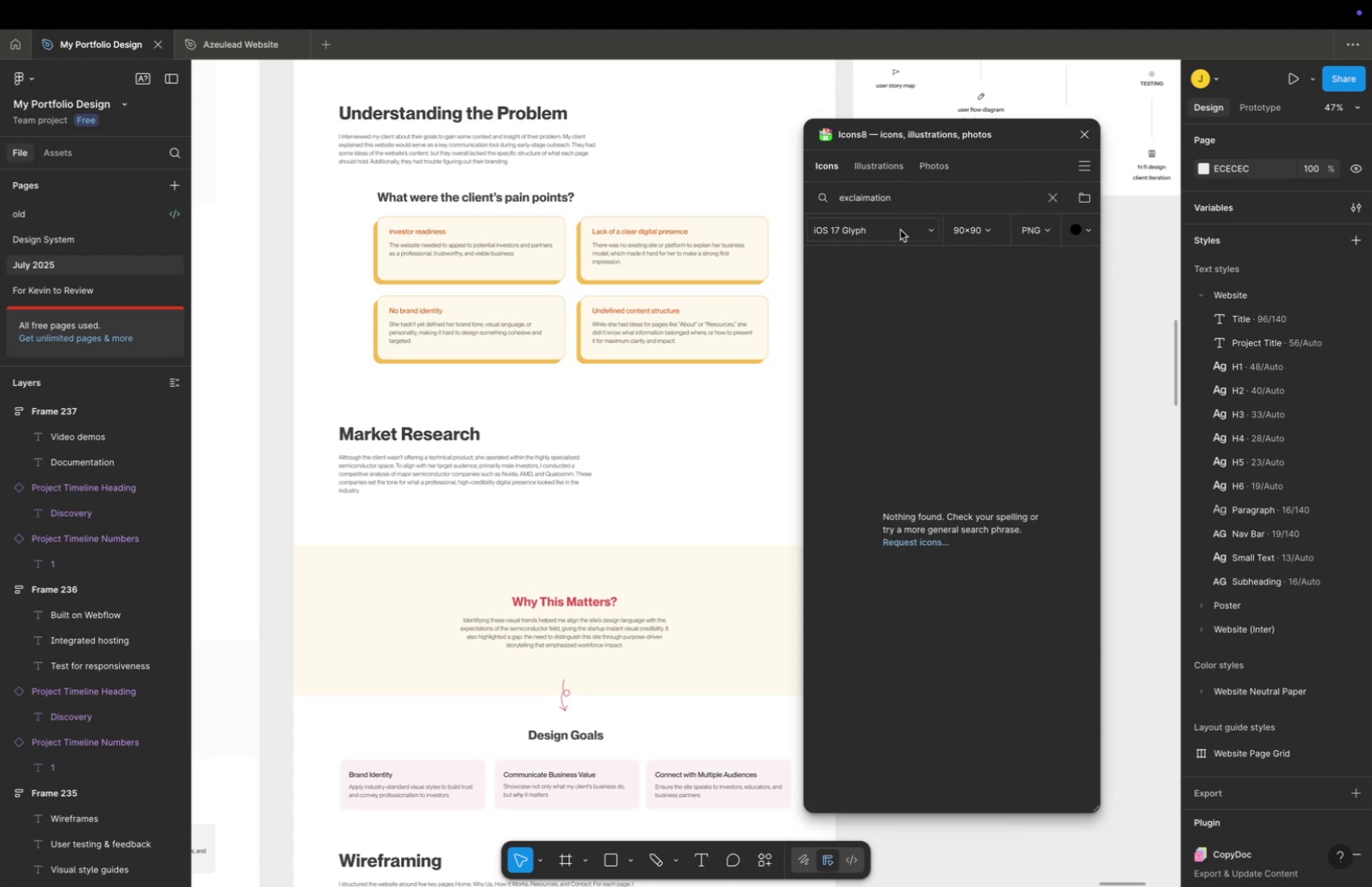 
double_click([907, 196])
 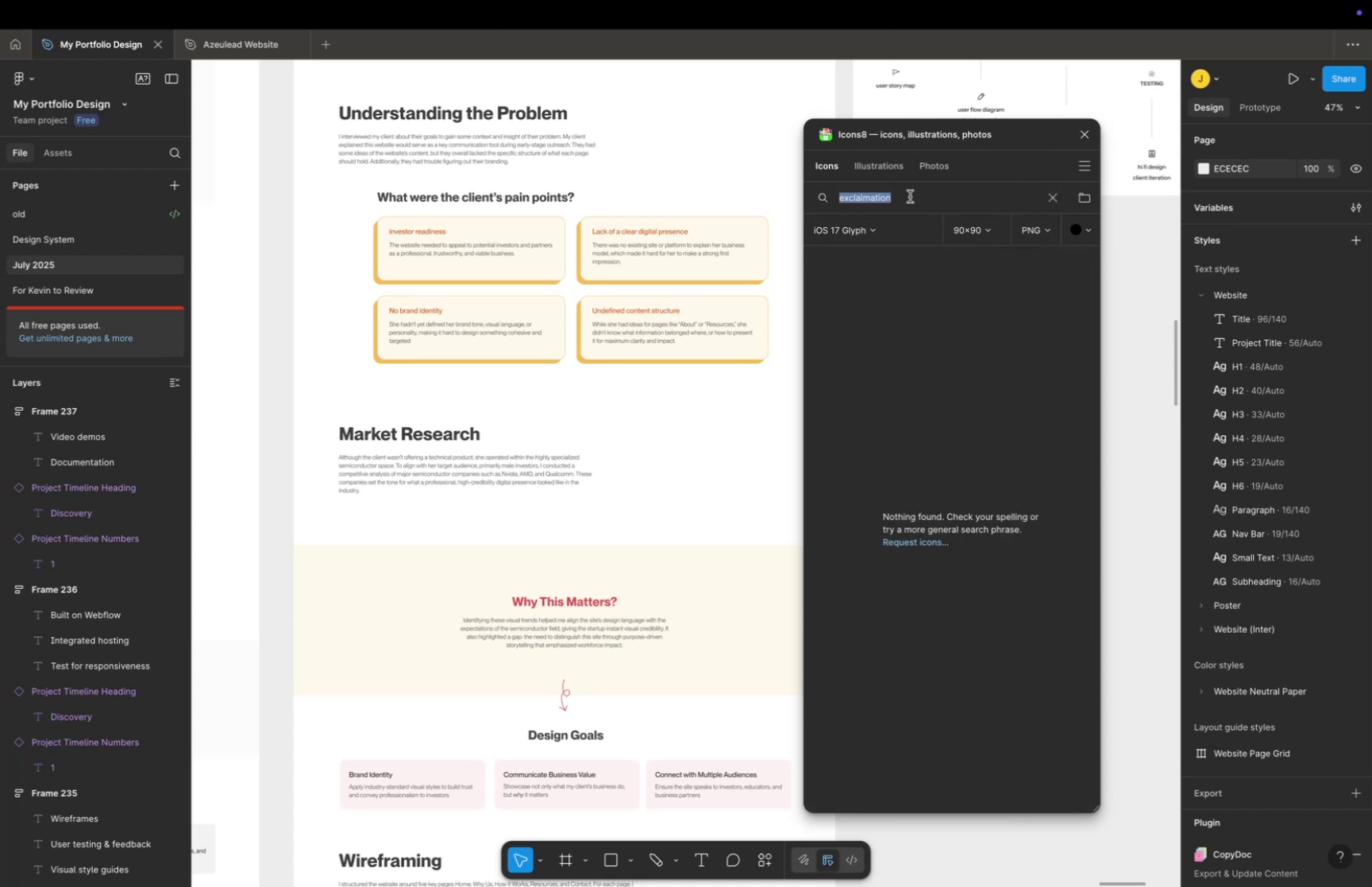 
double_click([886, 202])
 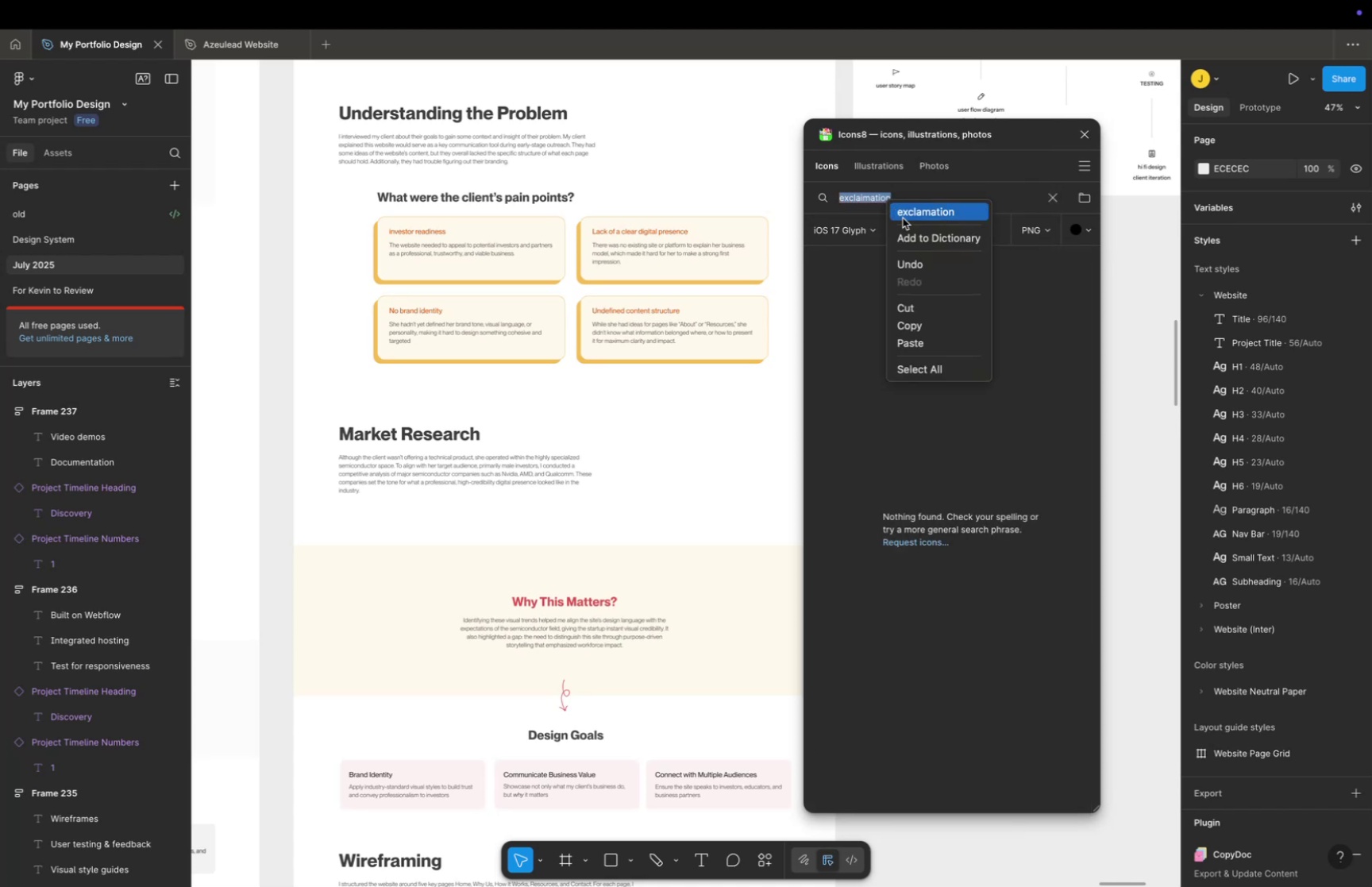 
left_click([904, 218])
 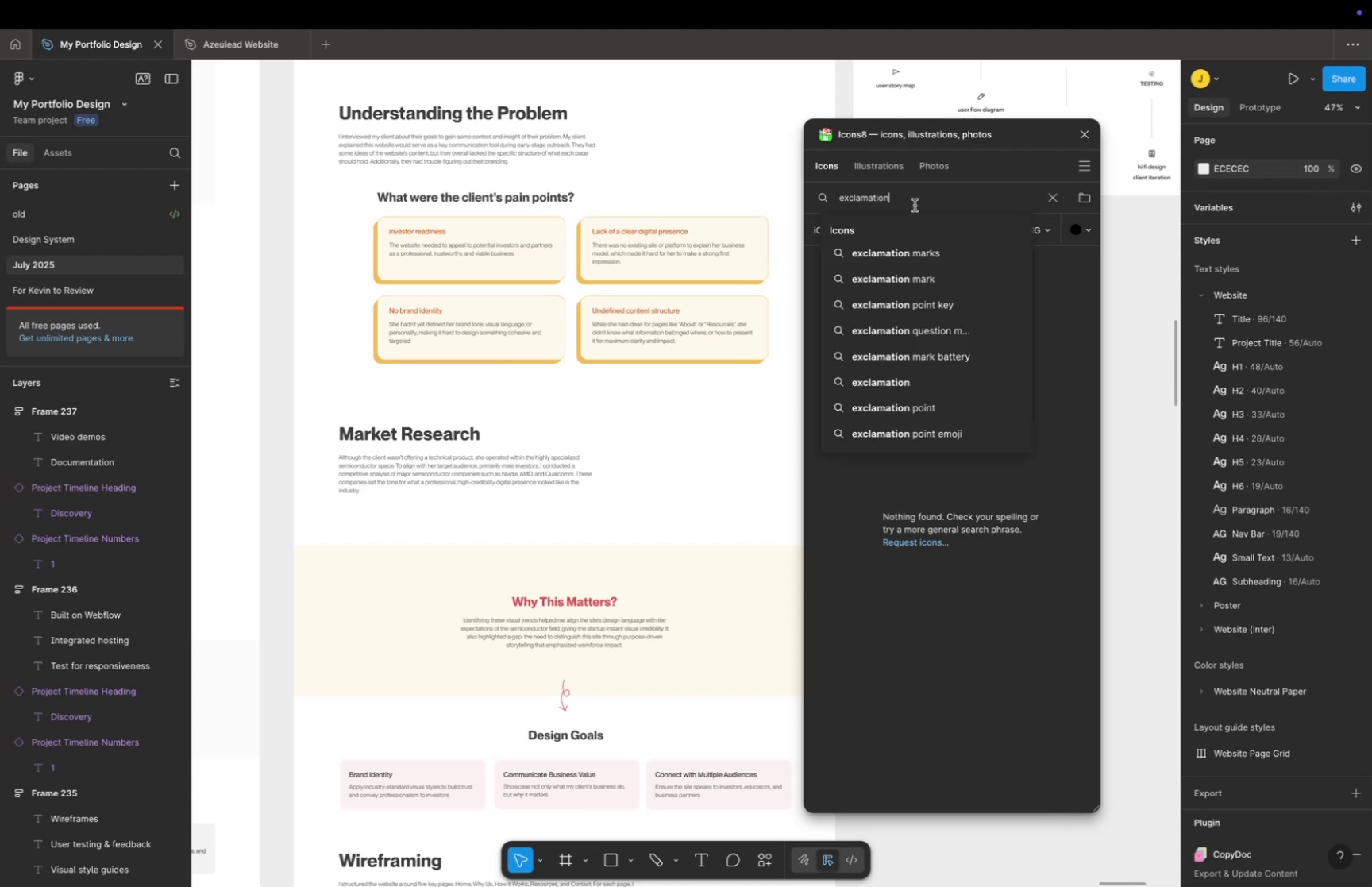 
key(Enter)
 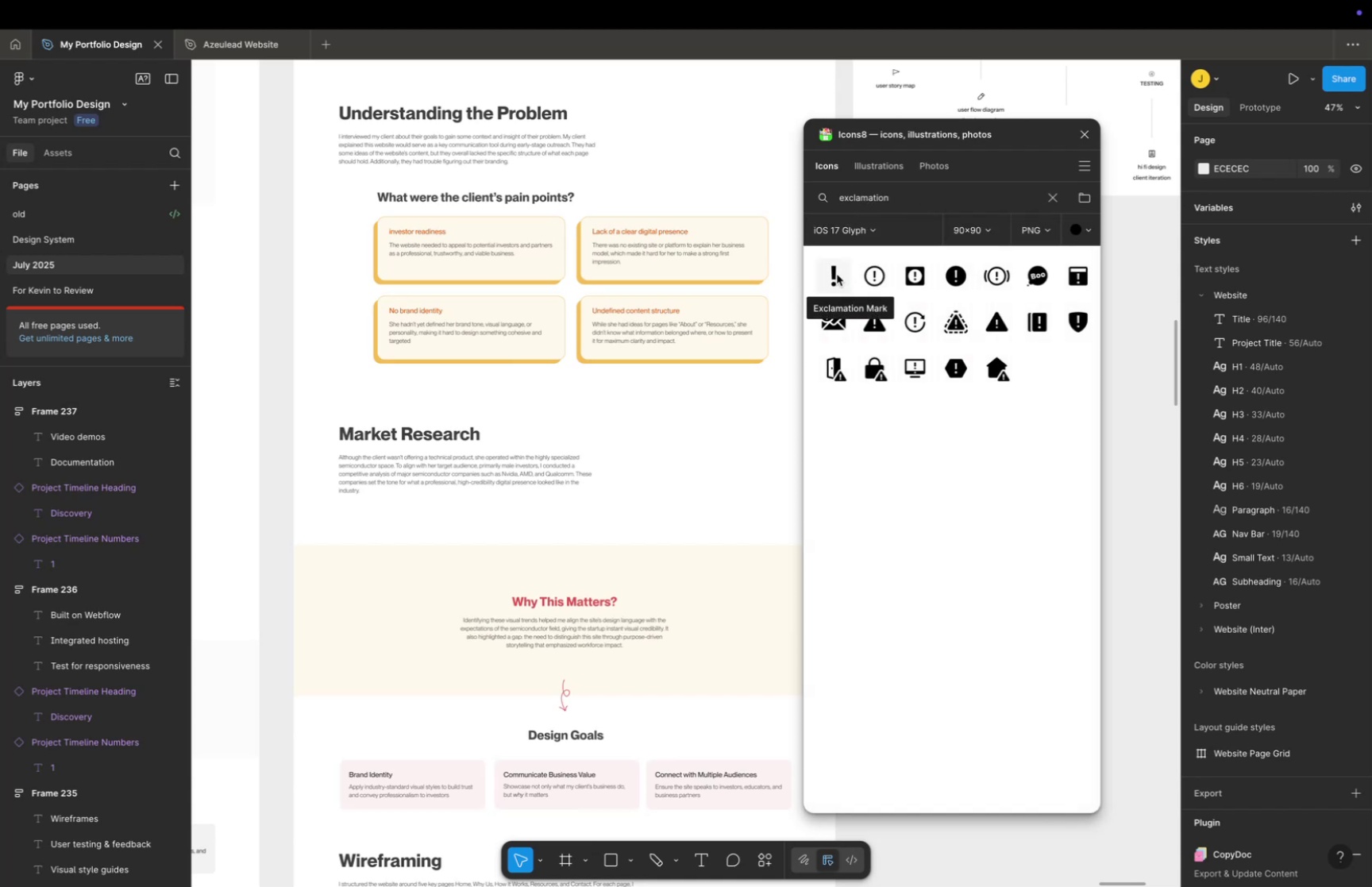 
wait(6.68)
 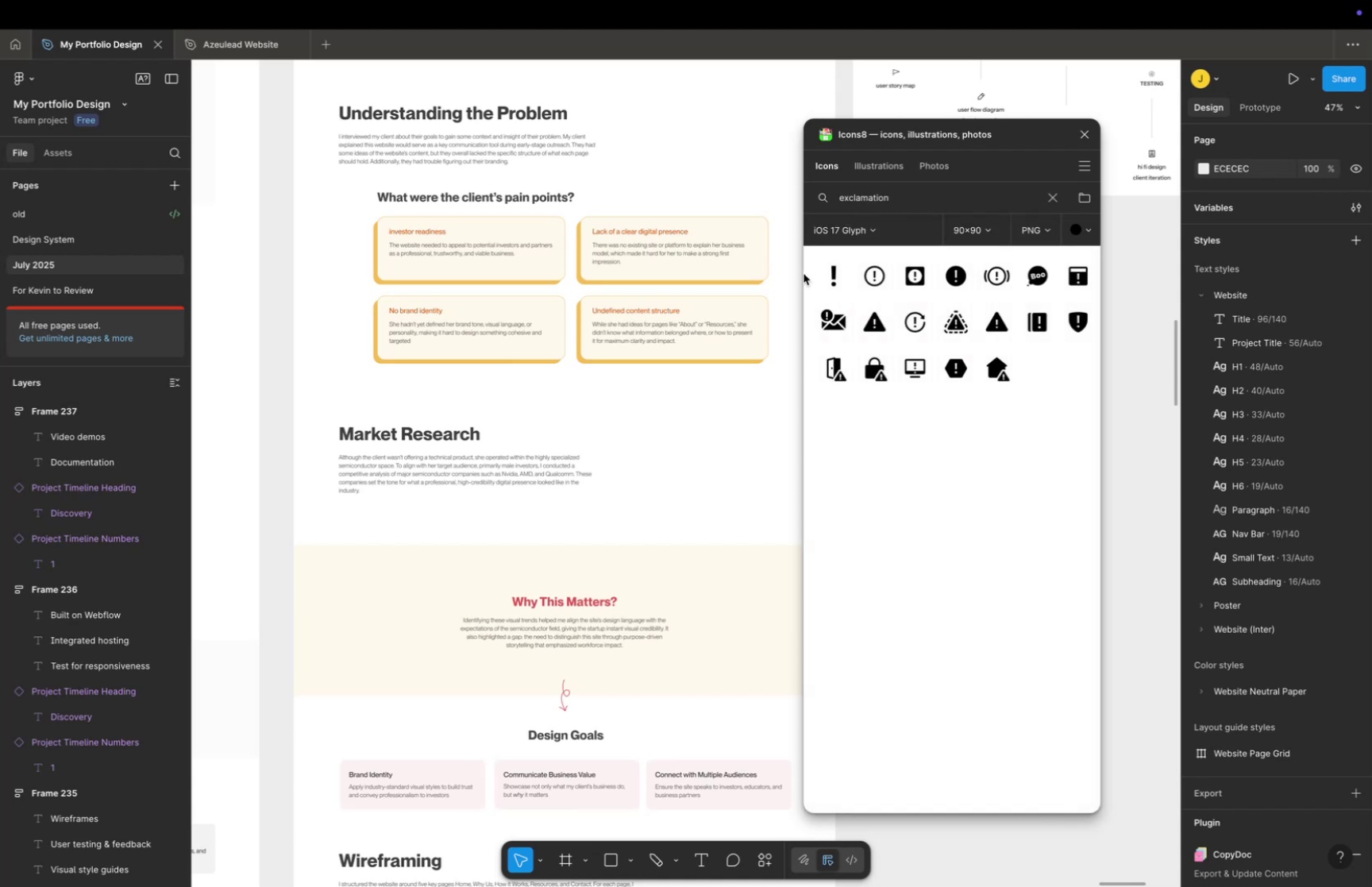 
left_click([837, 274])
 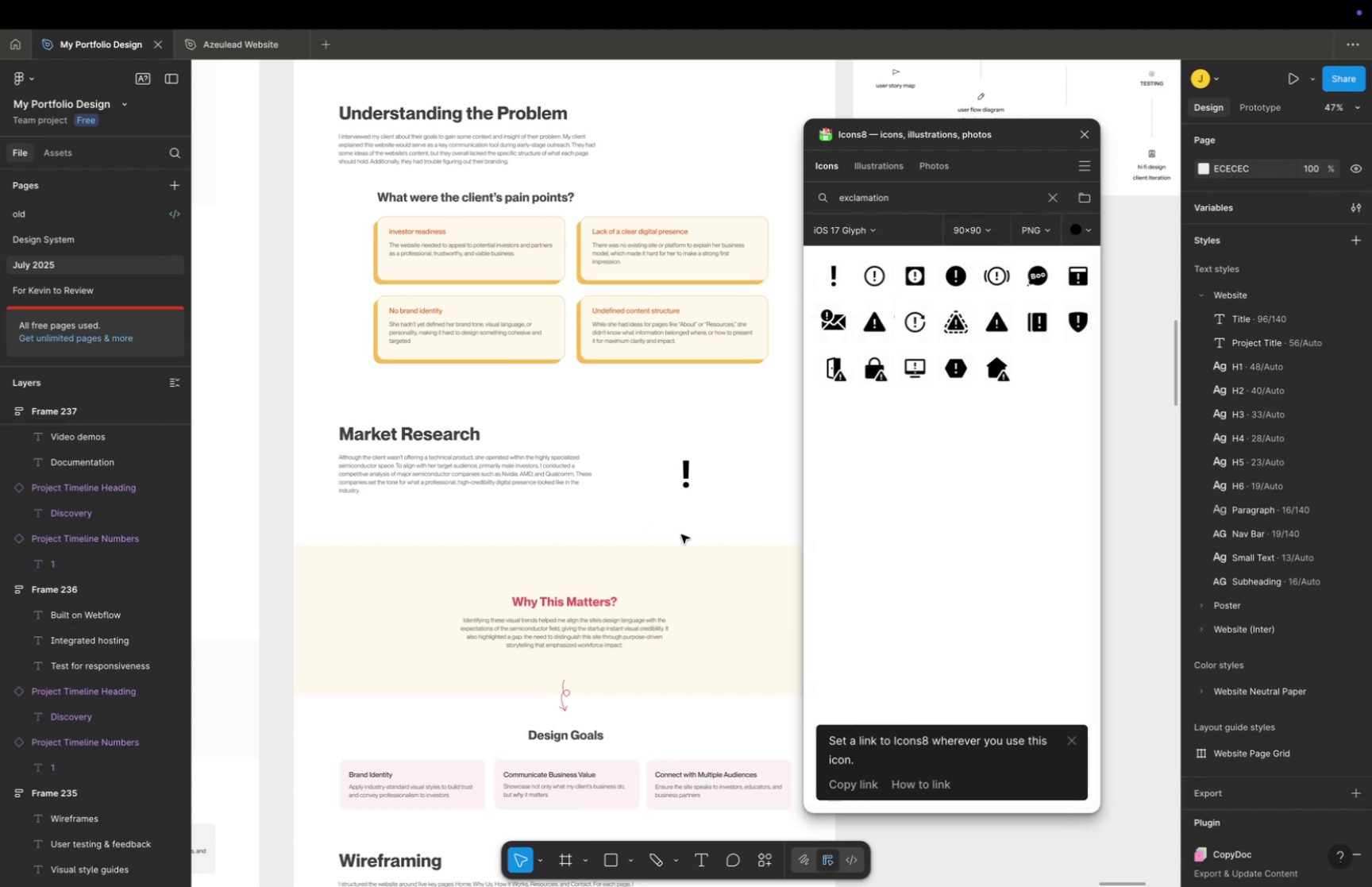 
hold_key(key=CommandLeft, duration=0.37)
scroll: coordinate [682, 528], scroll_direction: up, amount: 11.0
 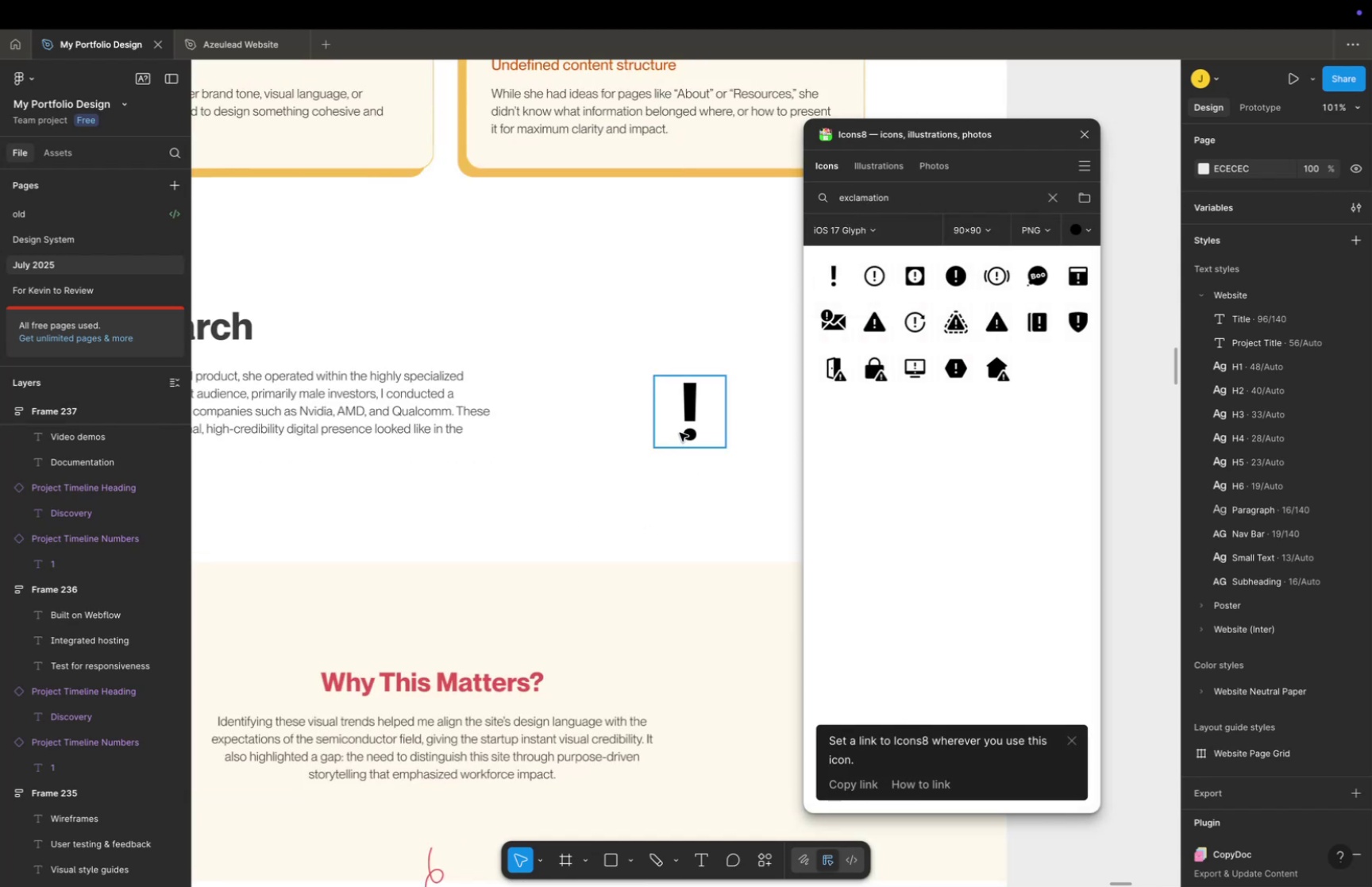 
left_click_drag(start_coordinate=[692, 415], to_coordinate=[421, 617])
 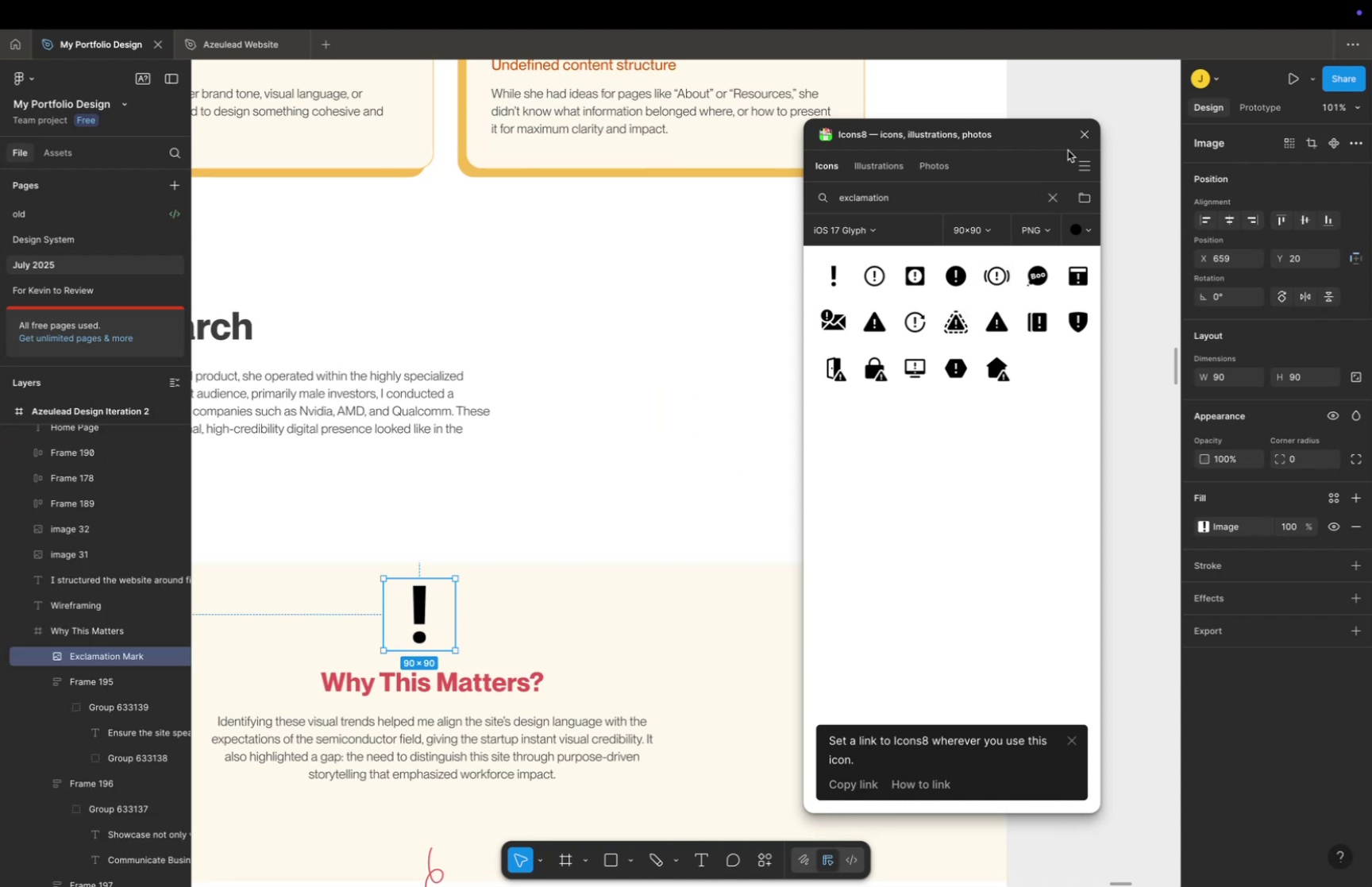 
left_click([1081, 134])
 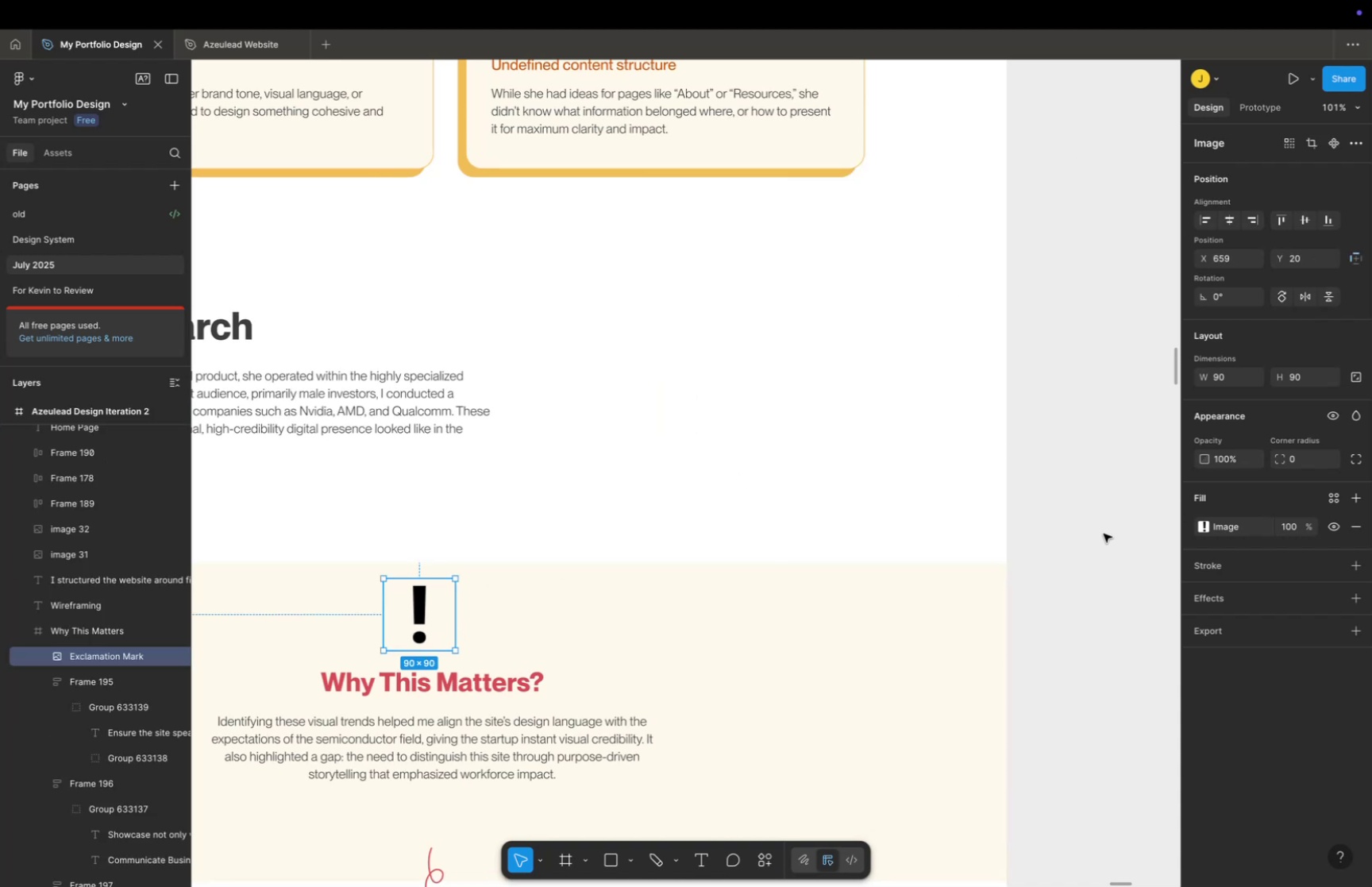 
key(Space)
 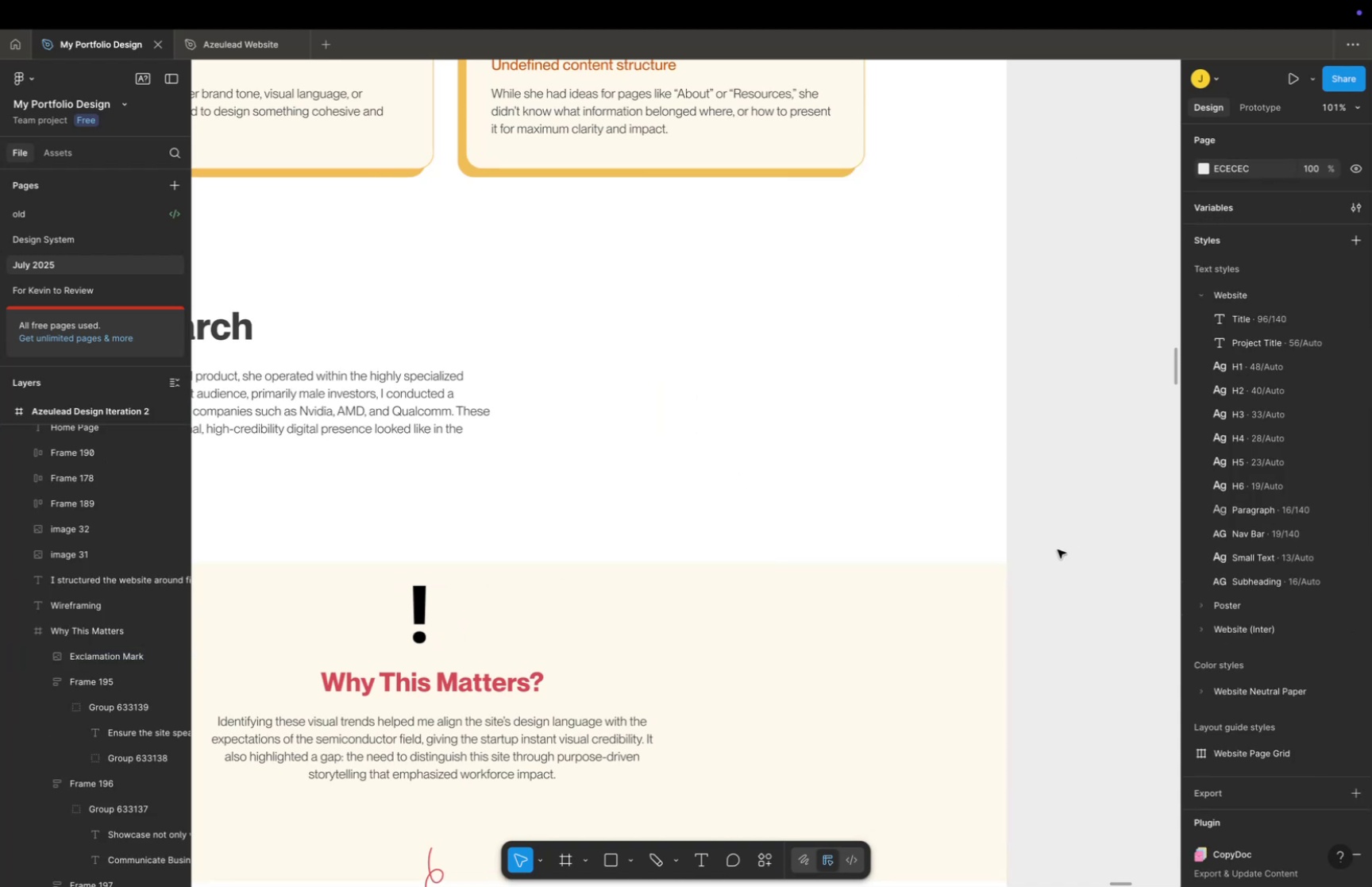 
left_click_drag(start_coordinate=[1057, 549], to_coordinate=[1176, 384])
 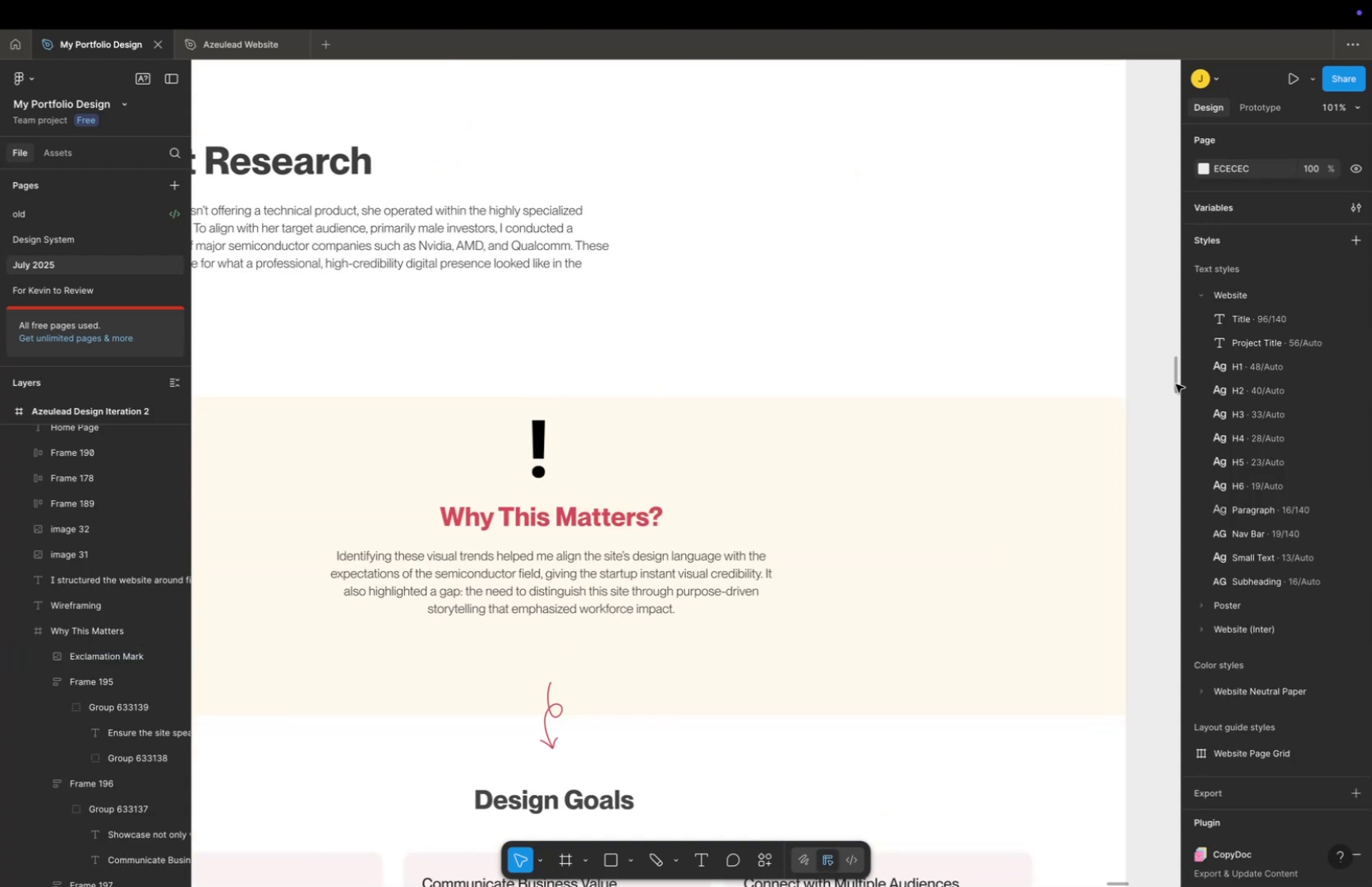 
key(Meta+CommandLeft)
 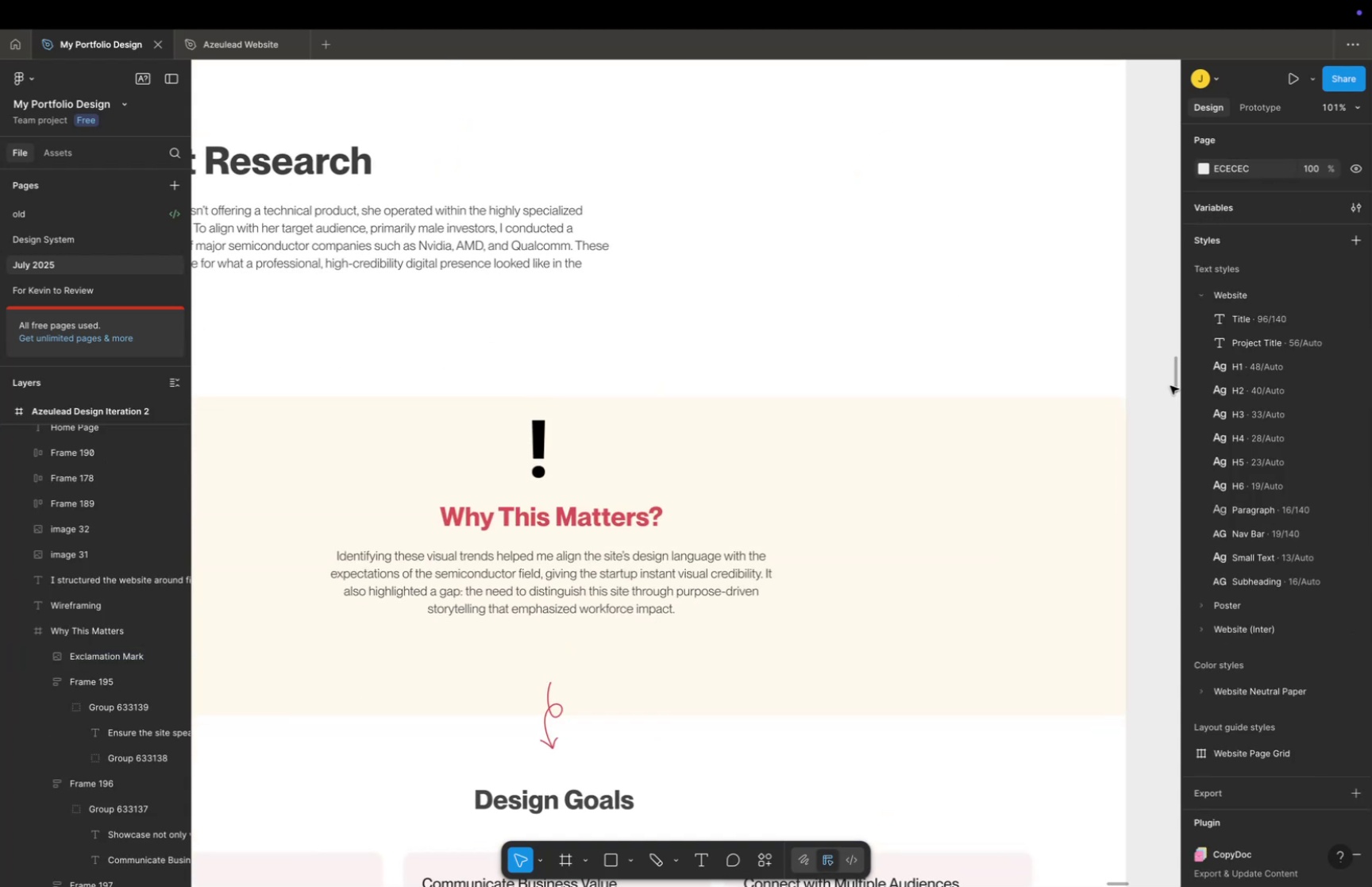 
scroll: coordinate [1158, 401], scroll_direction: down, amount: 4.0
 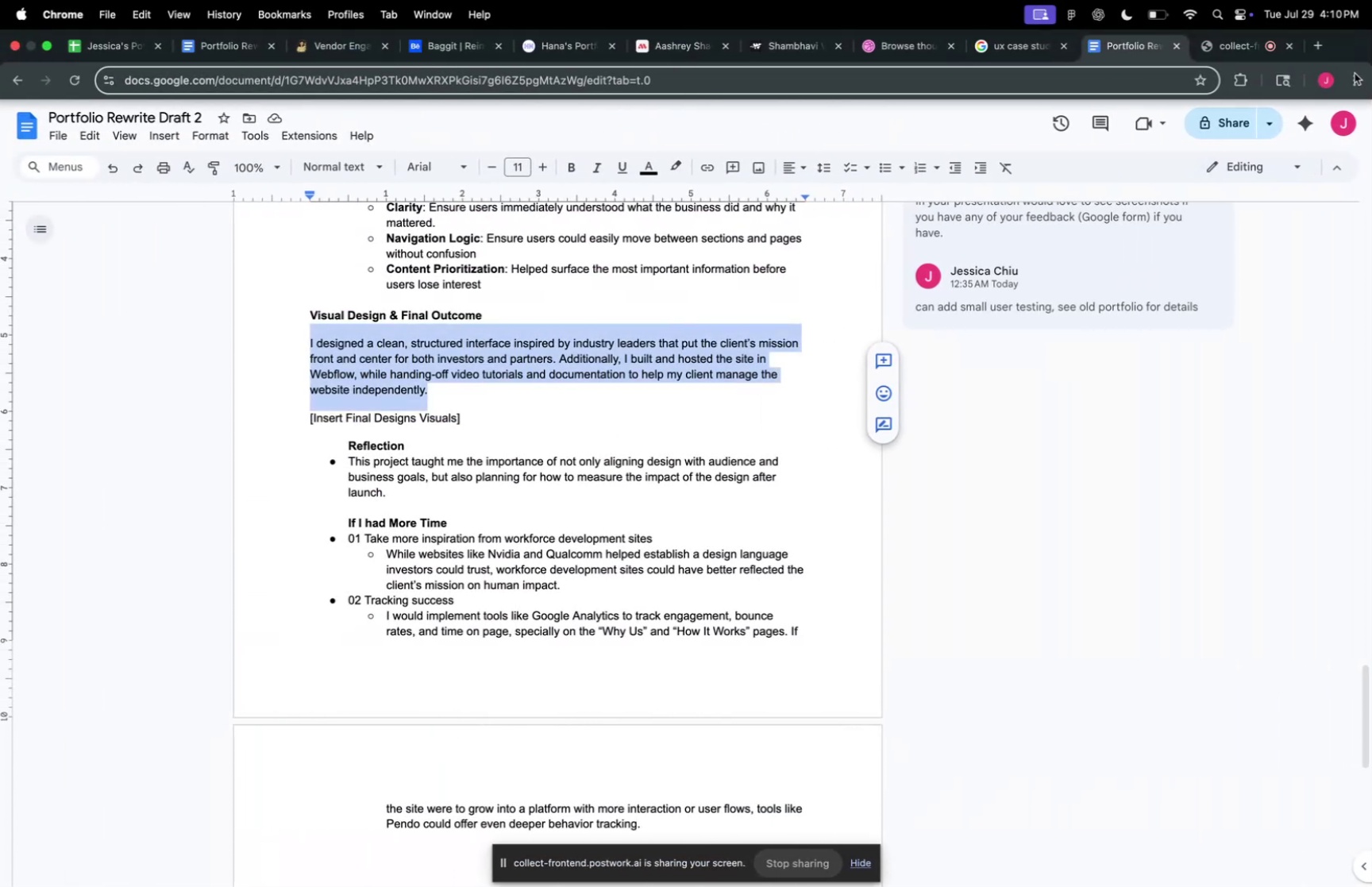 
left_click([1316, 46])
 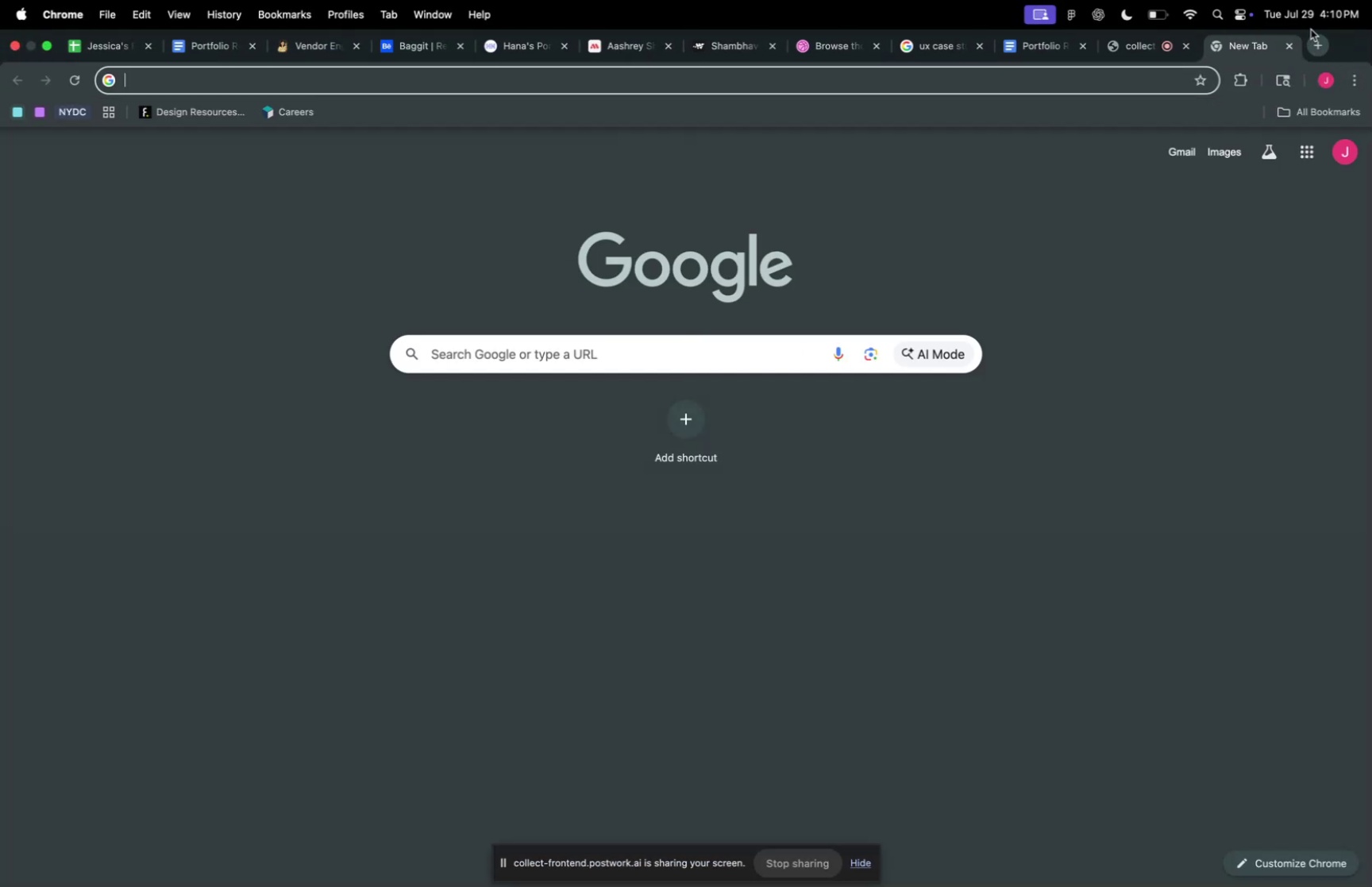 
type(three c)
key(Backspace)
type(exclamato)
key(Backspace)
type(ion pp)
key(Backspace)
type(oint icon)
 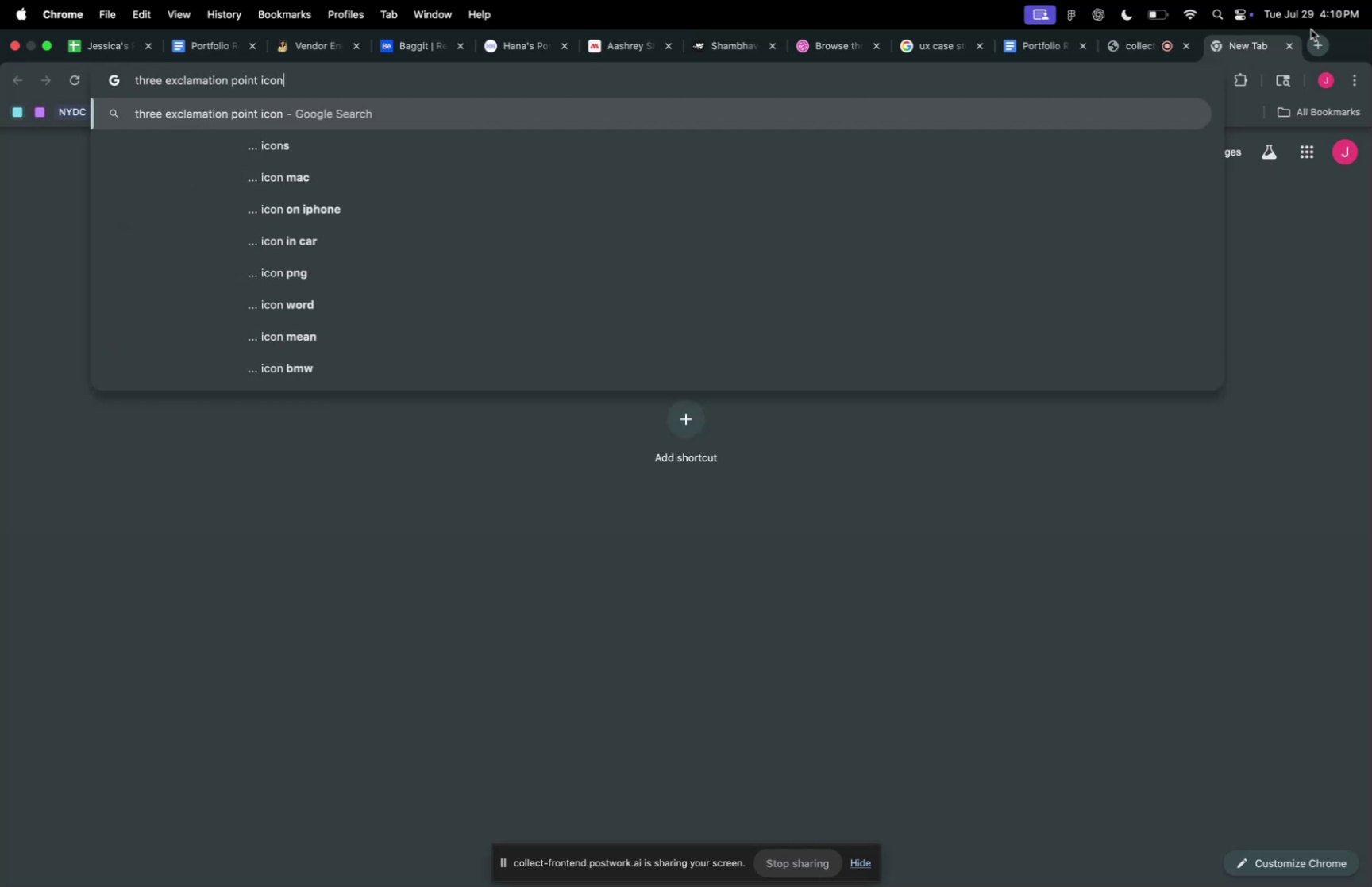 
key(Enter)
 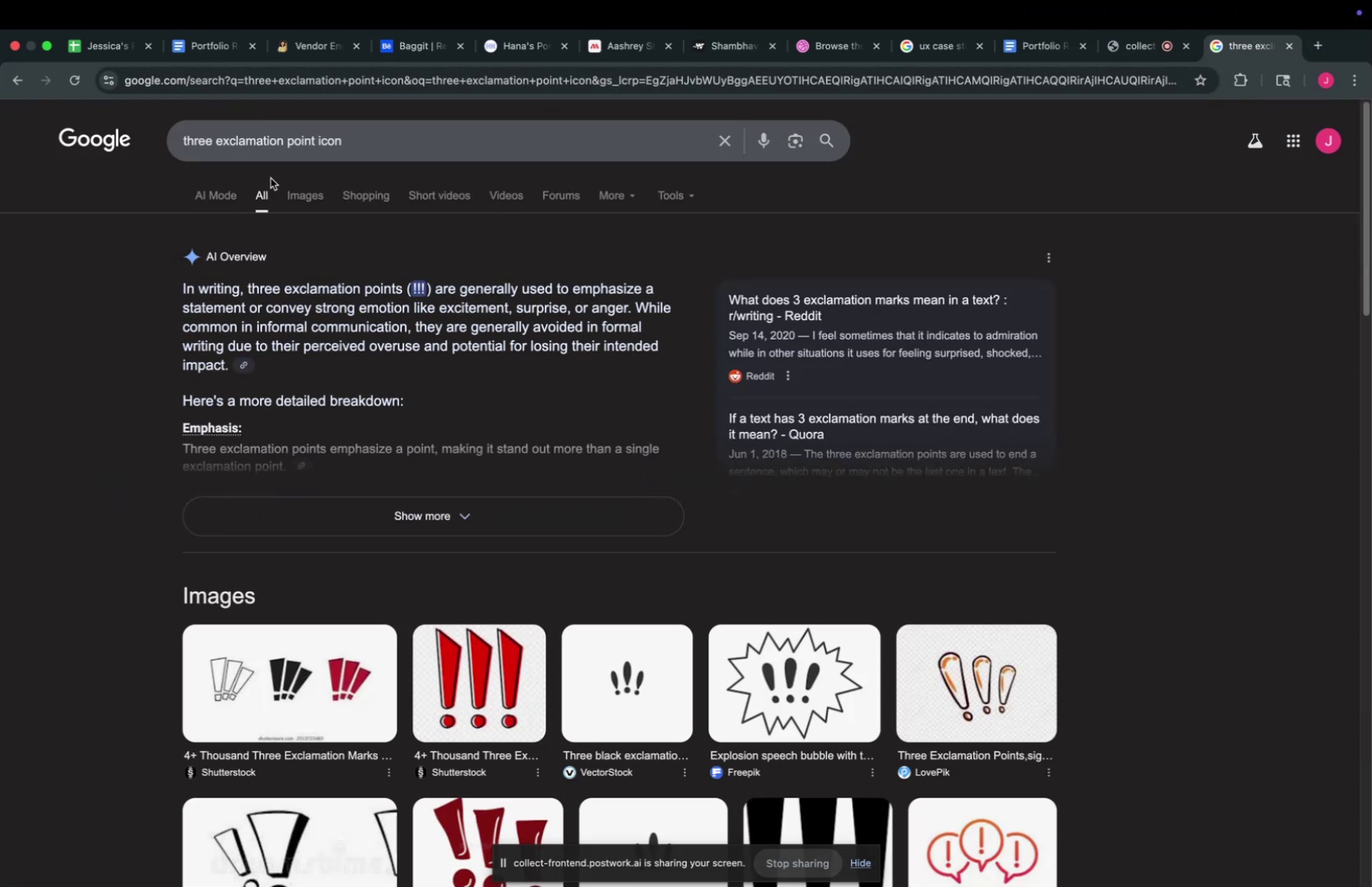 
left_click([311, 190])
 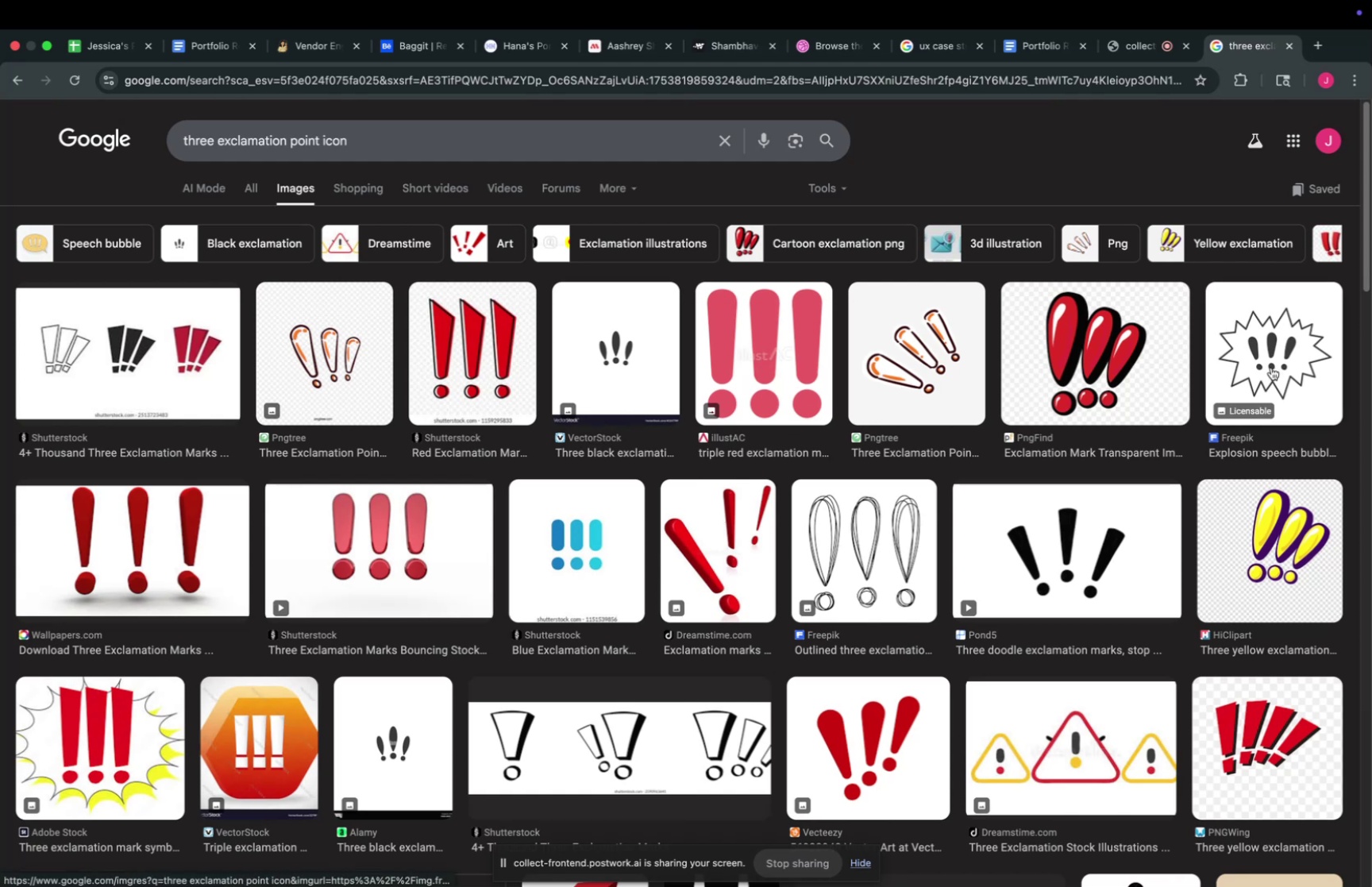 
scroll: coordinate [950, 393], scroll_direction: down, amount: 22.0
 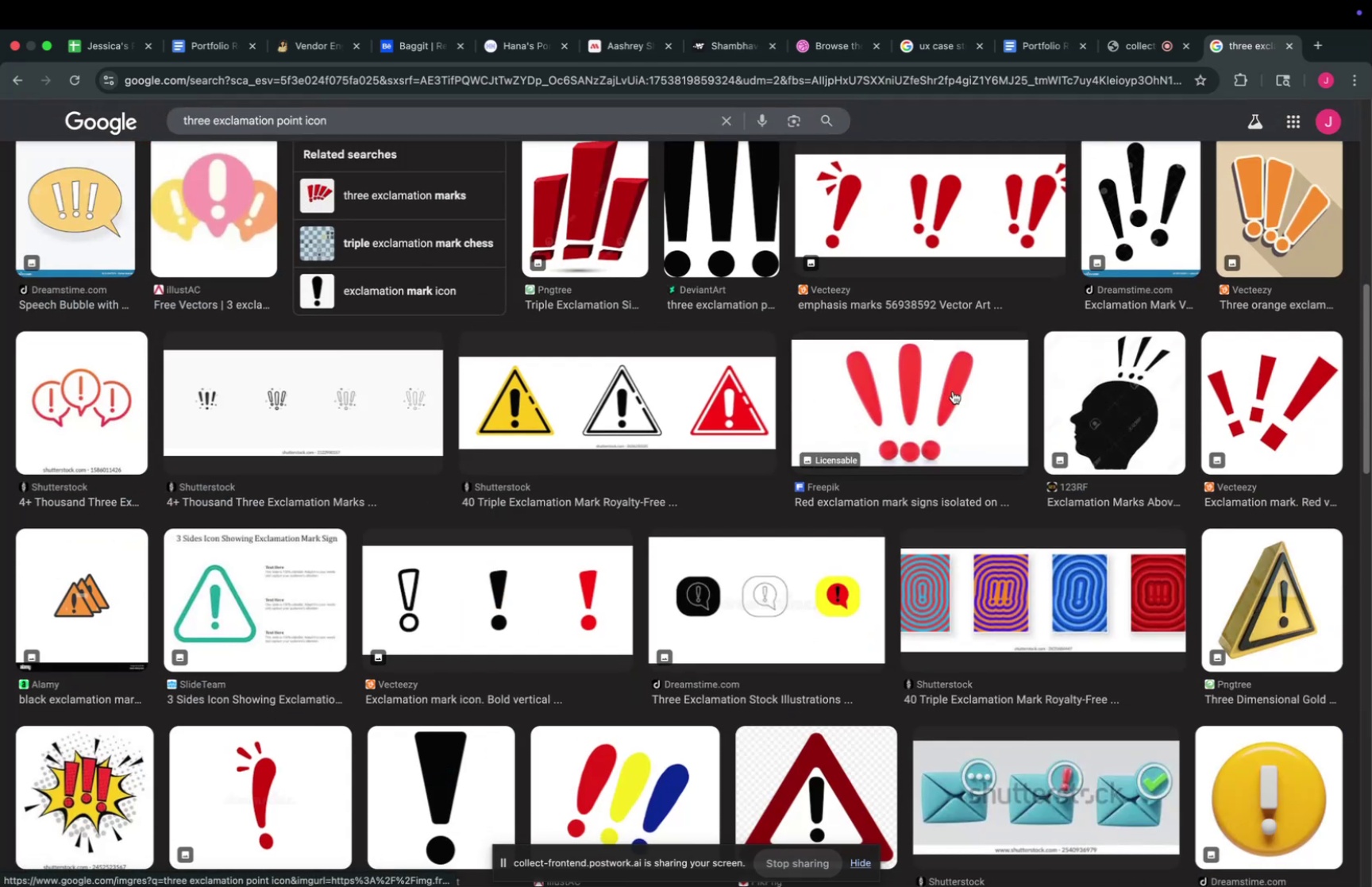 
scroll: coordinate [953, 391], scroll_direction: up, amount: 9.0
 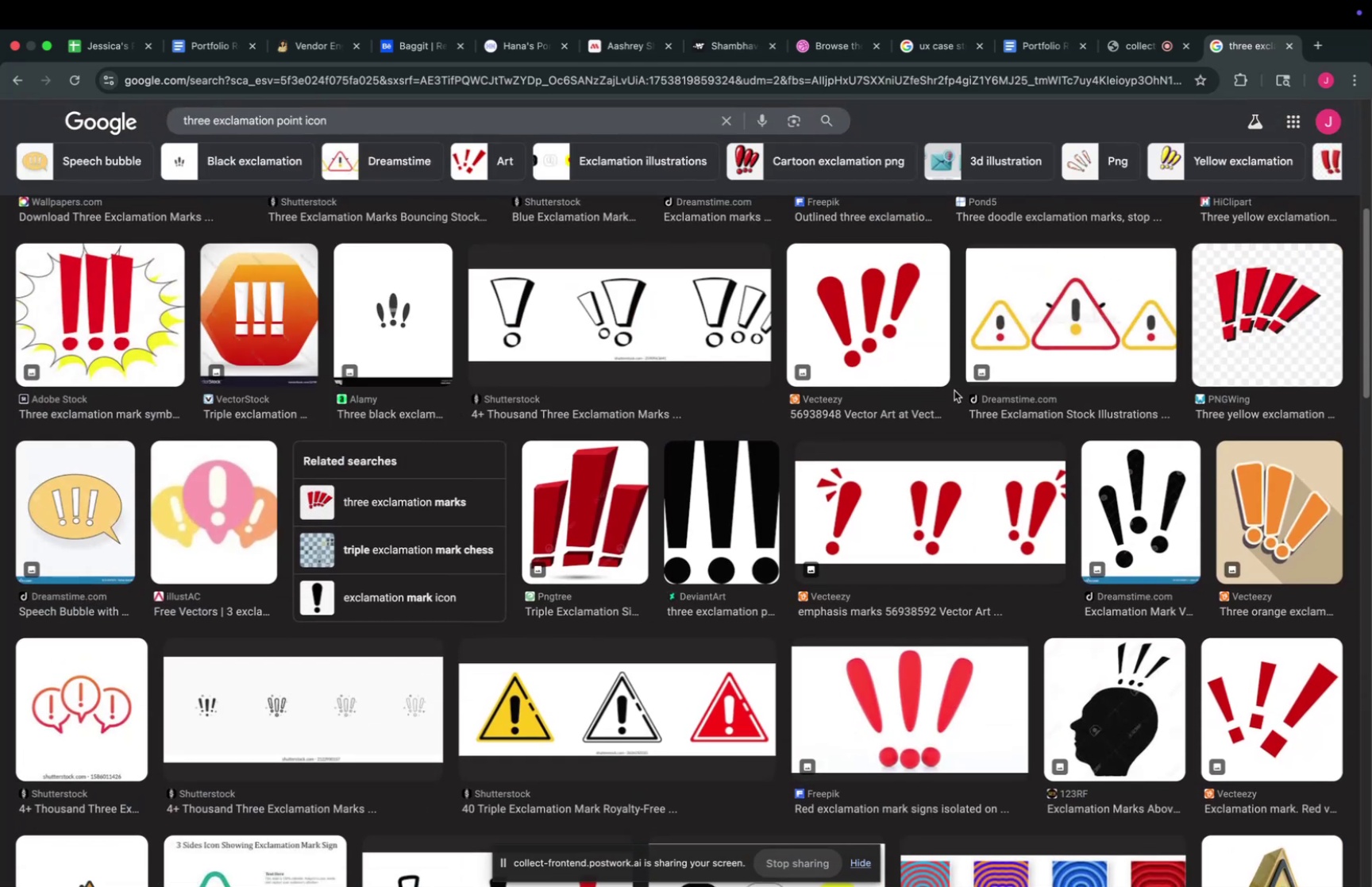 
scroll: coordinate [954, 390], scroll_direction: down, amount: 16.0
 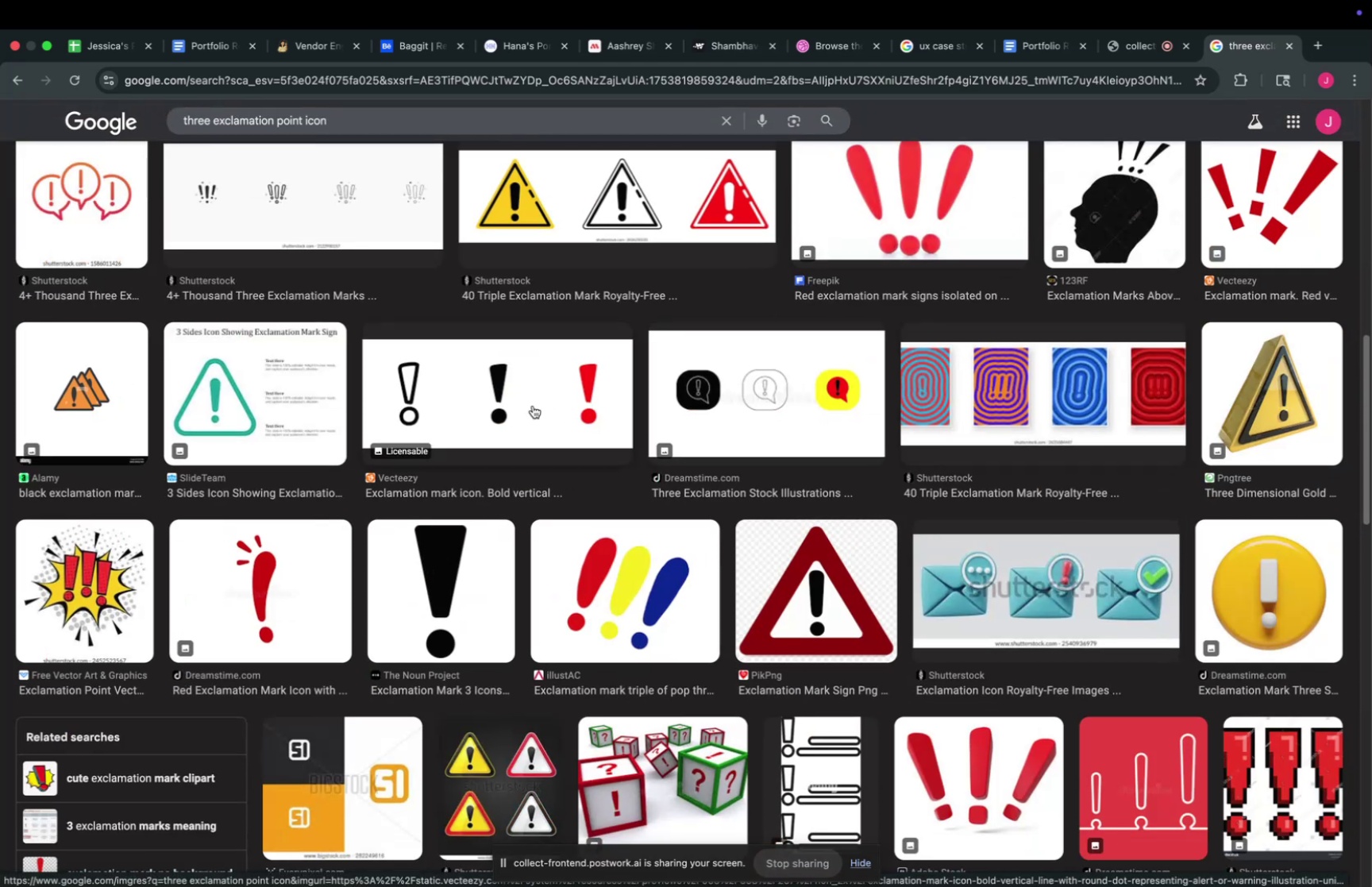 
left_click([107, 220])
 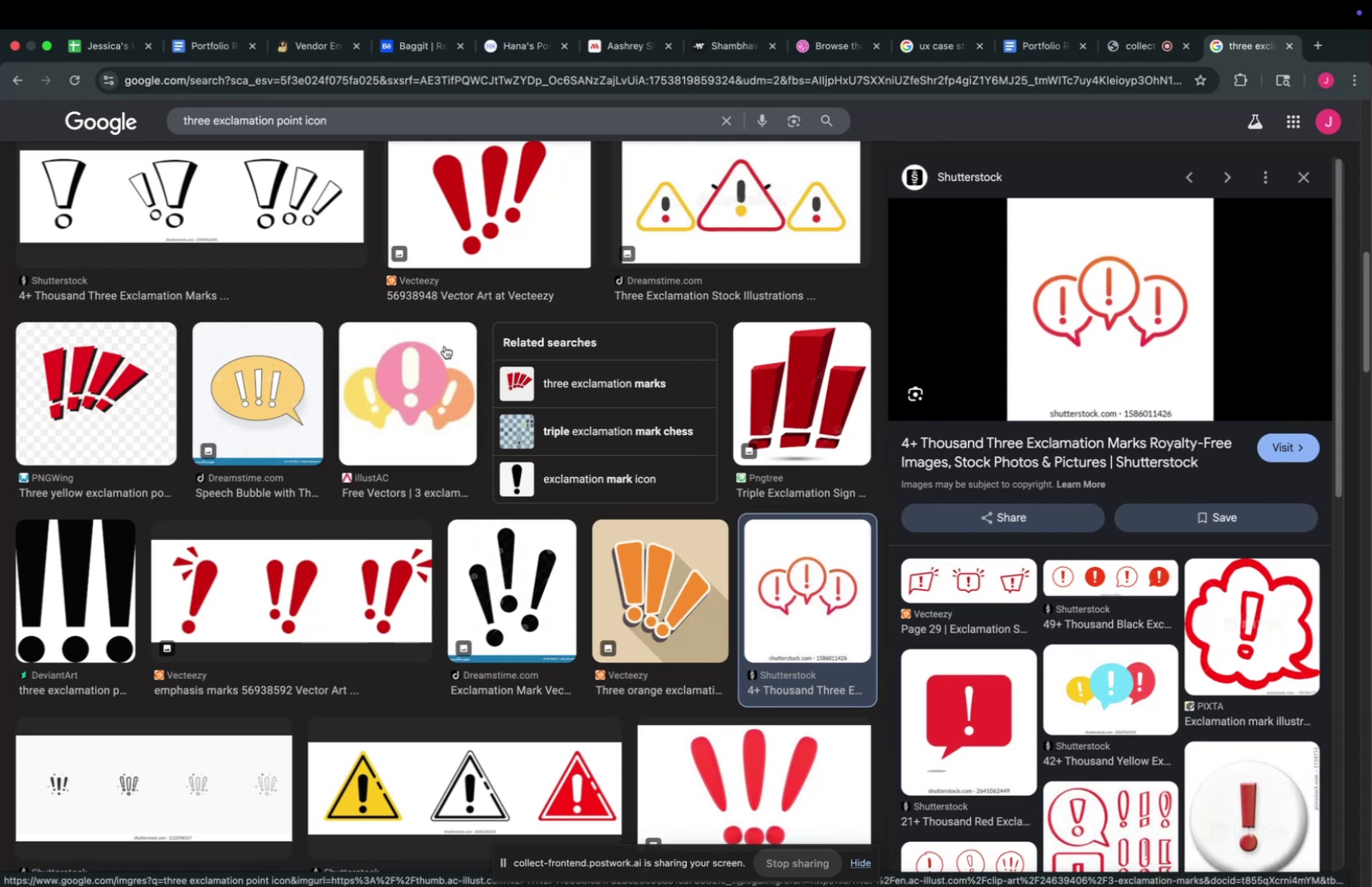 
wait(5.5)
 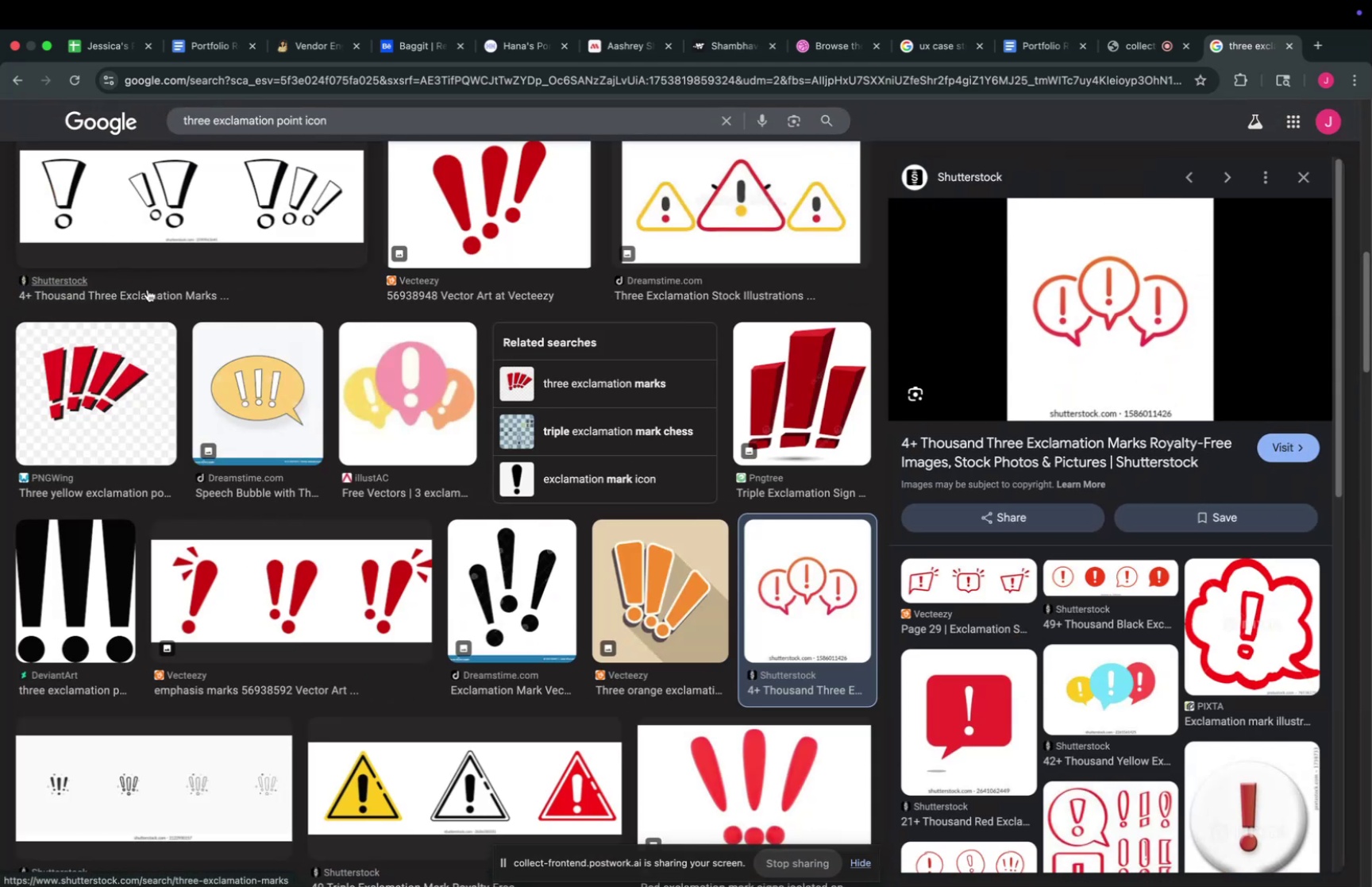 
scroll: coordinate [445, 345], scroll_direction: down, amount: 60.0
 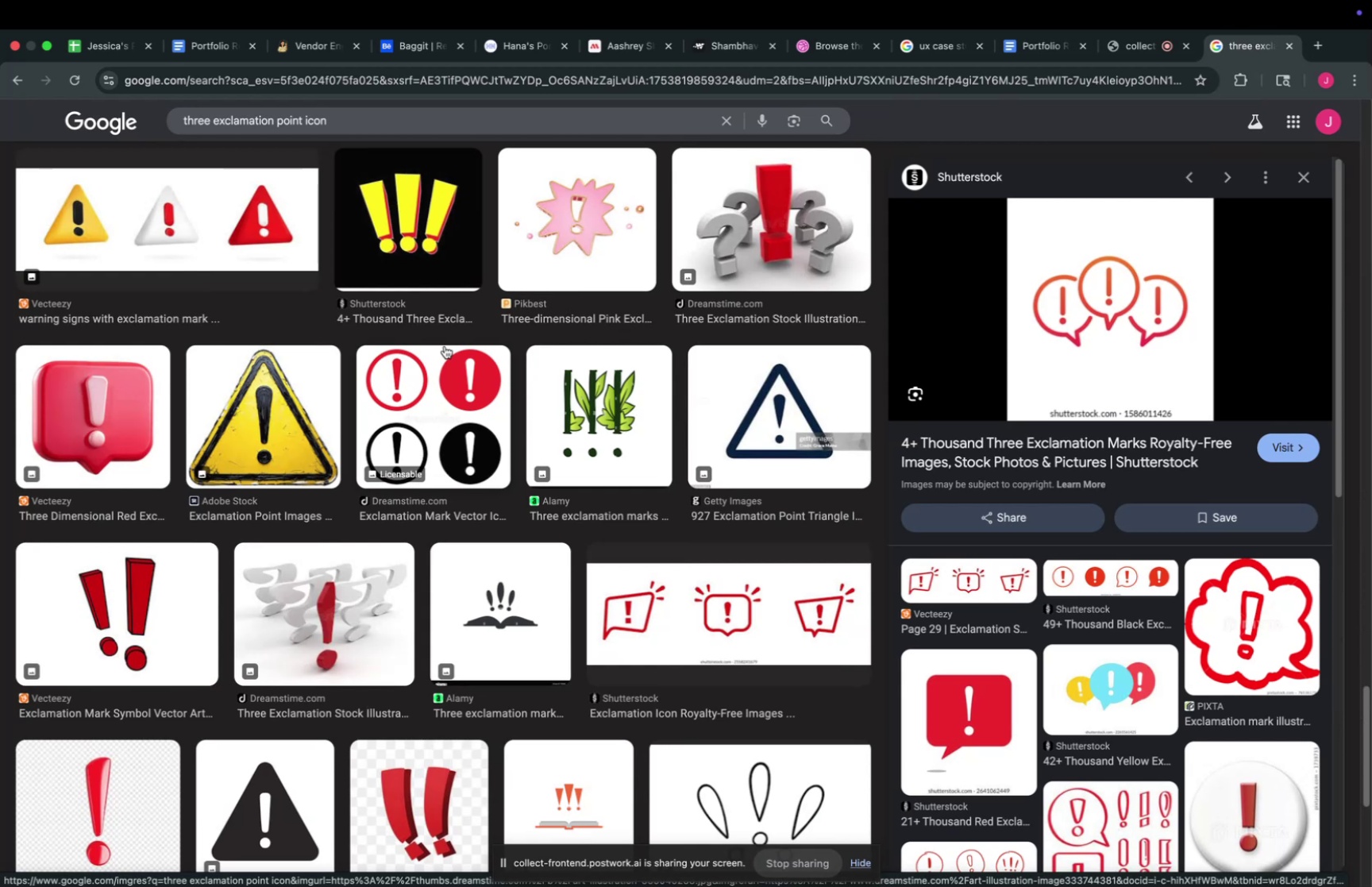 
scroll: coordinate [391, 370], scroll_direction: up, amount: 128.0
 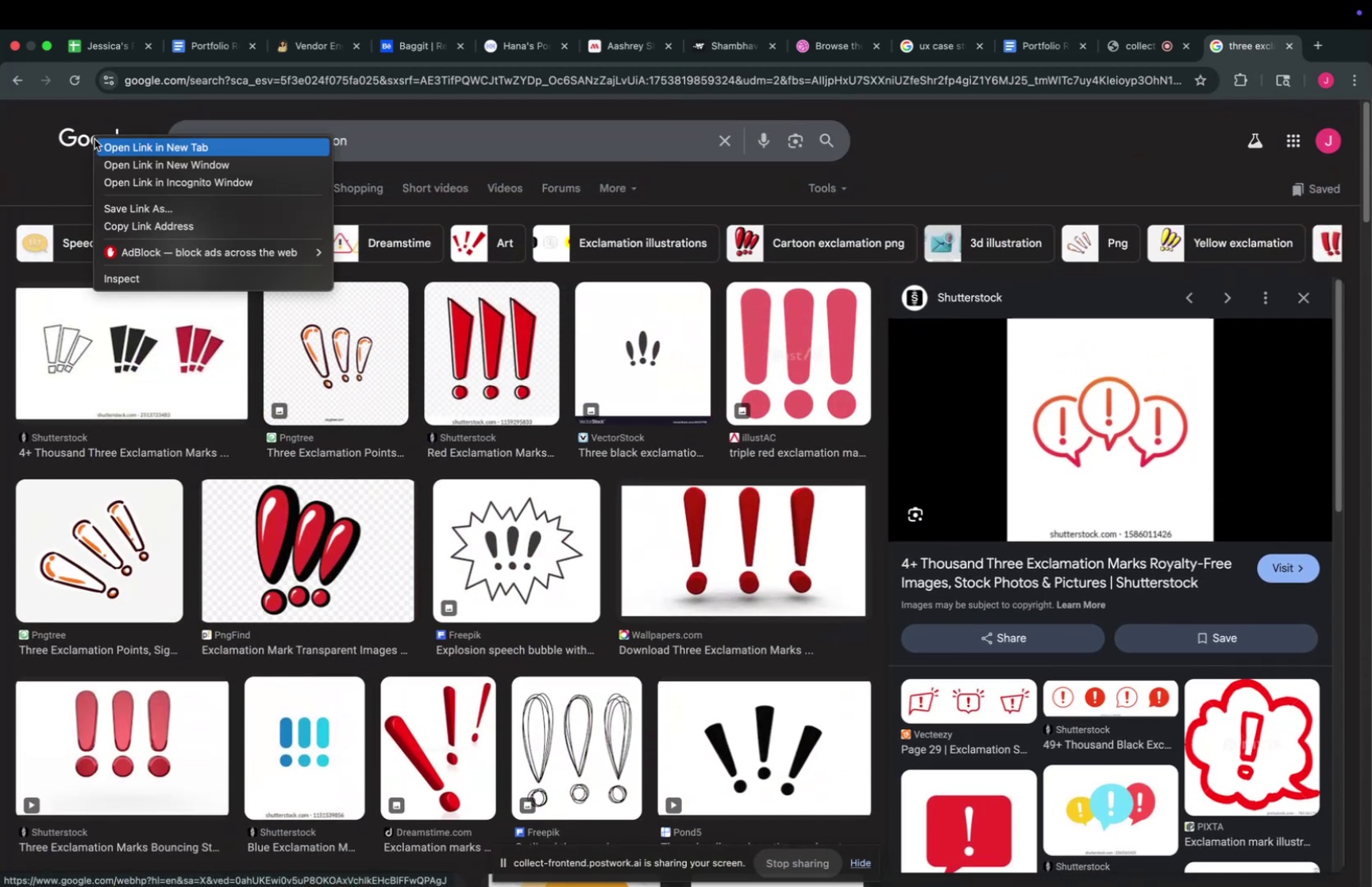 
left_click([114, 145])
 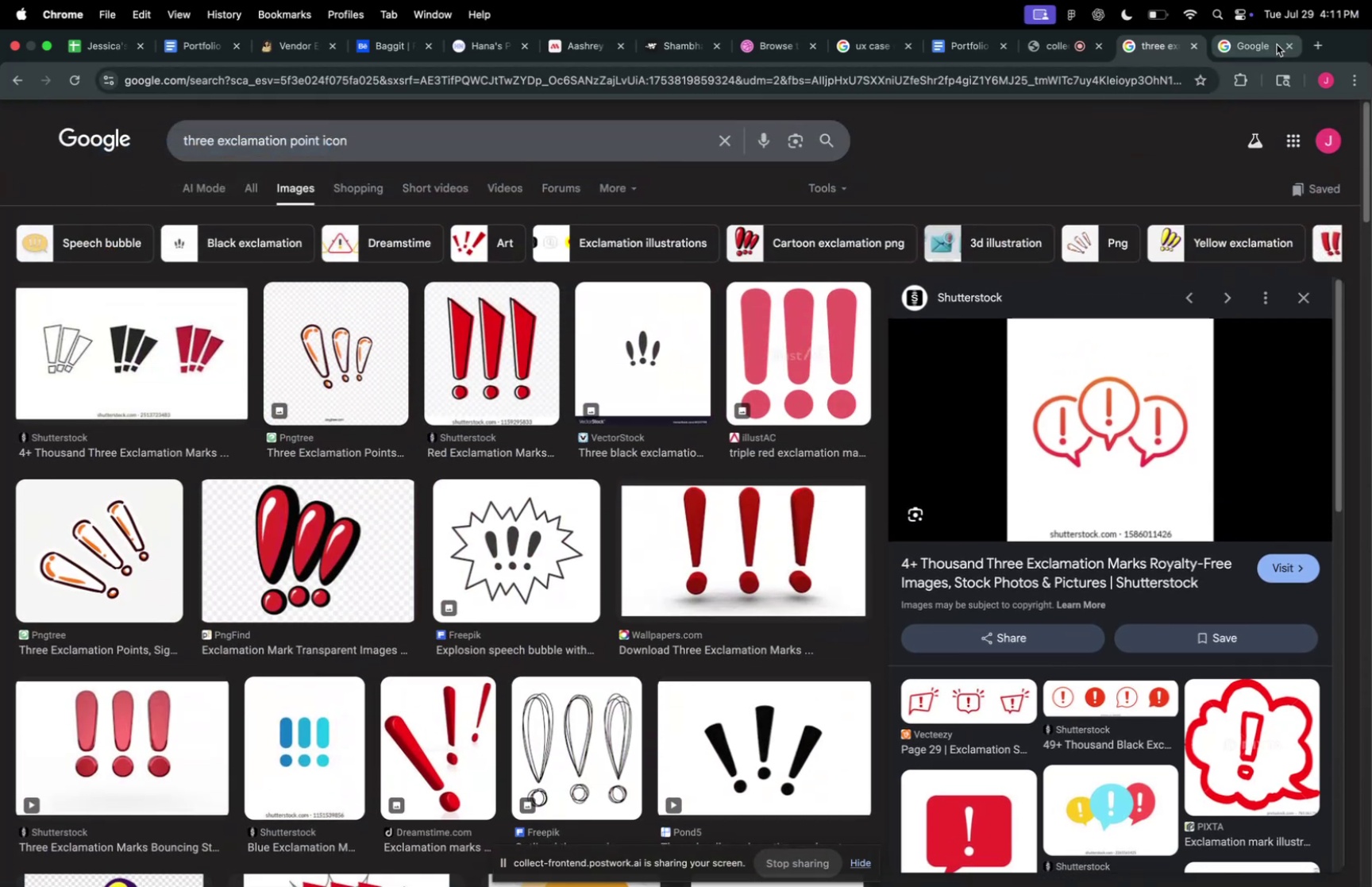 
left_click([1254, 42])
 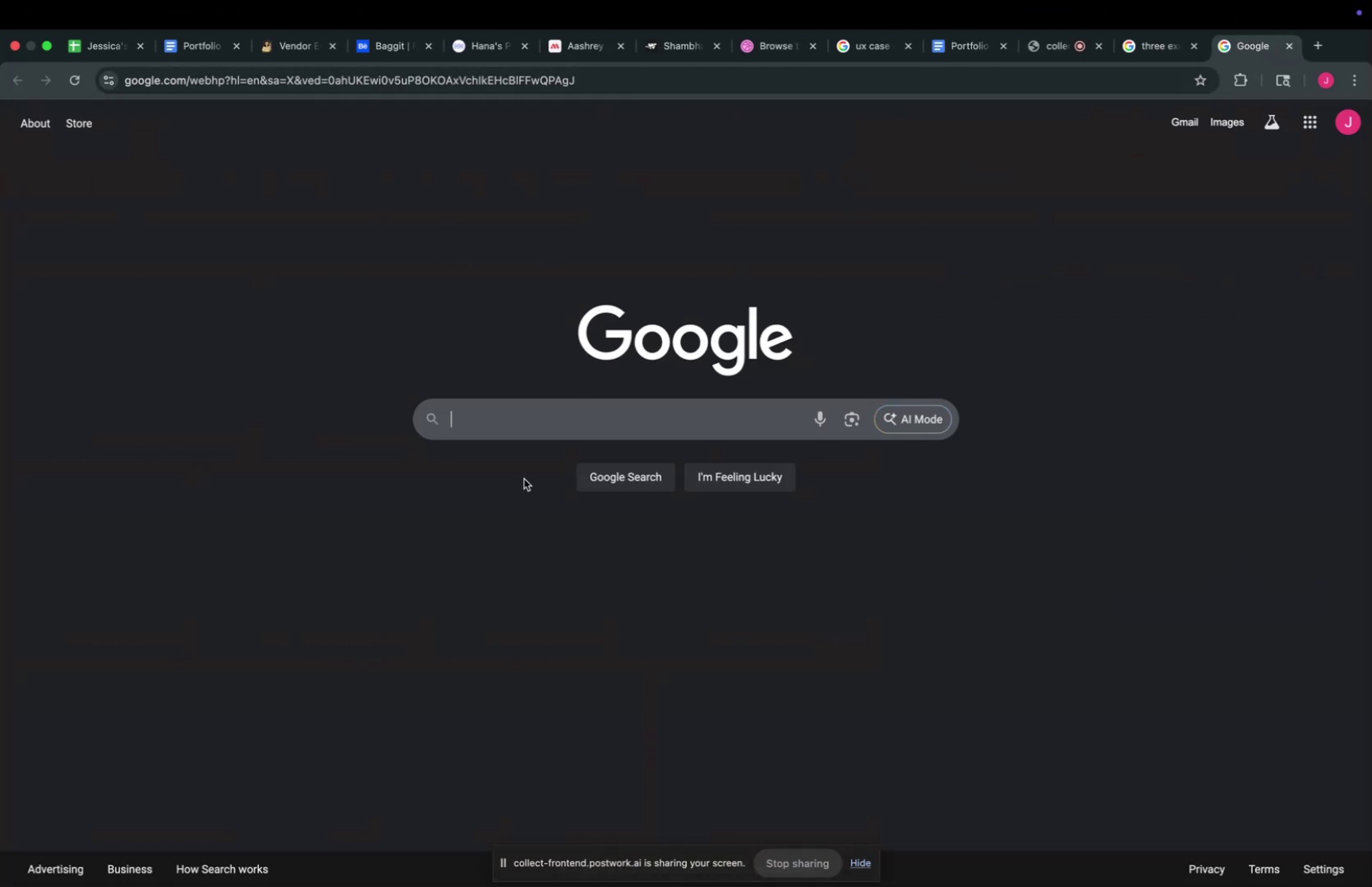 
key(Shift+1)
 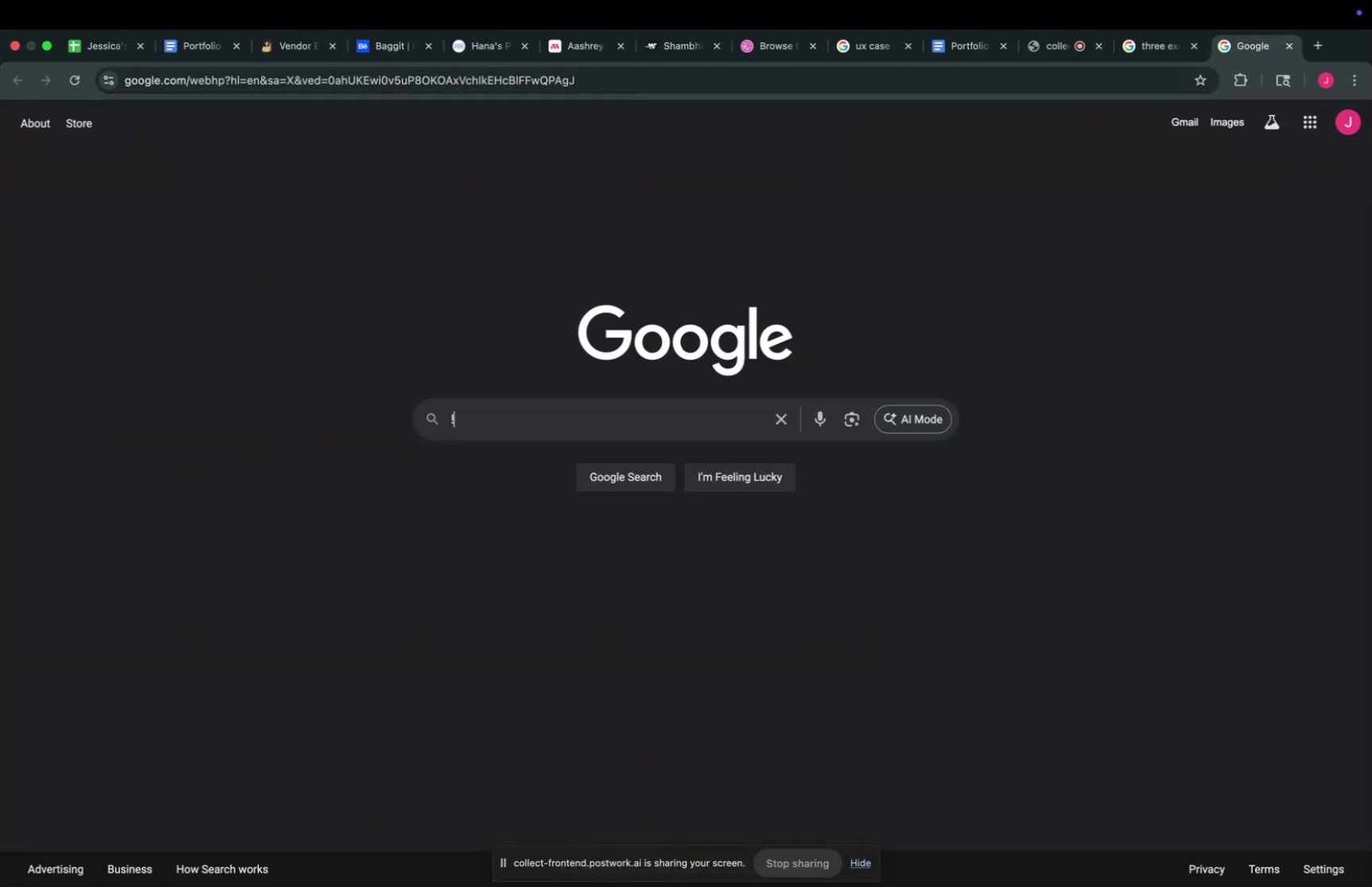 
key(Shift+Slash)
 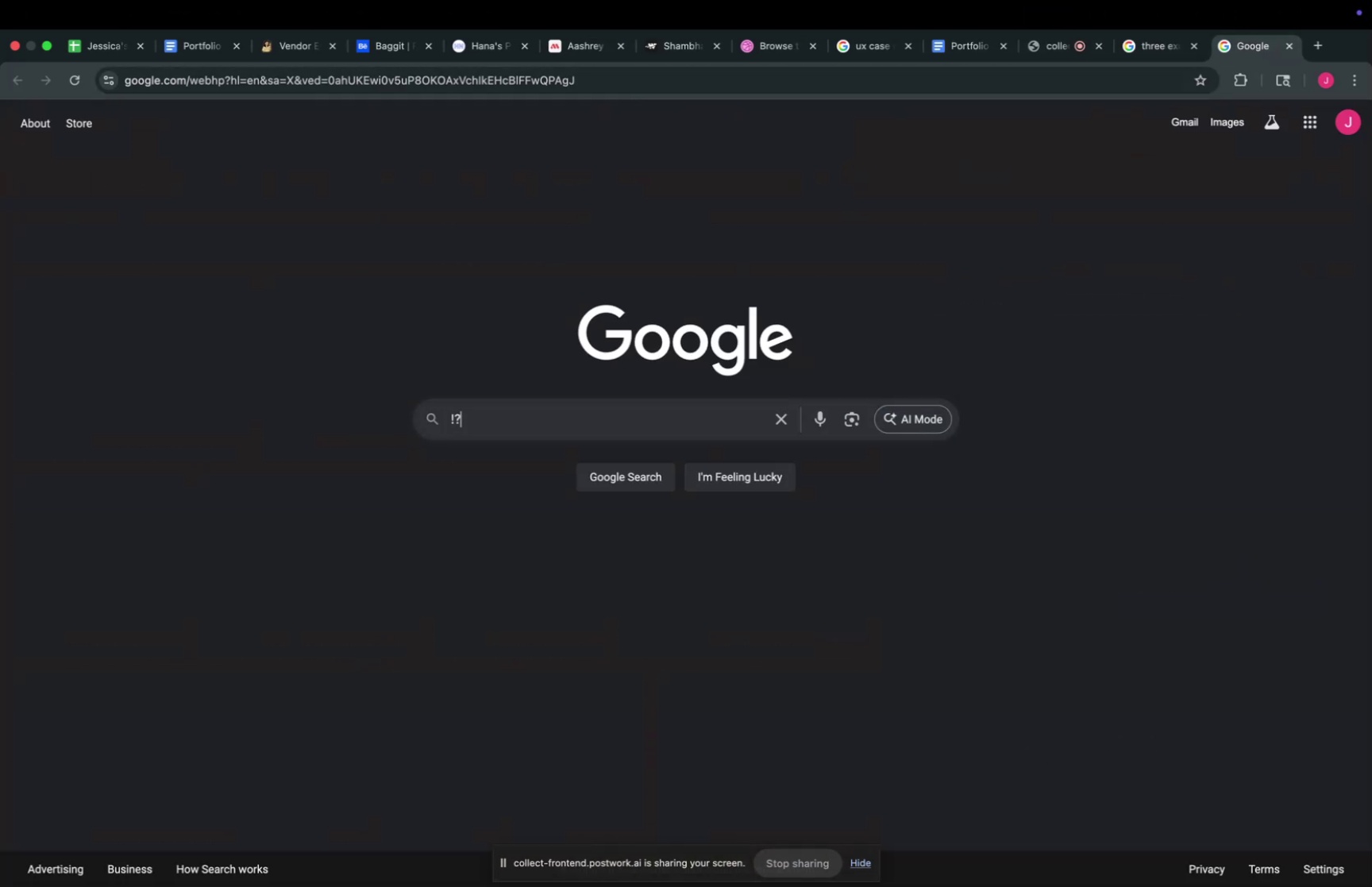 
key(Meta+MetaRight)
 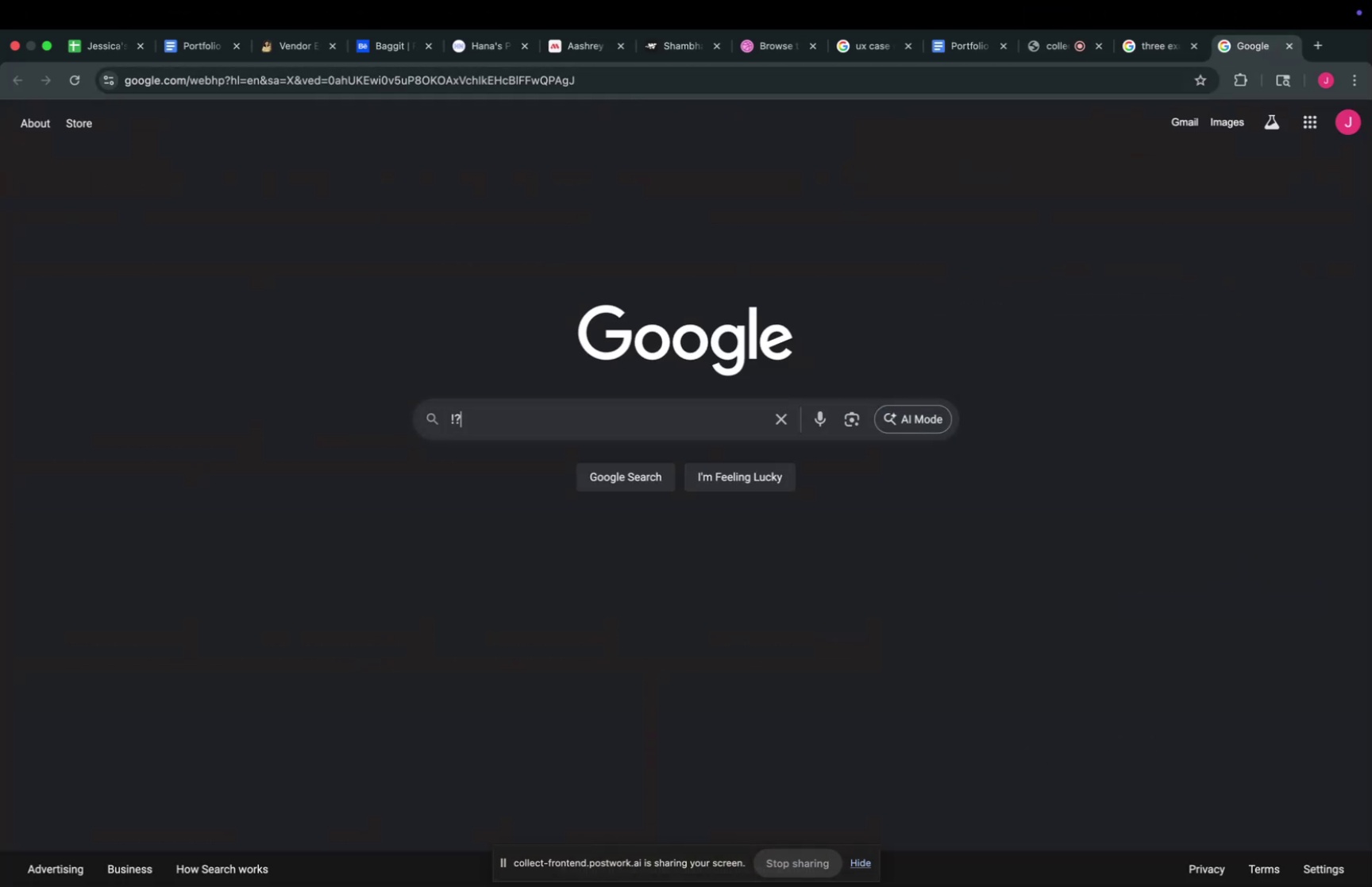 
type( icon)
 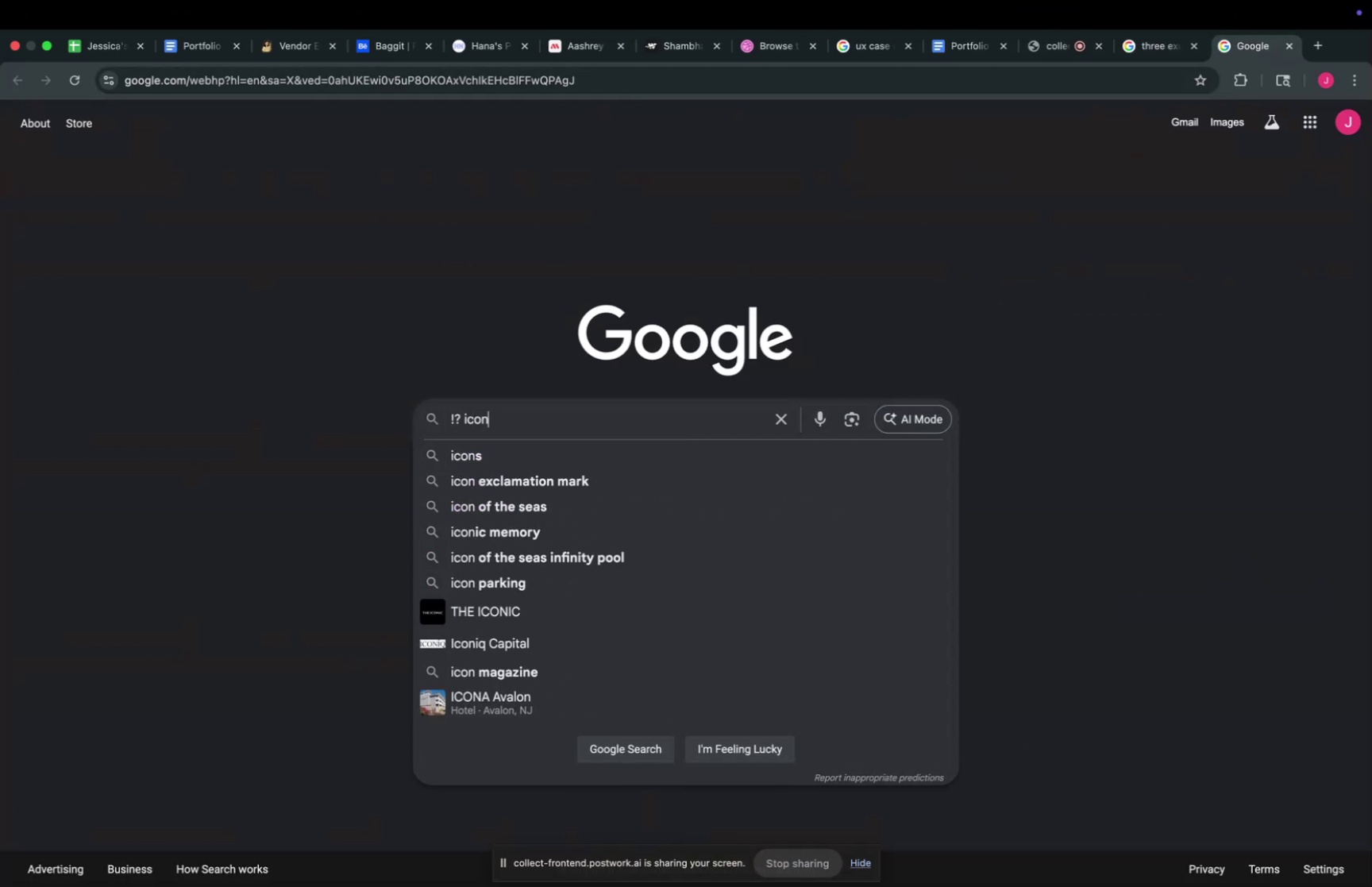 
key(Enter)
 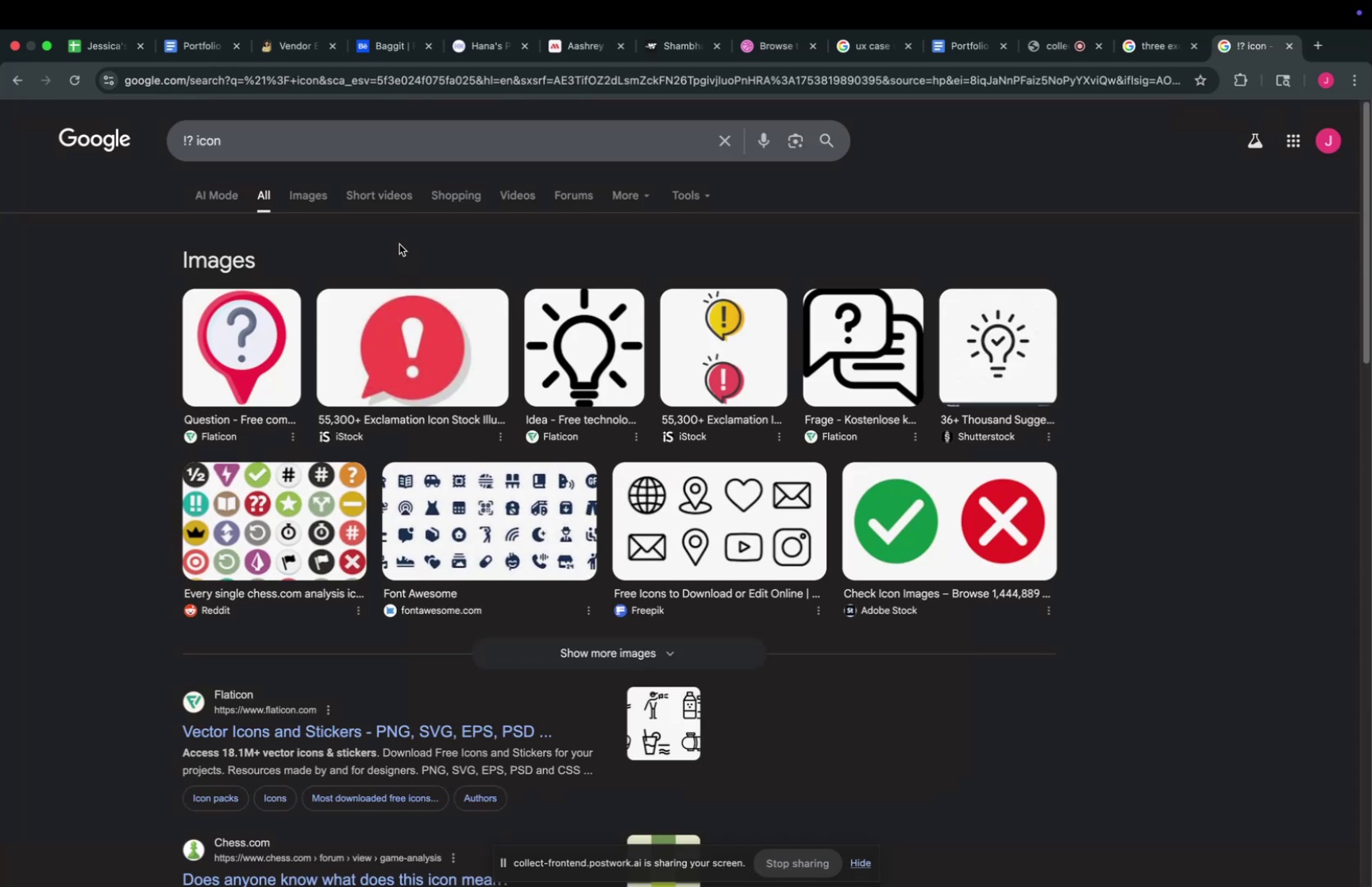 
mouse_move([296, 211])
 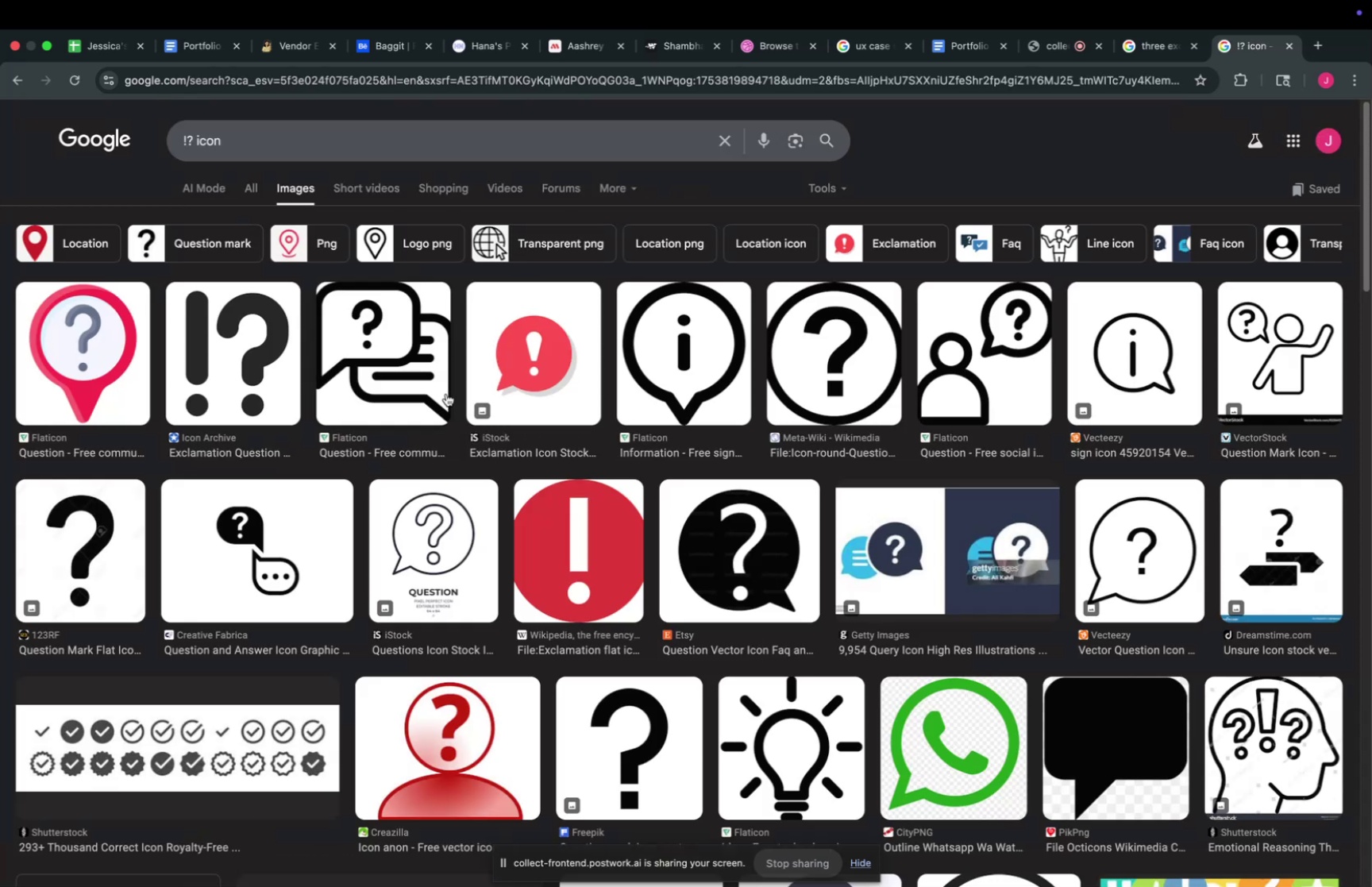 
scroll: coordinate [535, 437], scroll_direction: down, amount: 5.0
 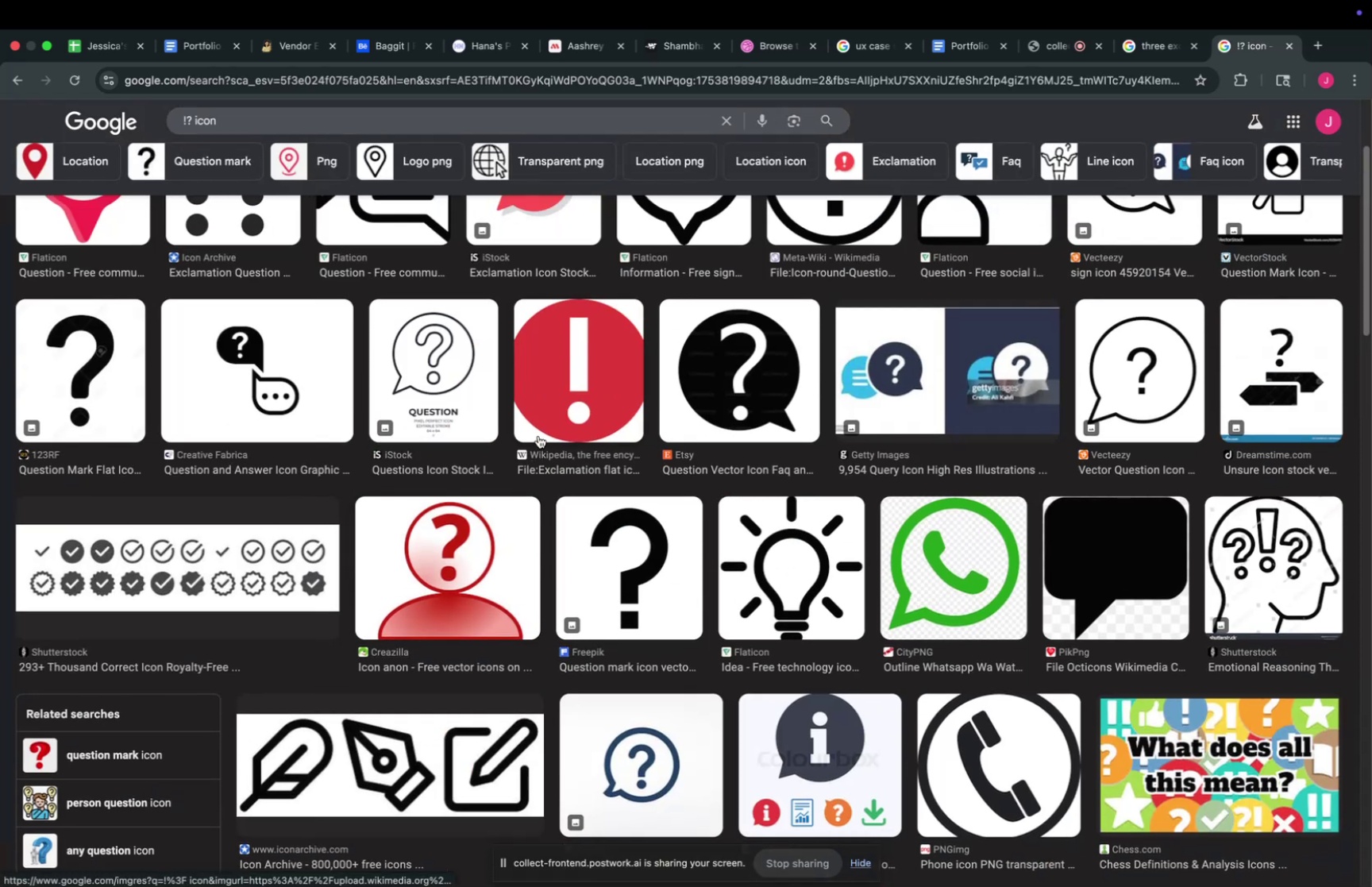 
scroll: coordinate [549, 430], scroll_direction: up, amount: 11.0
 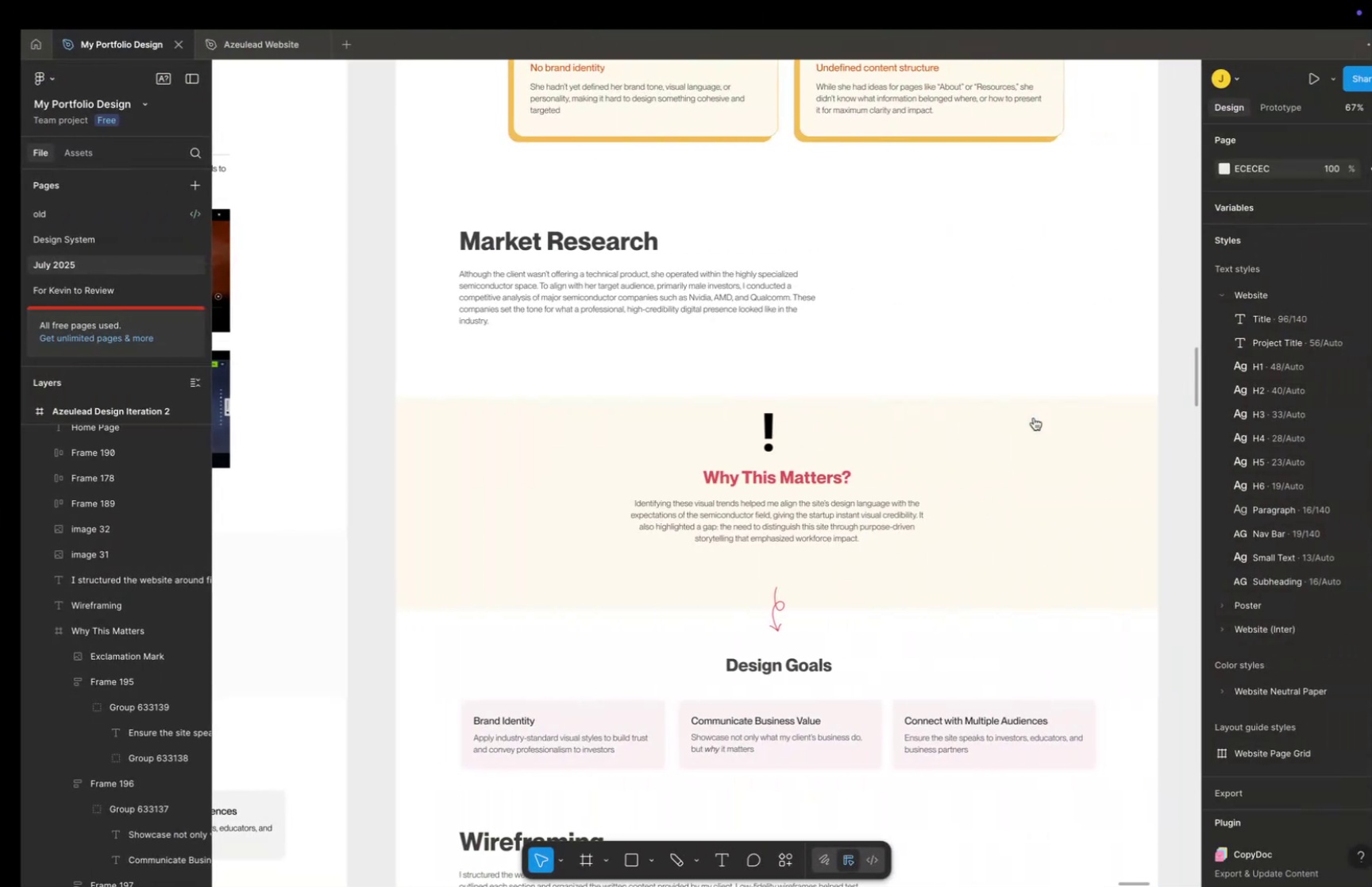 
double_click([753, 426])
 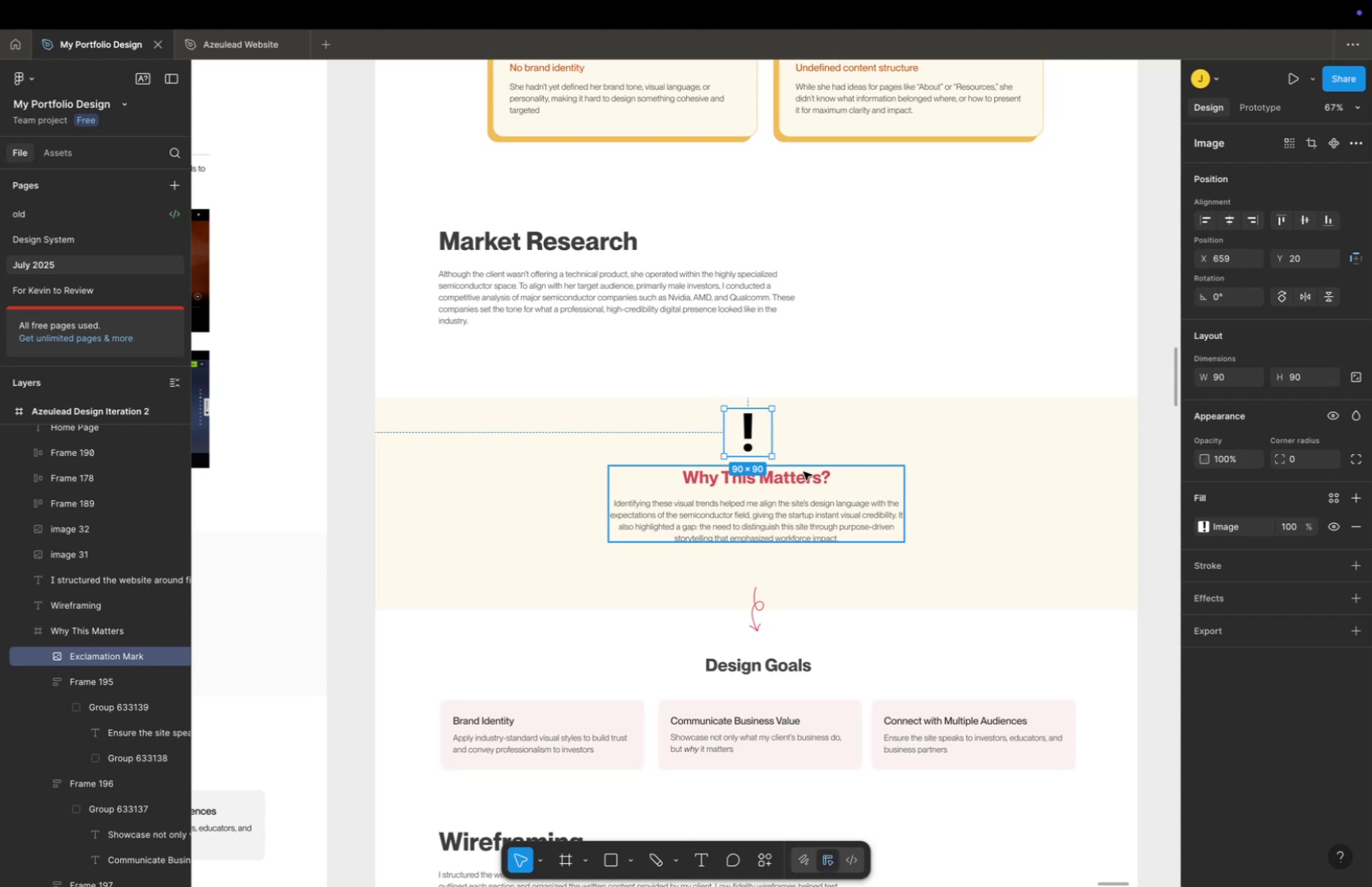 
hold_key(key=CommandLeft, duration=1.18)
hold_key(key=ShiftLeft, duration=1.16)
left_click_drag(start_coordinate=[773, 450], to_coordinate=[768, 447])
 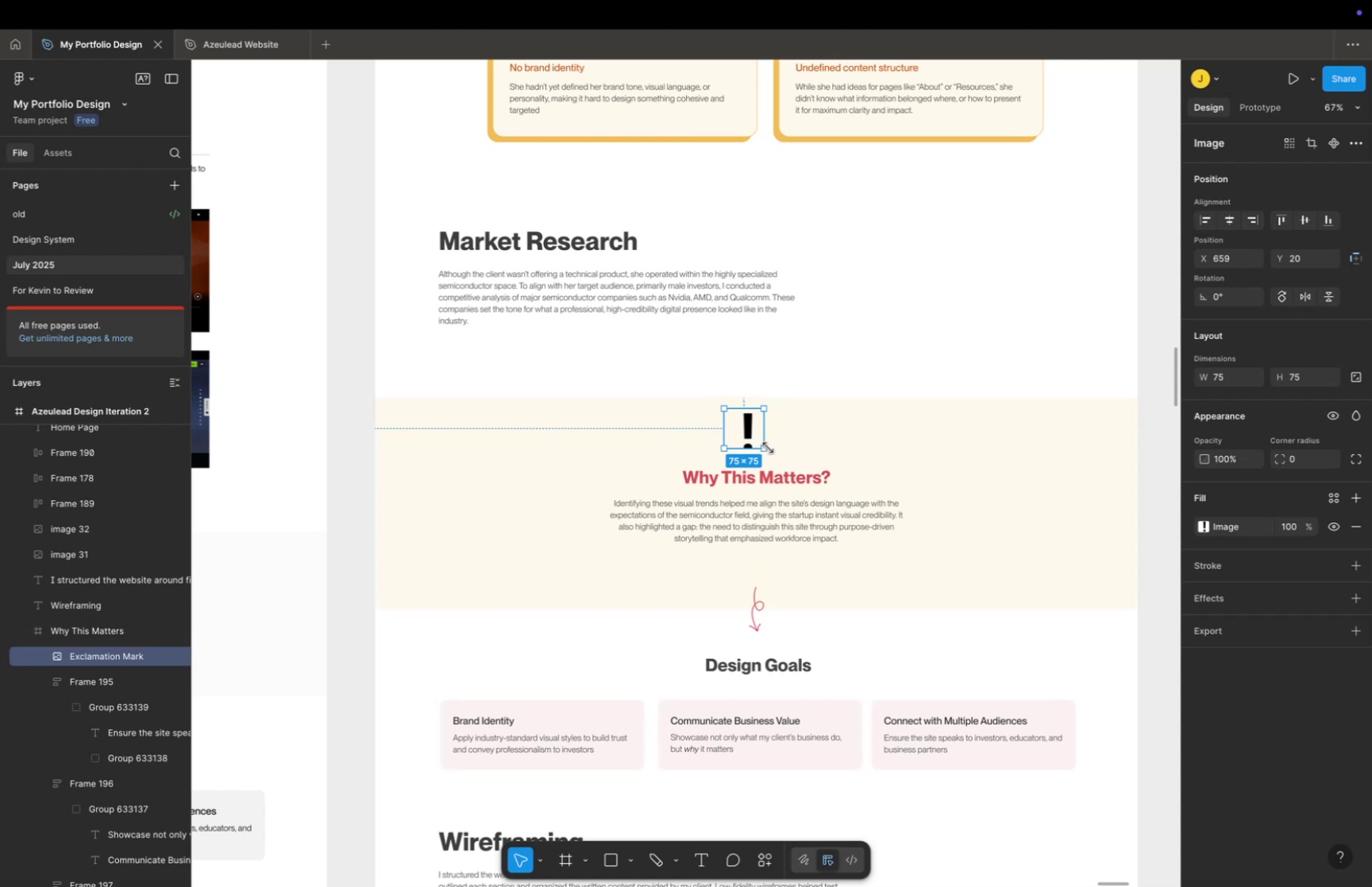 
key(Meta+Z)
 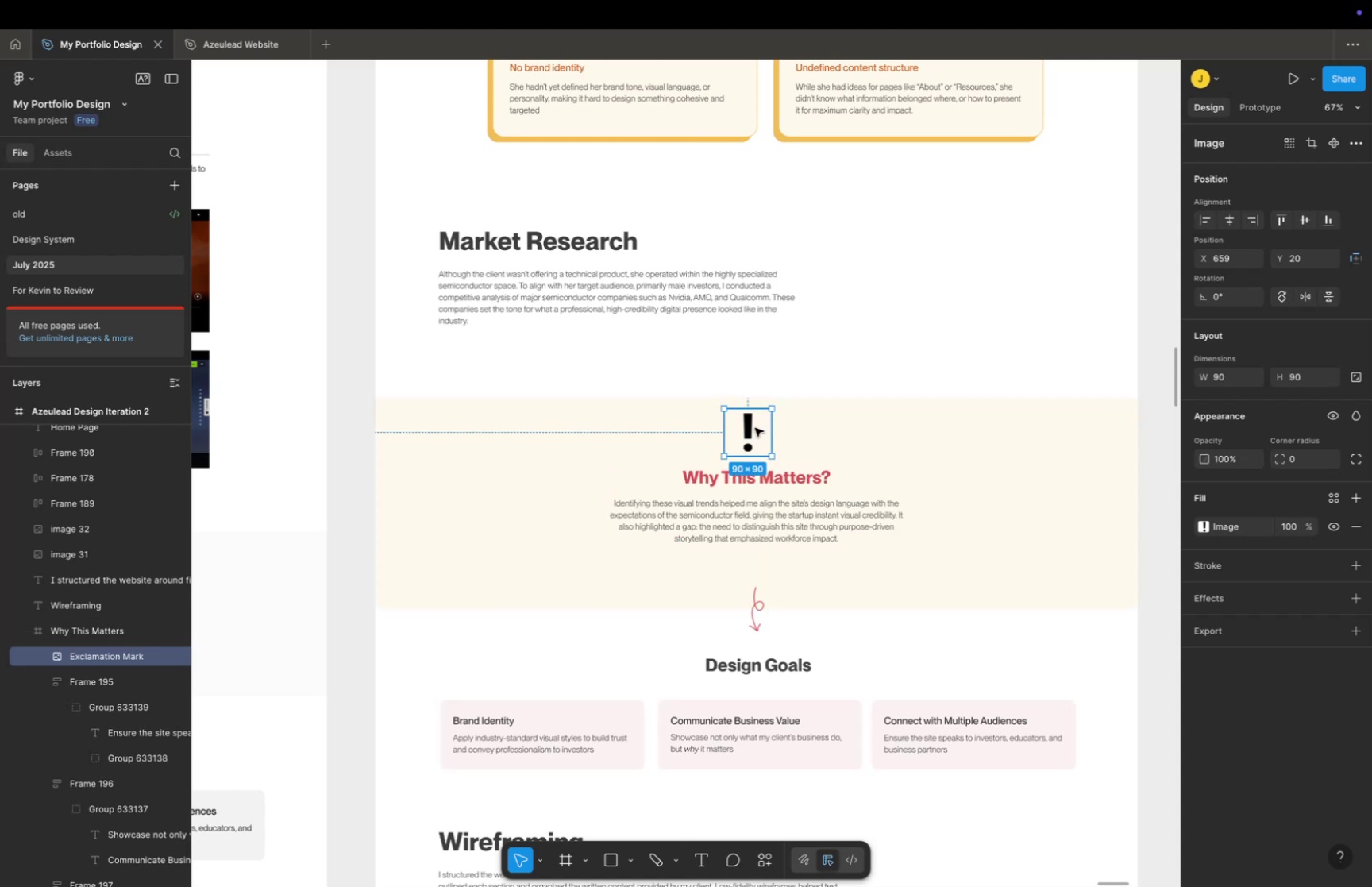 
double_click([752, 427])
 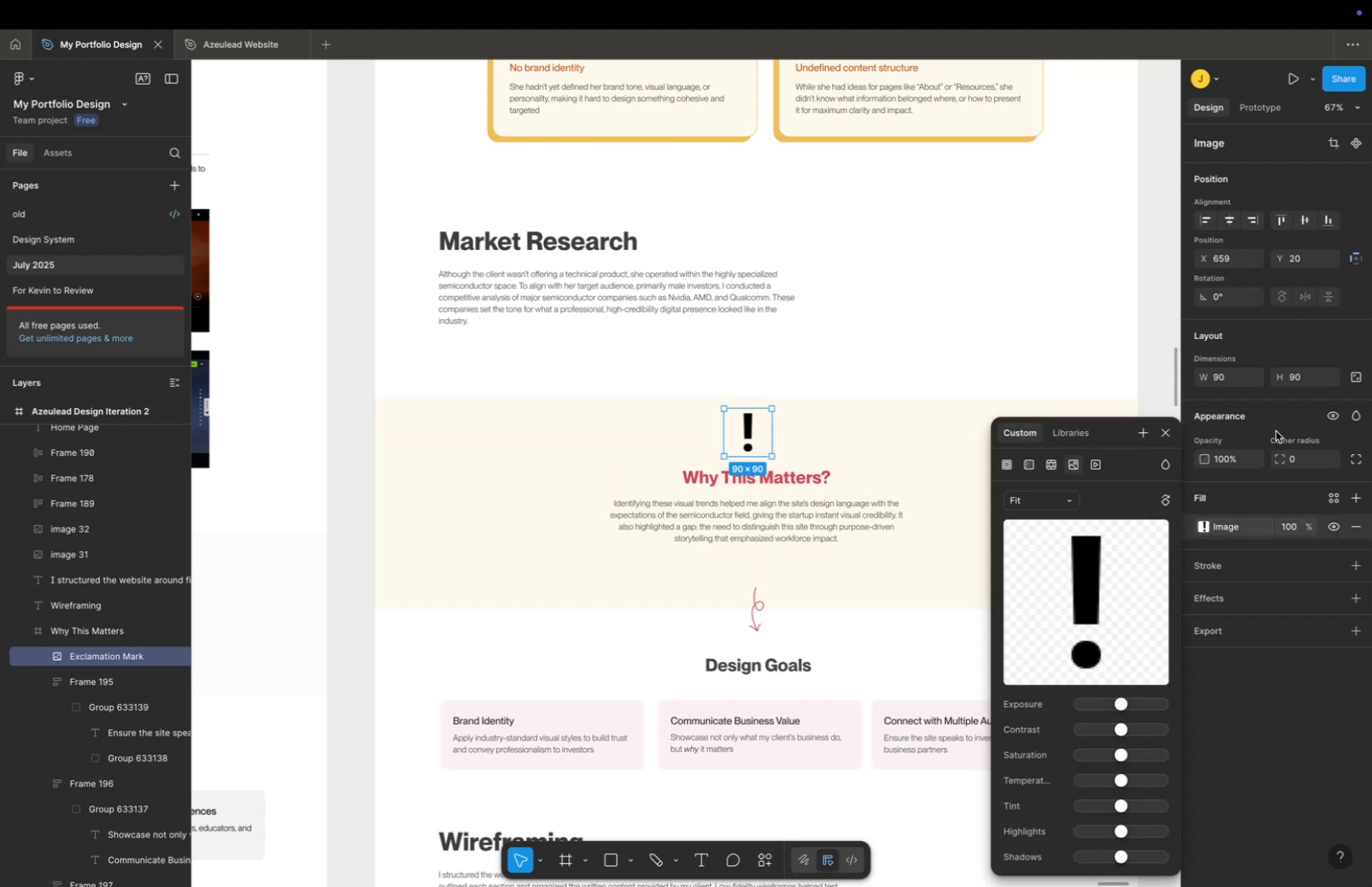 
double_click([1234, 385])
 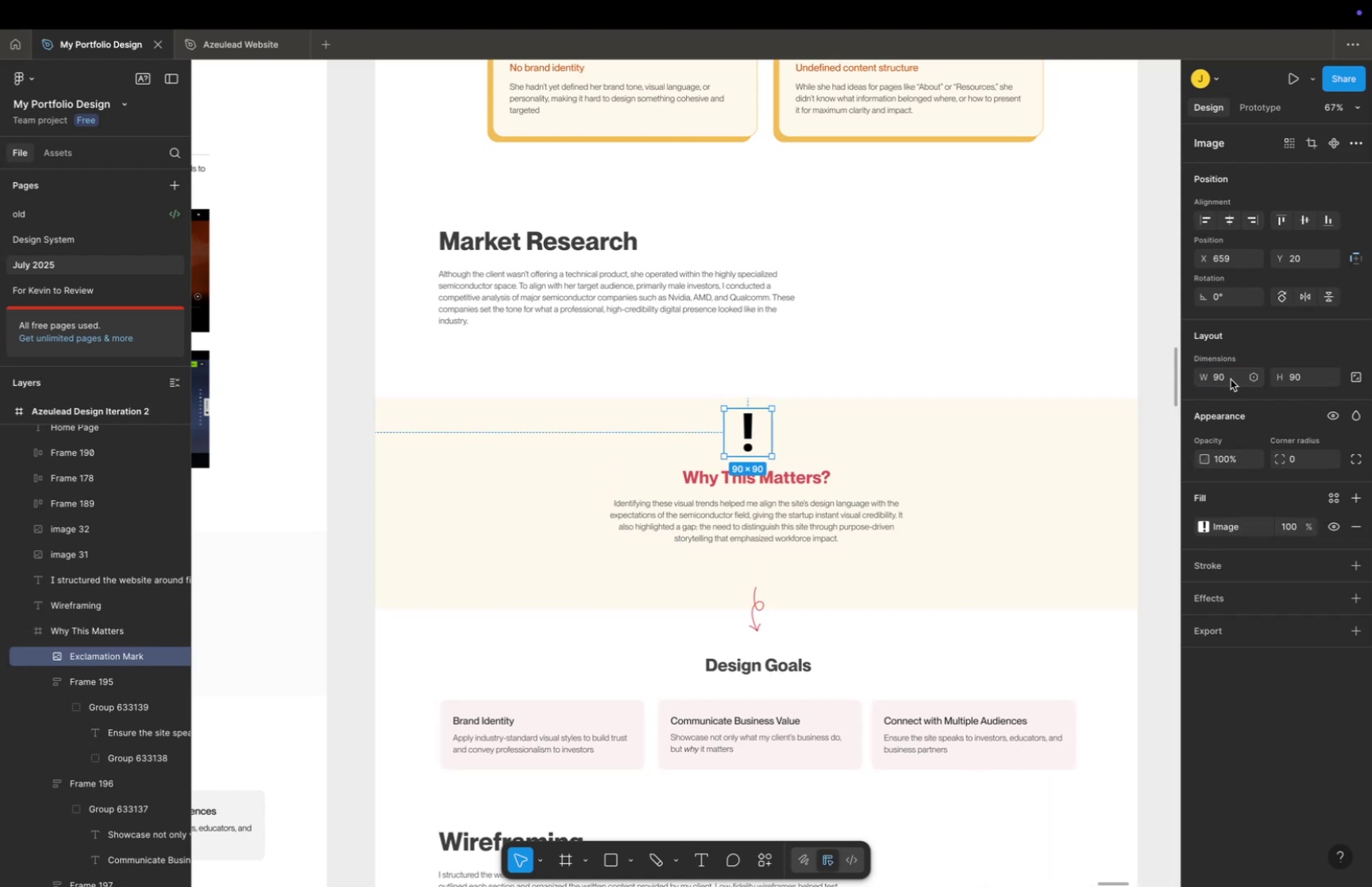 
left_click([1230, 378])
 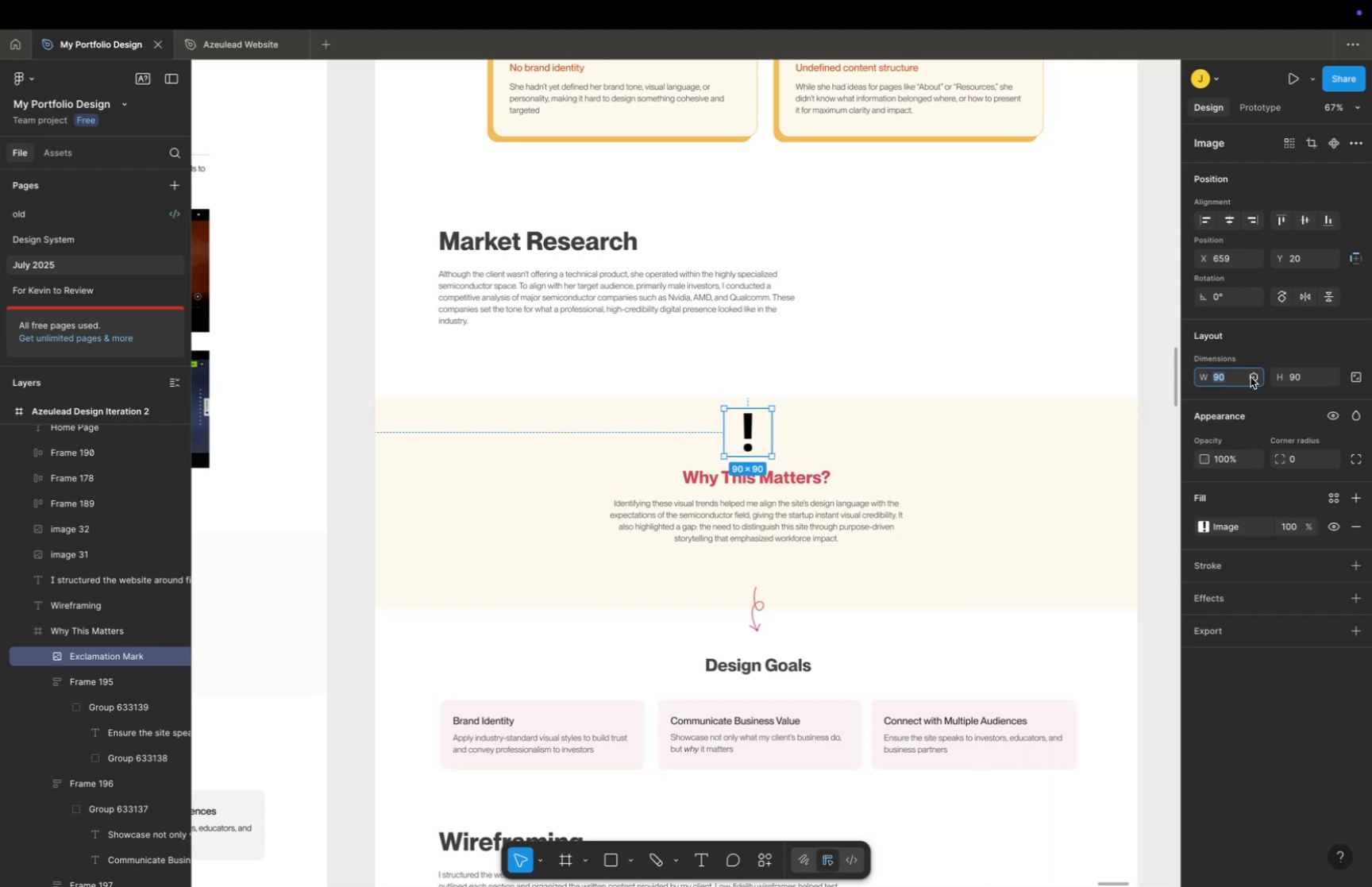 
type(50)
key(Tab)
type(50)
 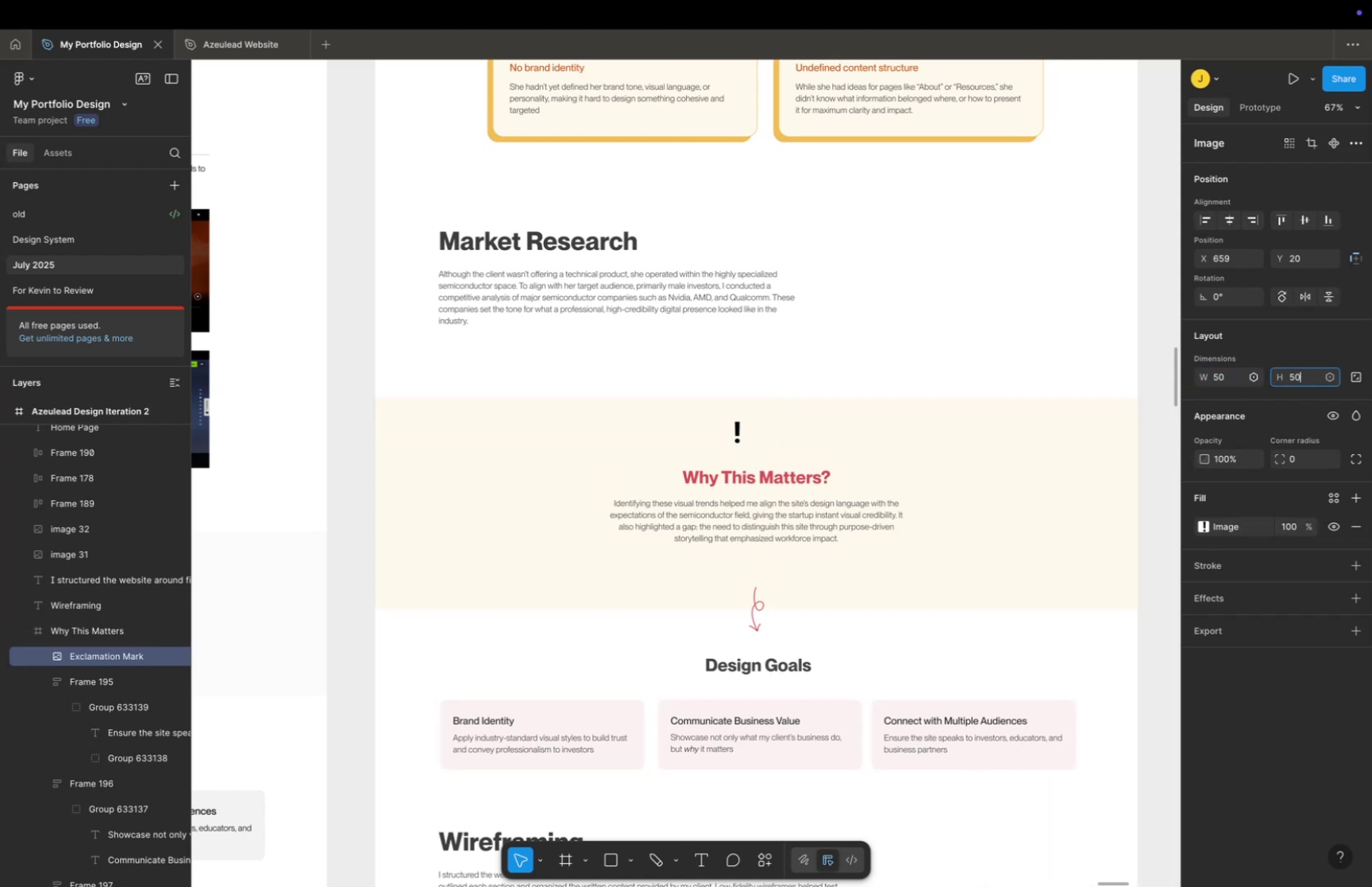 
key(Enter)
 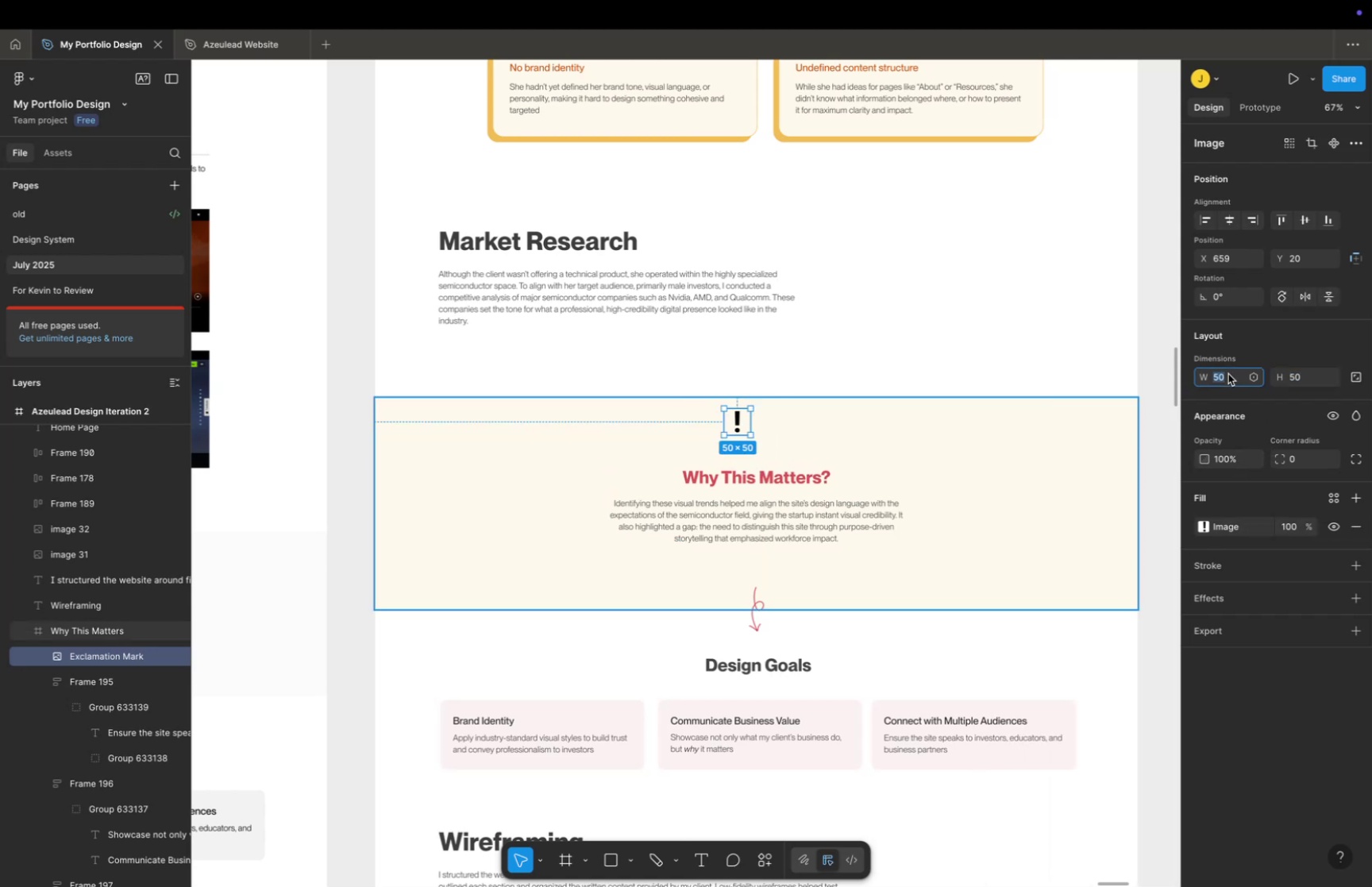 
type(60)
key(Tab)
type(60)
 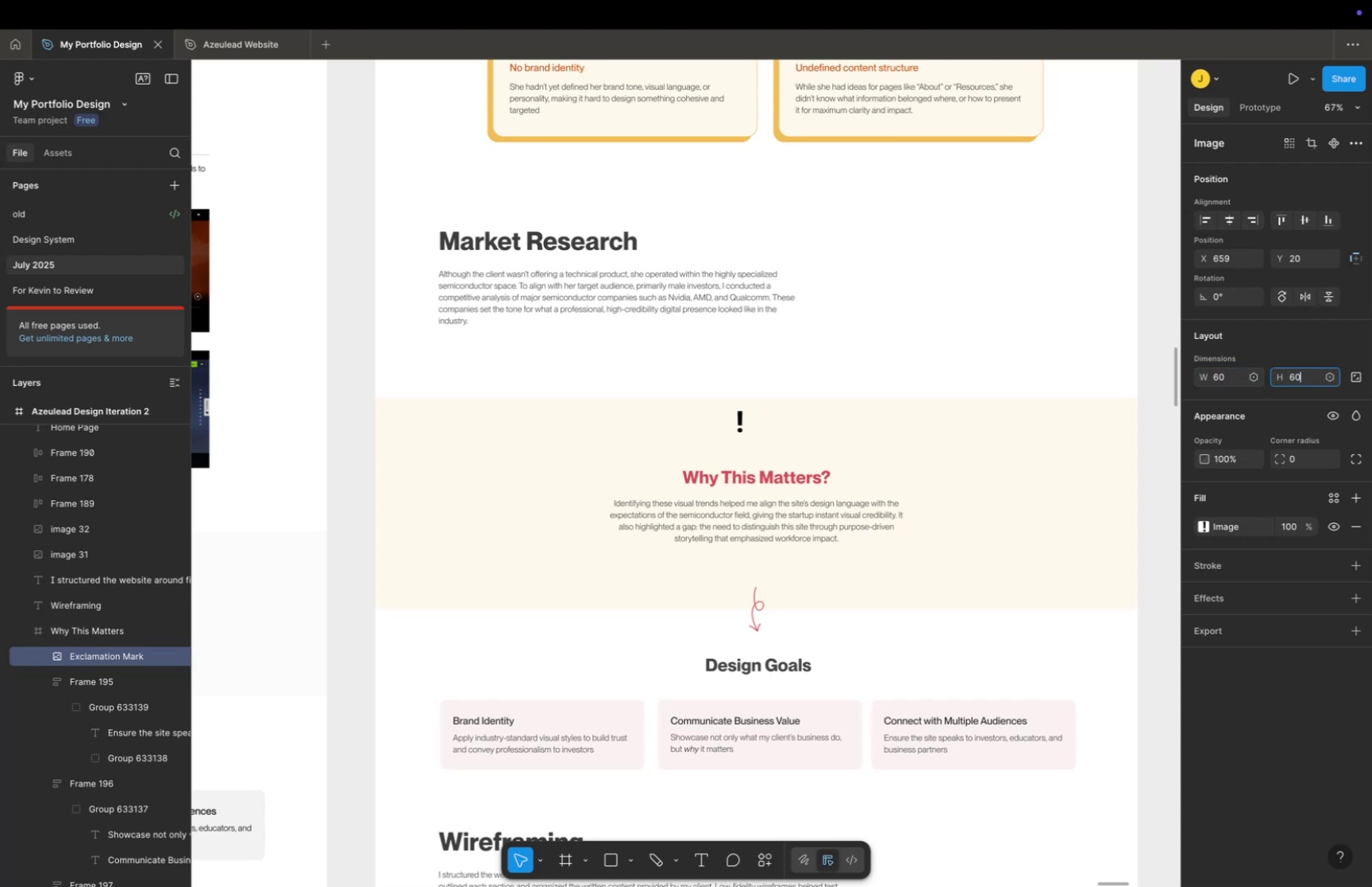 
key(Enter)
 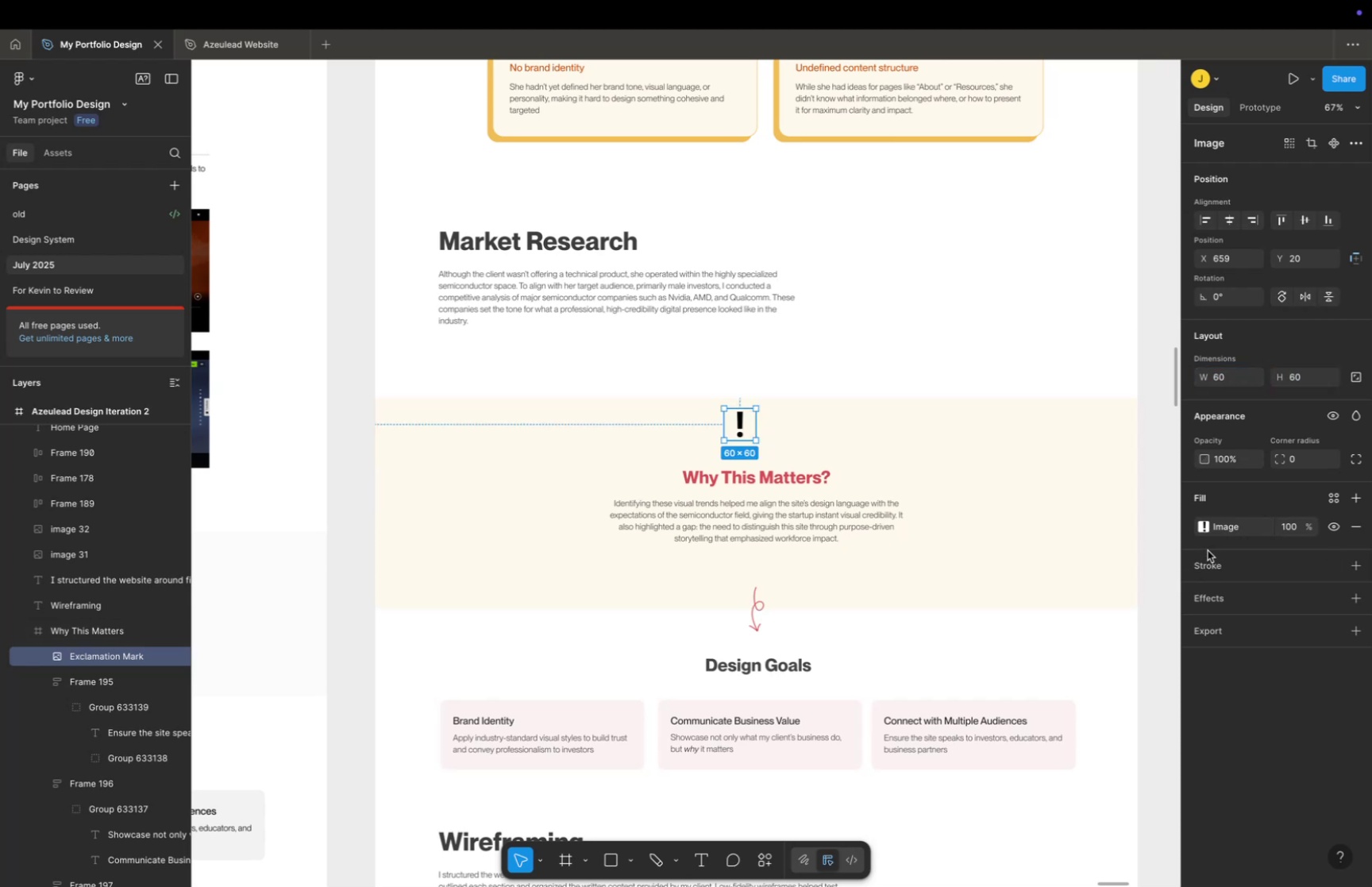 
hold_key(key=CommandLeft, duration=0.38)
scroll: coordinate [803, 465], scroll_direction: up, amount: 10.0
 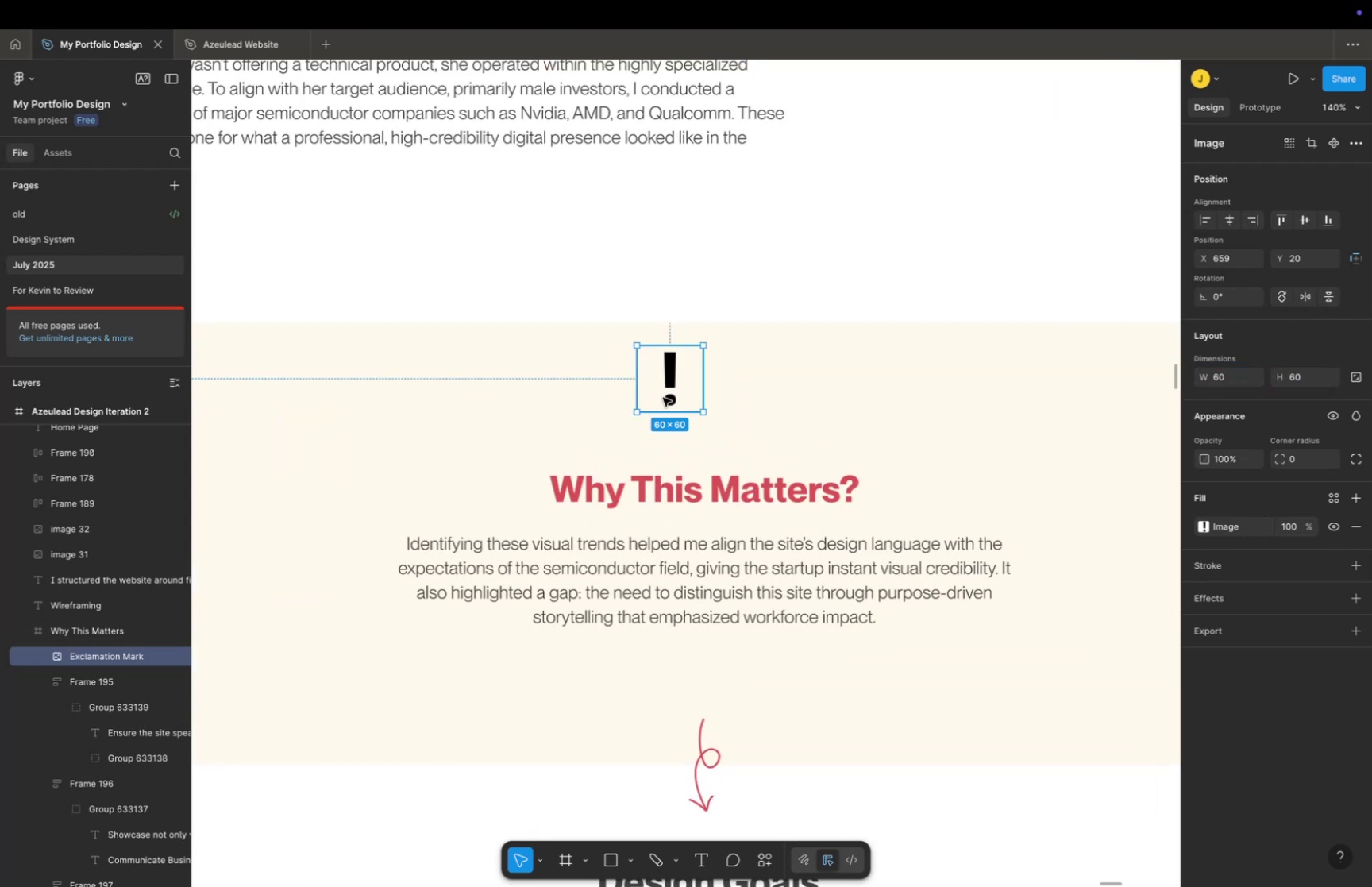 
left_click_drag(start_coordinate=[664, 394], to_coordinate=[693, 430])
 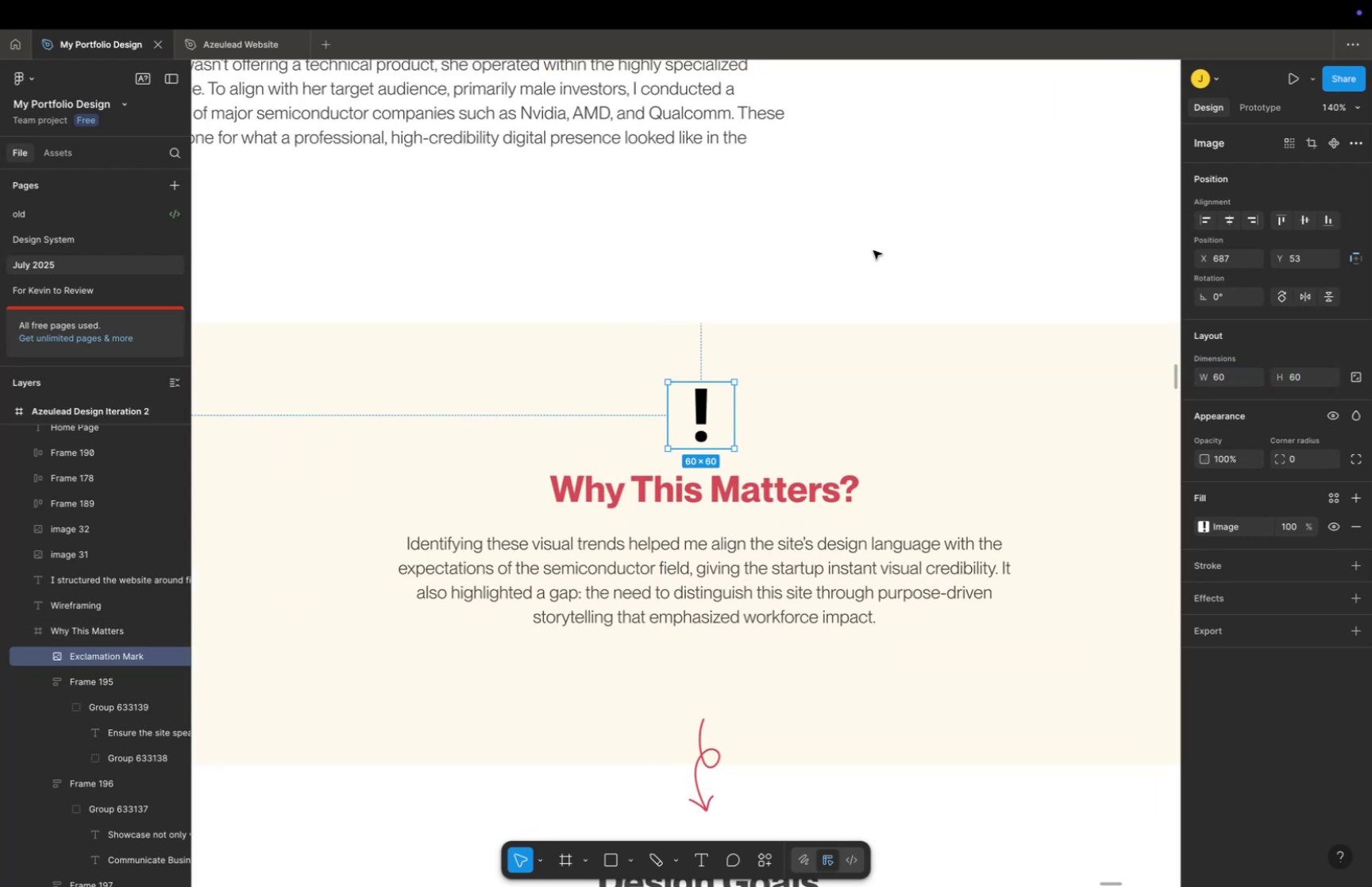 
left_click([873, 250])
 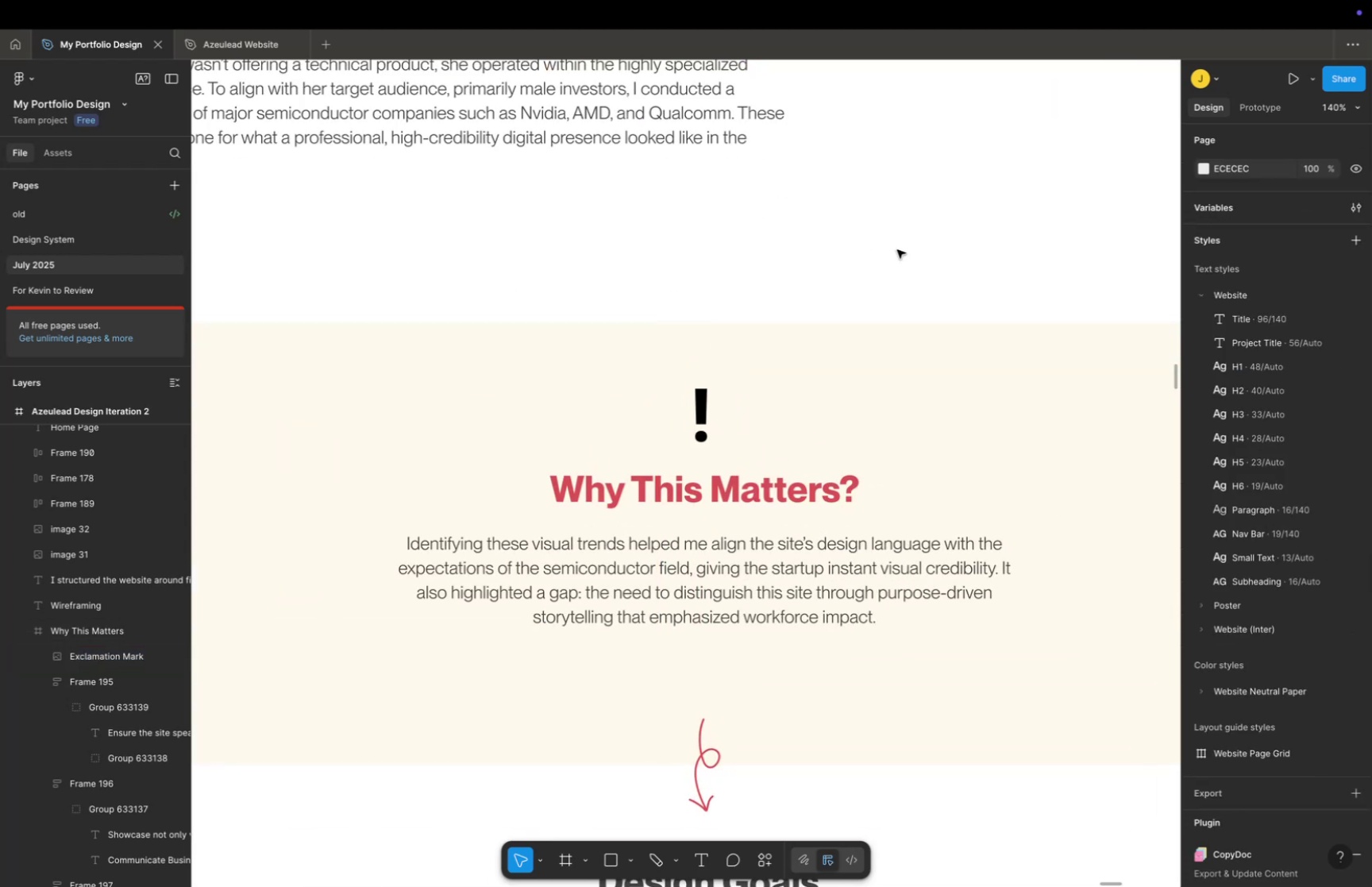 
key(Space)
 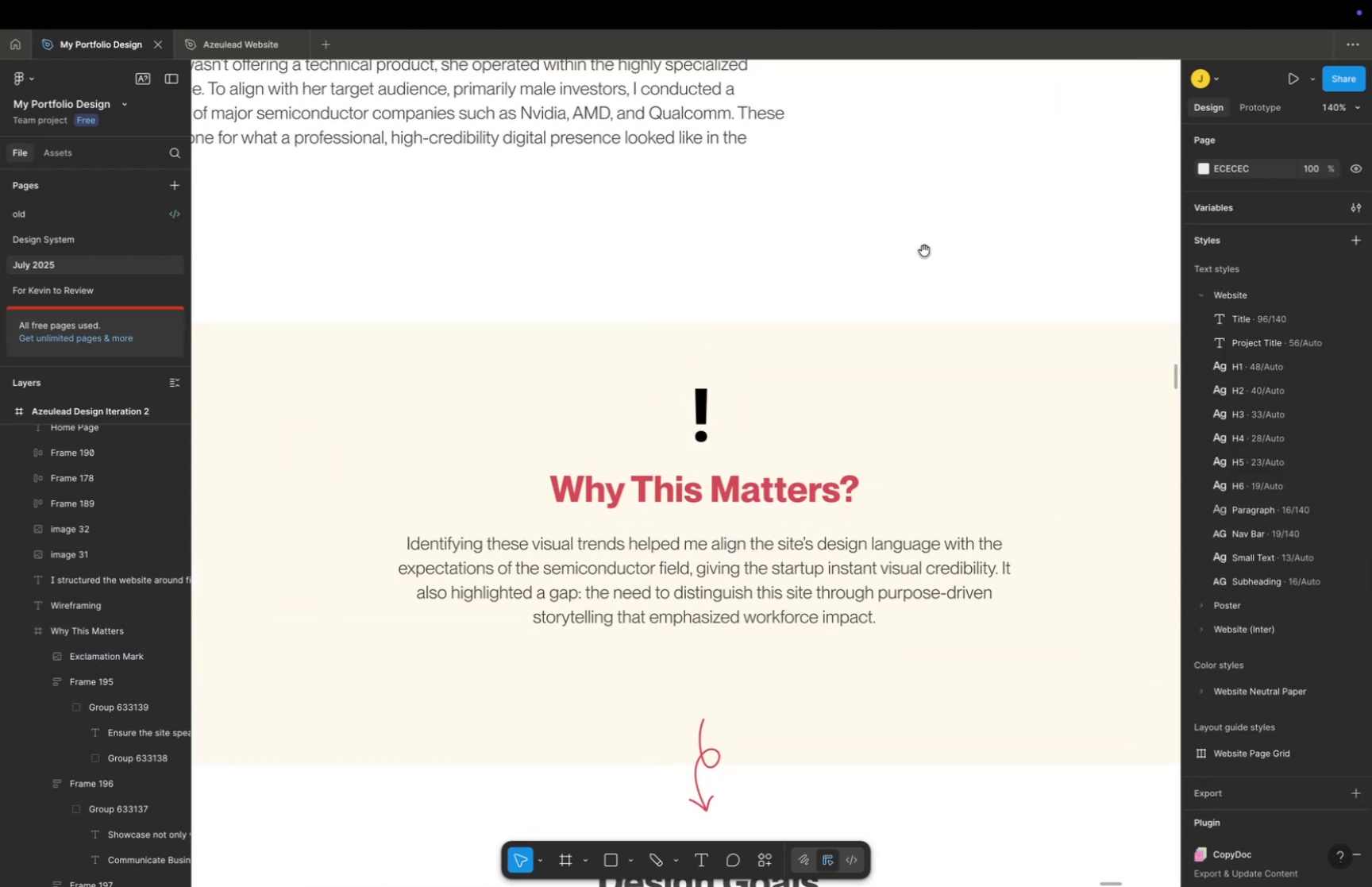 
left_click_drag(start_coordinate=[916, 250], to_coordinate=[811, 251])
 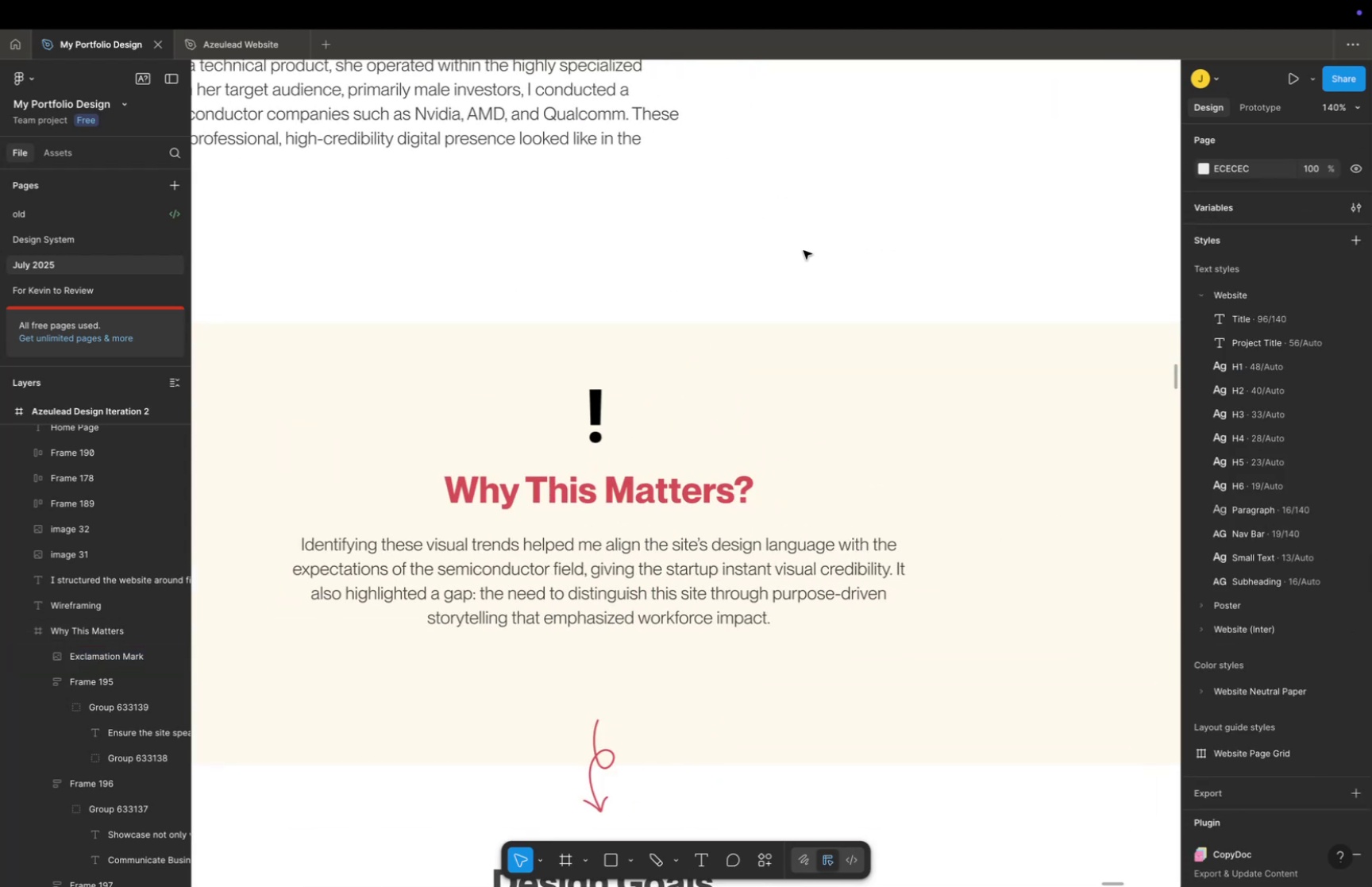 
key(Meta+CommandLeft)
 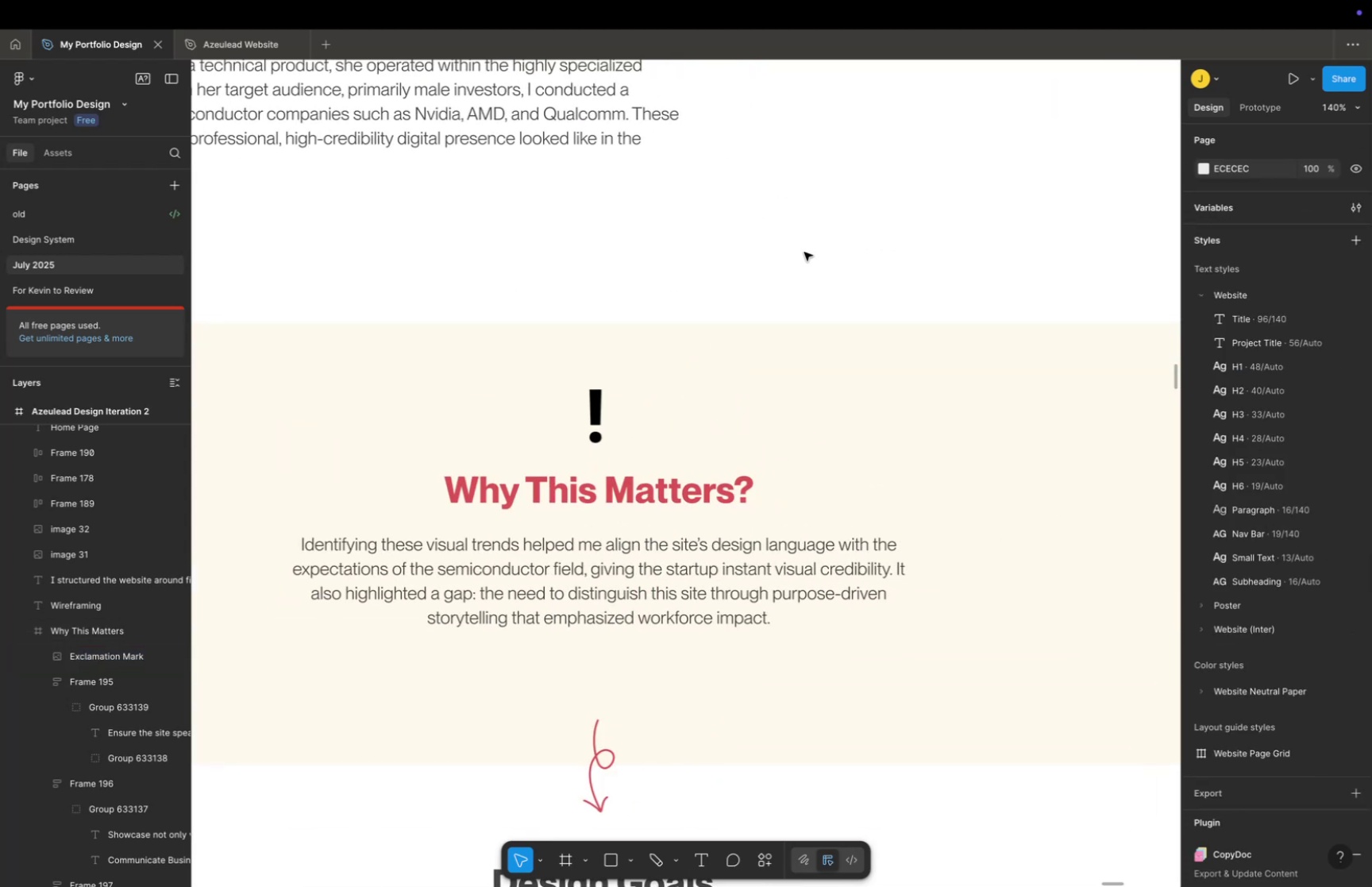 
scroll: coordinate [805, 262], scroll_direction: down, amount: 5.0
 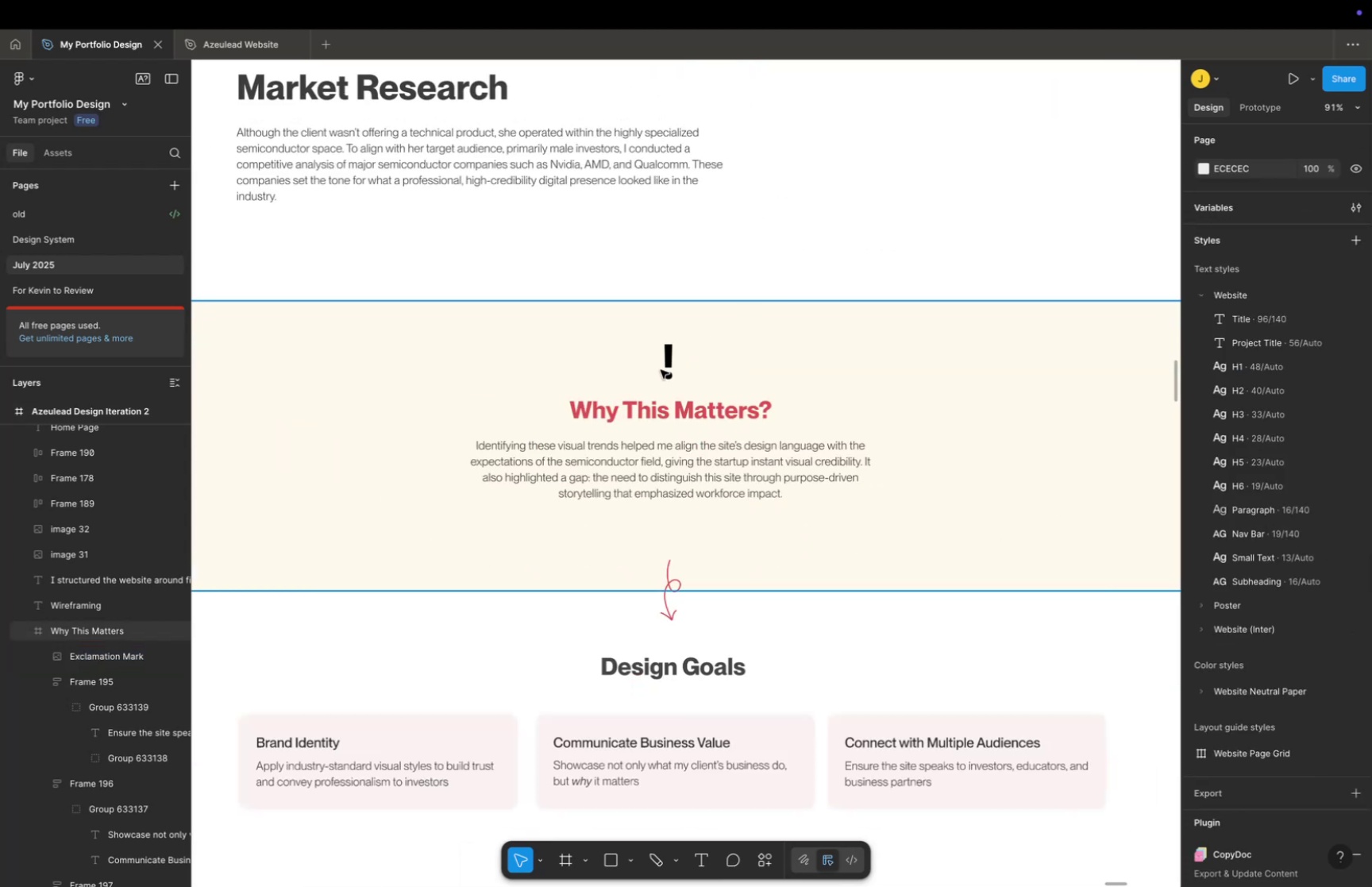 
key(Meta+CommandLeft)
 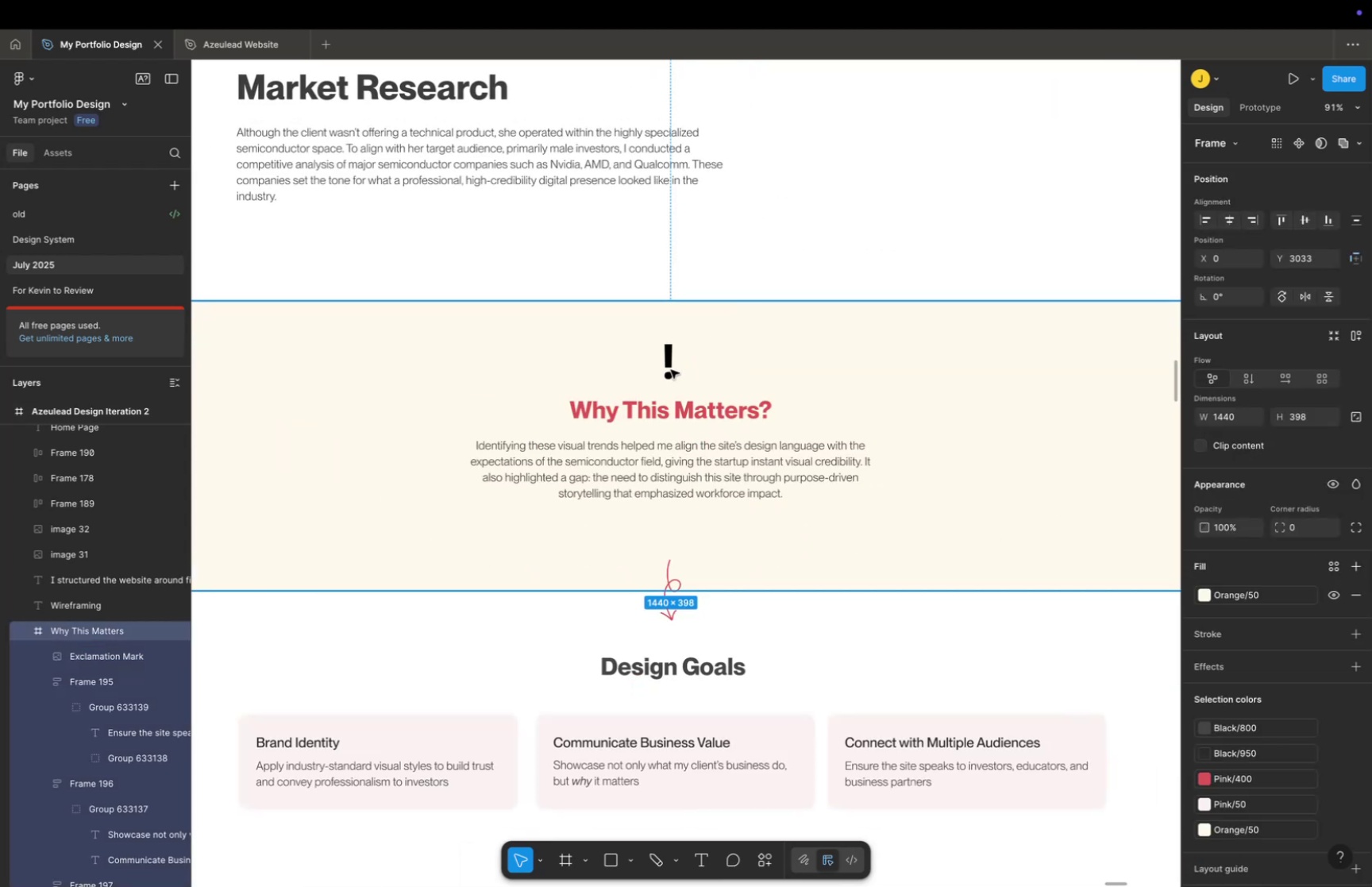 
double_click([671, 369])
 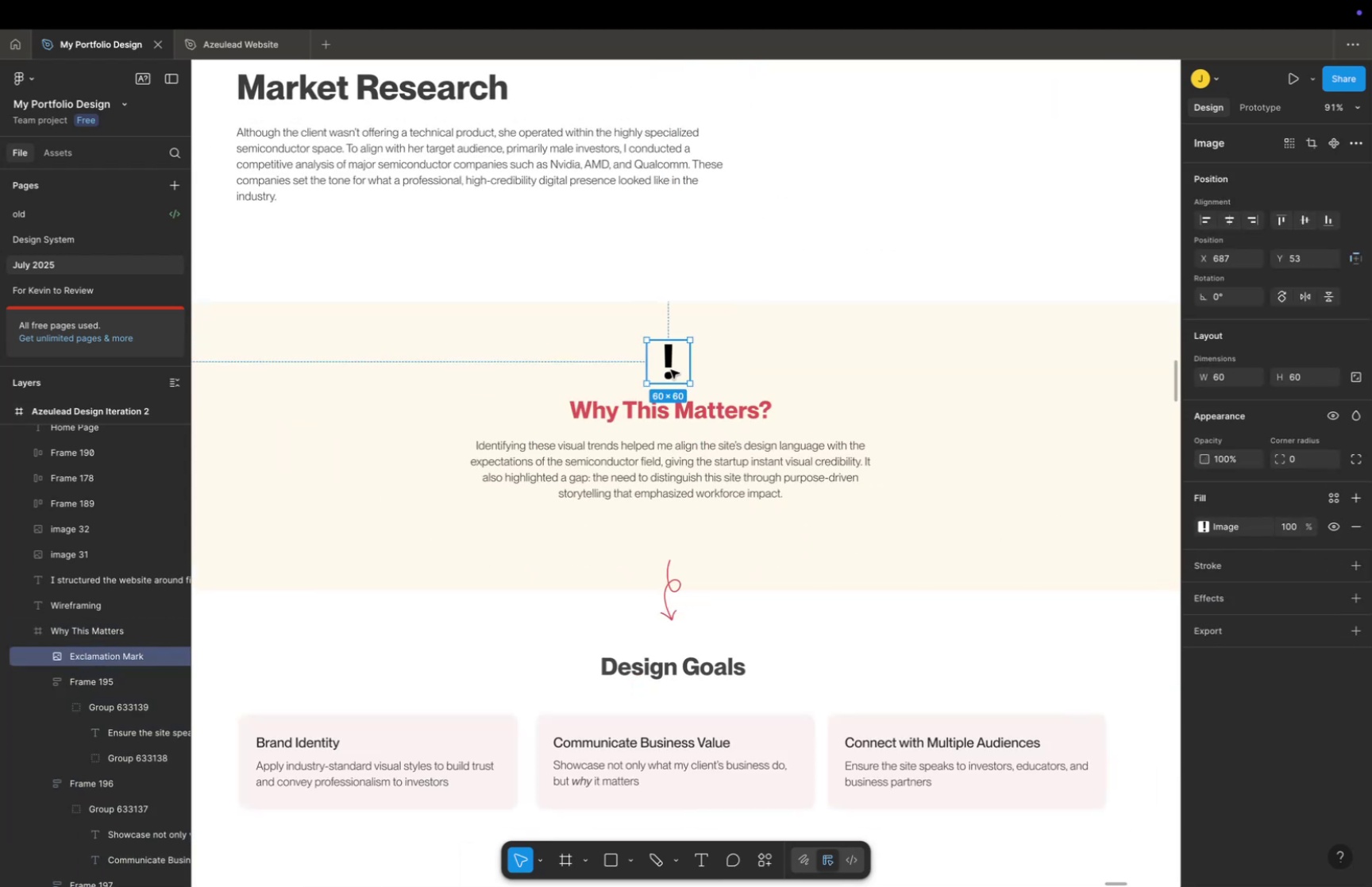 
key(Meta+C)
 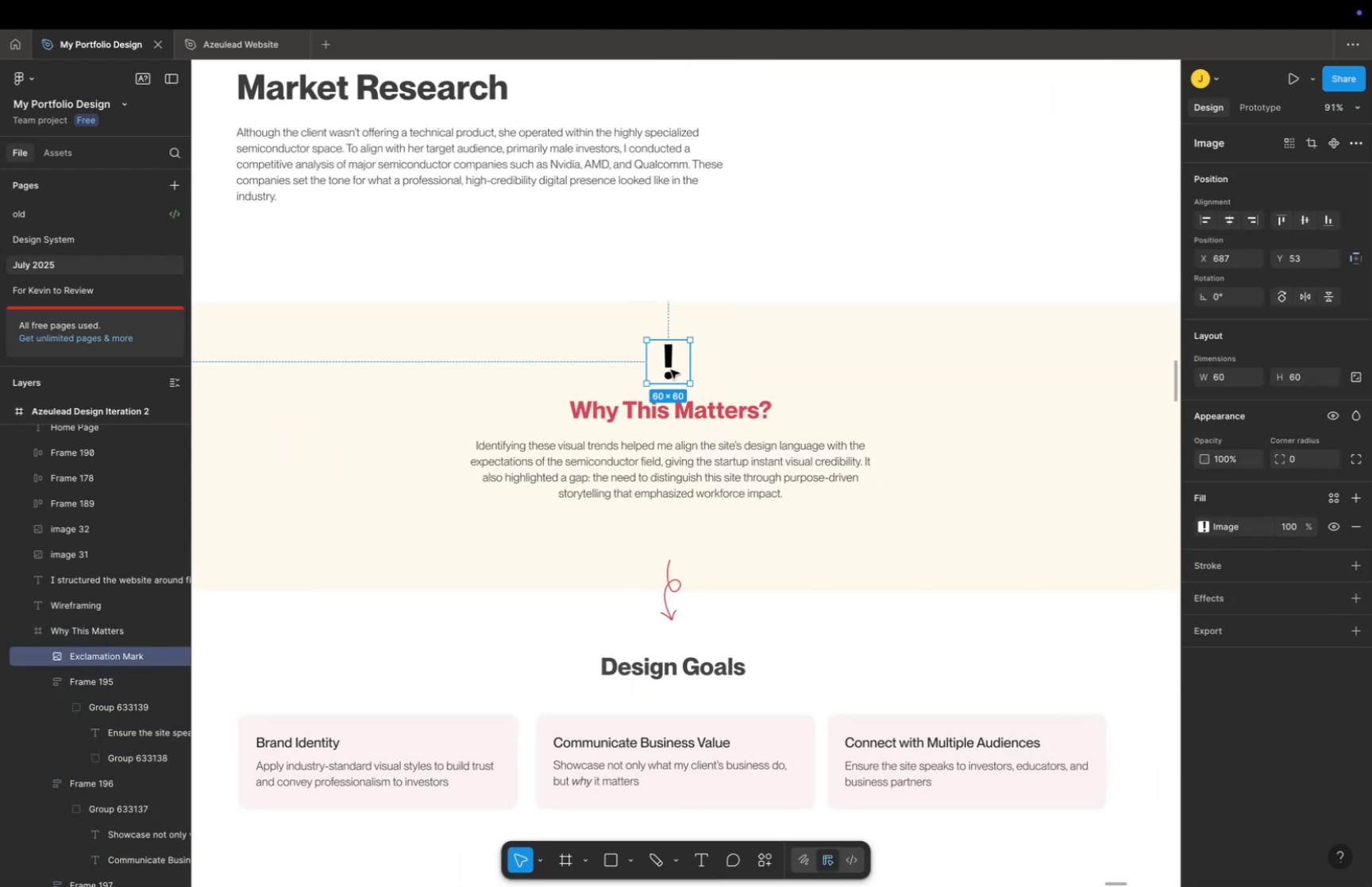 
key(Meta+V)
 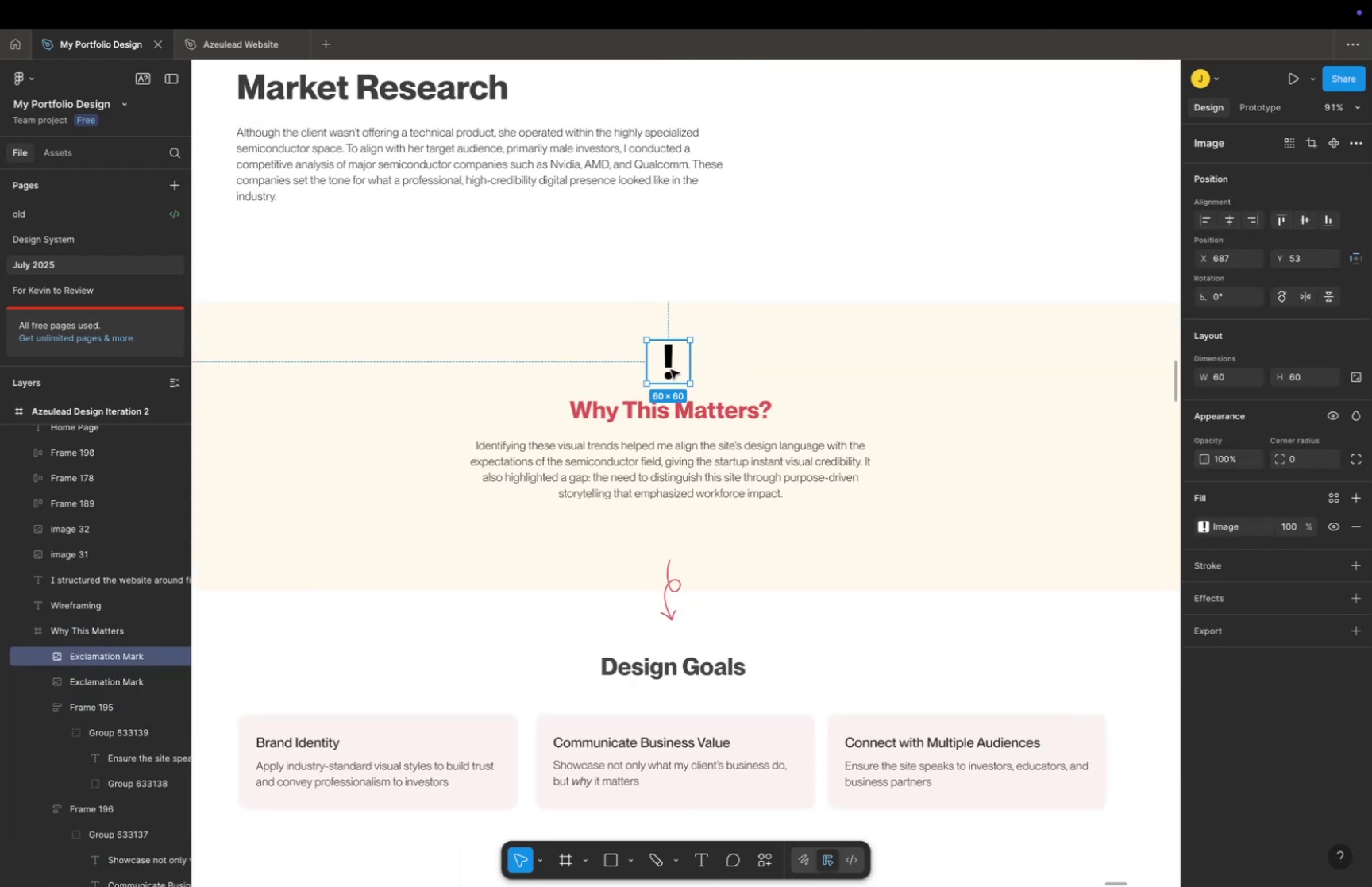 
left_click_drag(start_coordinate=[671, 369], to_coordinate=[648, 368])
 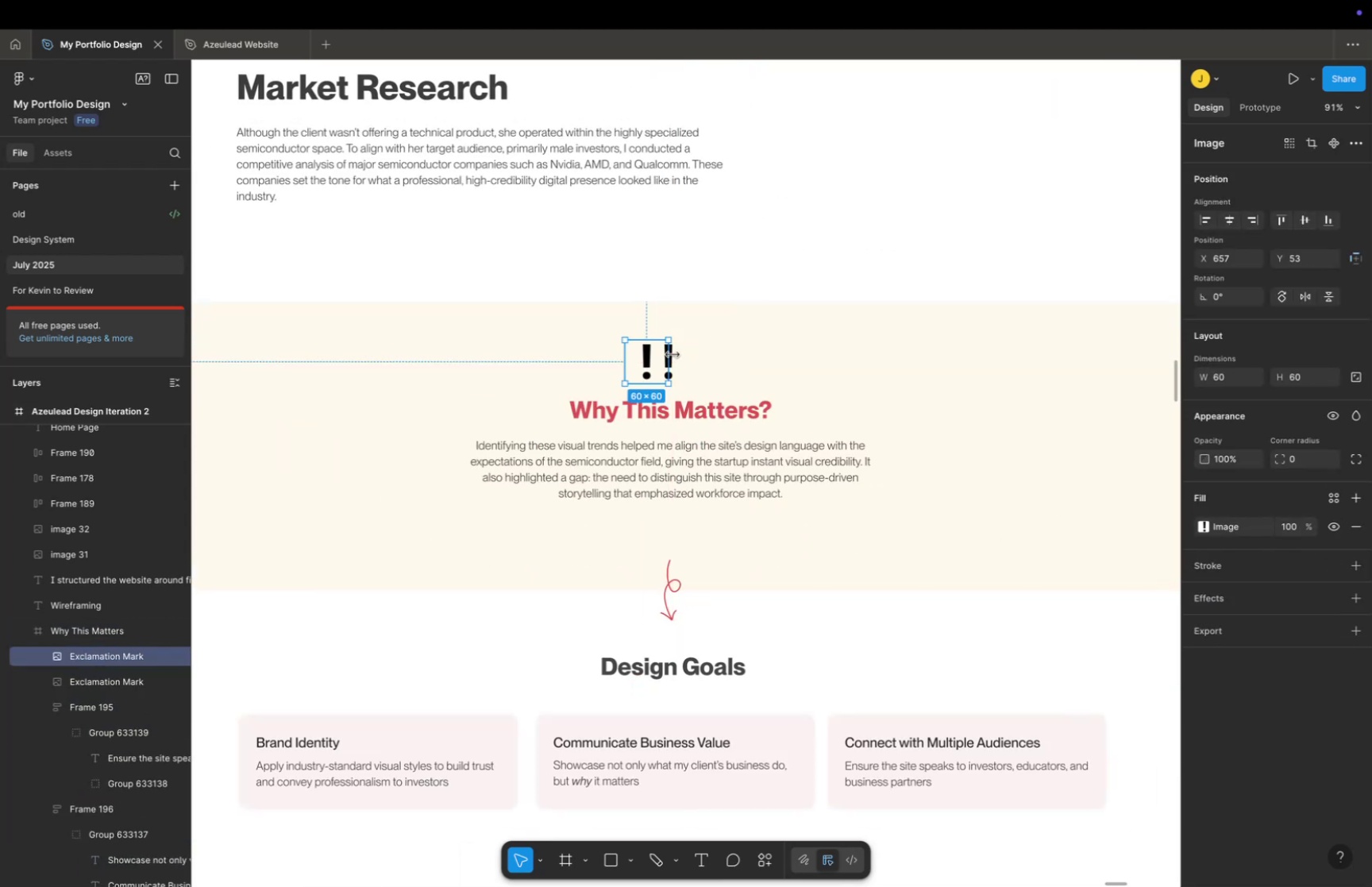 
hold_key(key=CommandLeft, duration=1.86)
hold_key(key=ShiftLeft, duration=1.8)
left_click_drag(start_coordinate=[675, 338], to_coordinate=[667, 334])
 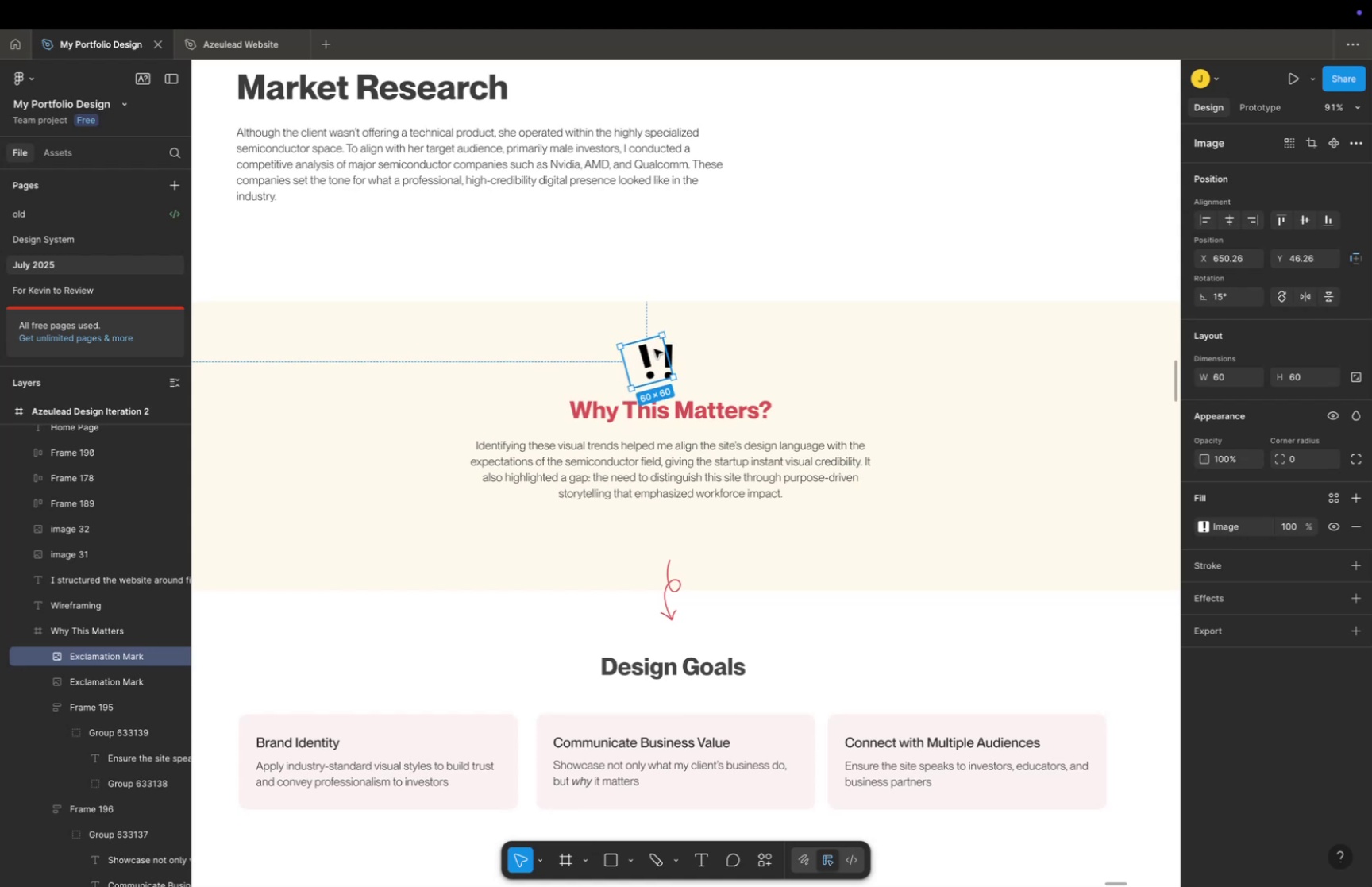 
hold_key(key=CommandLeft, duration=0.97)
hold_key(key=ShiftLeft, duration=0.96)
left_click_drag(start_coordinate=[663, 337], to_coordinate=[657, 343])
 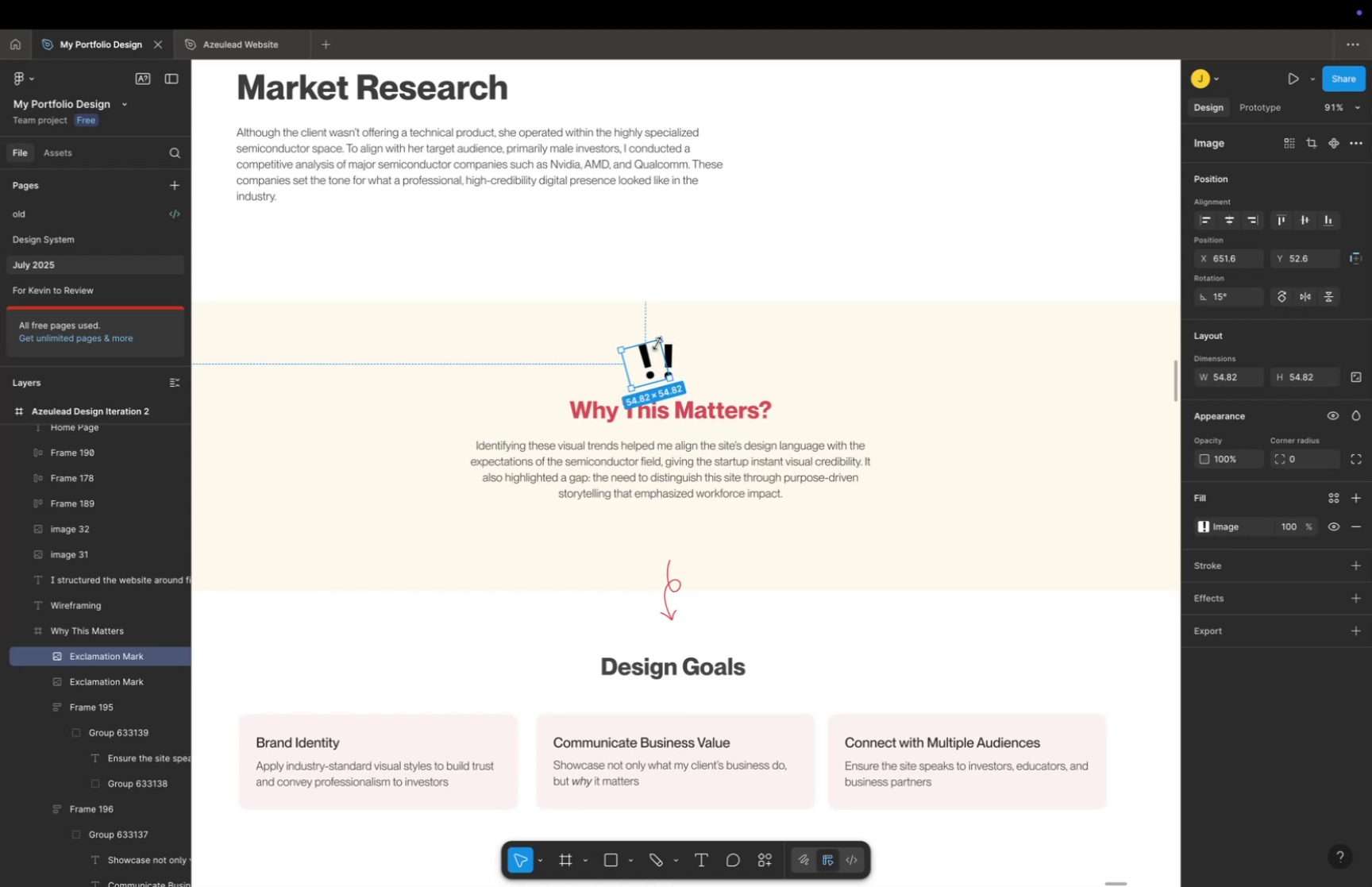 
key(Meta+Z)
 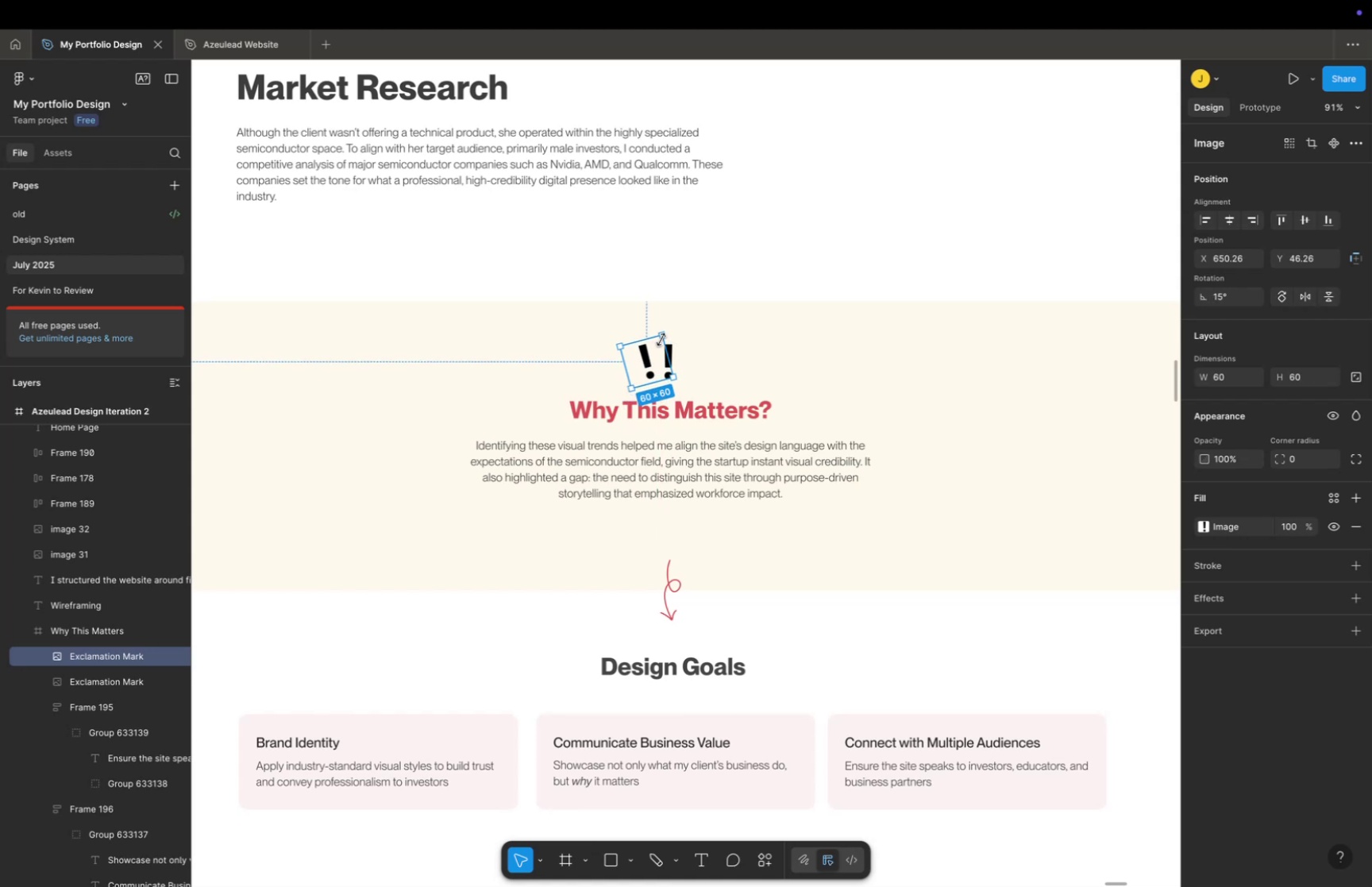 
left_click_drag(start_coordinate=[661, 337], to_coordinate=[656, 345])
 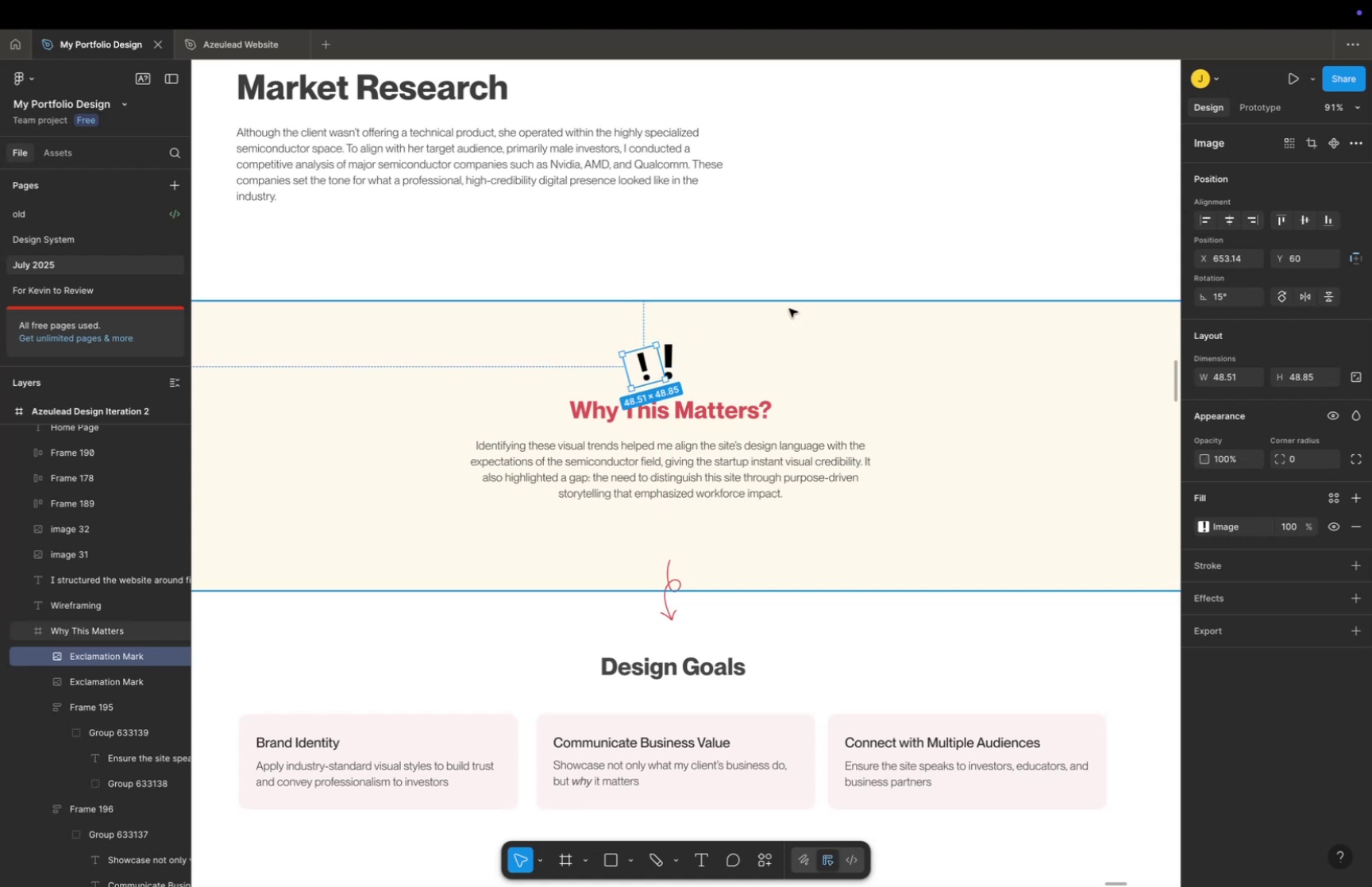 
left_click([794, 285])
 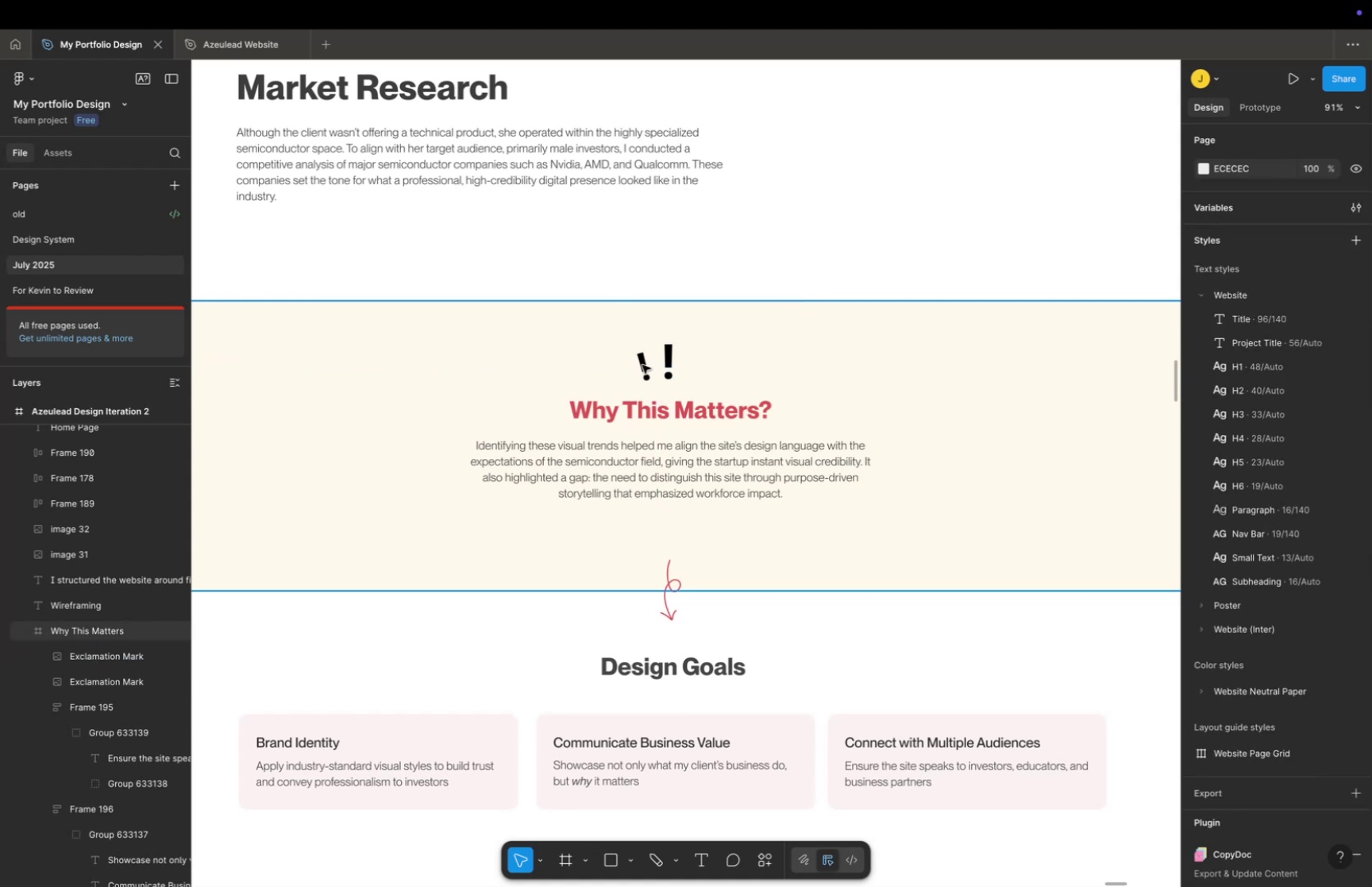 
double_click([642, 364])
 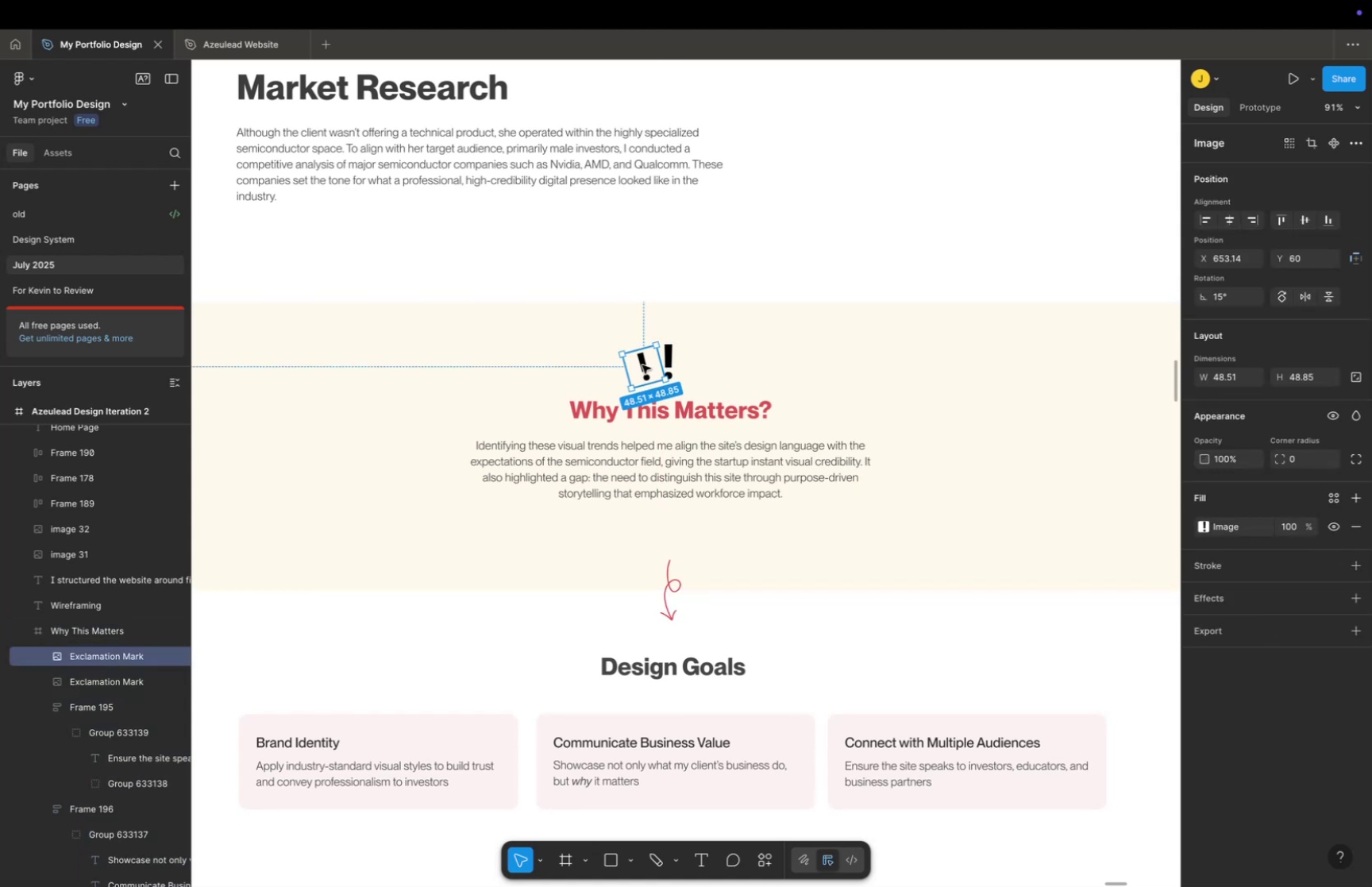 
triple_click([642, 364])
 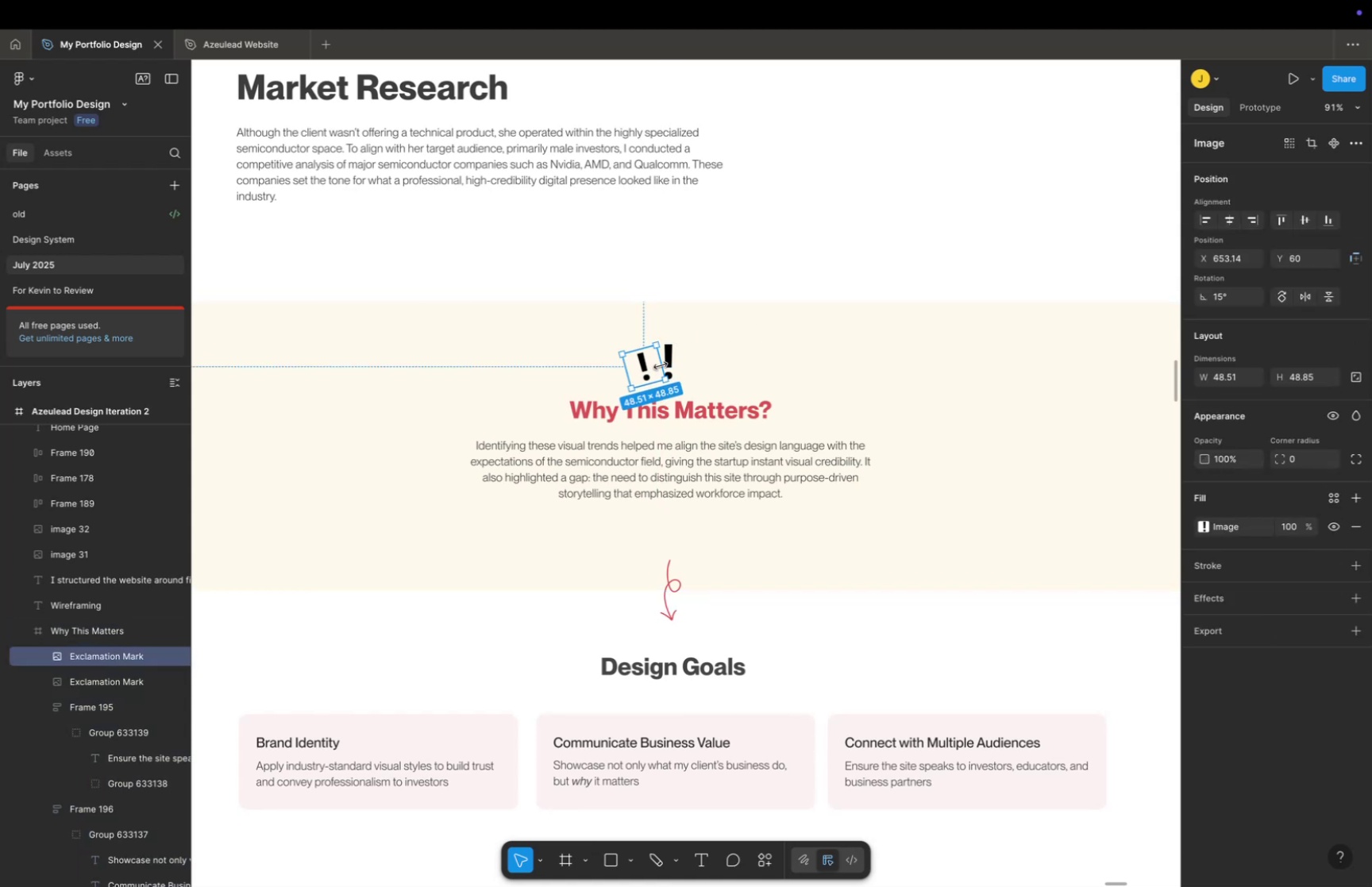 
hold_key(key=CommandLeft, duration=0.42)
scroll: coordinate [672, 368], scroll_direction: up, amount: 19.0
 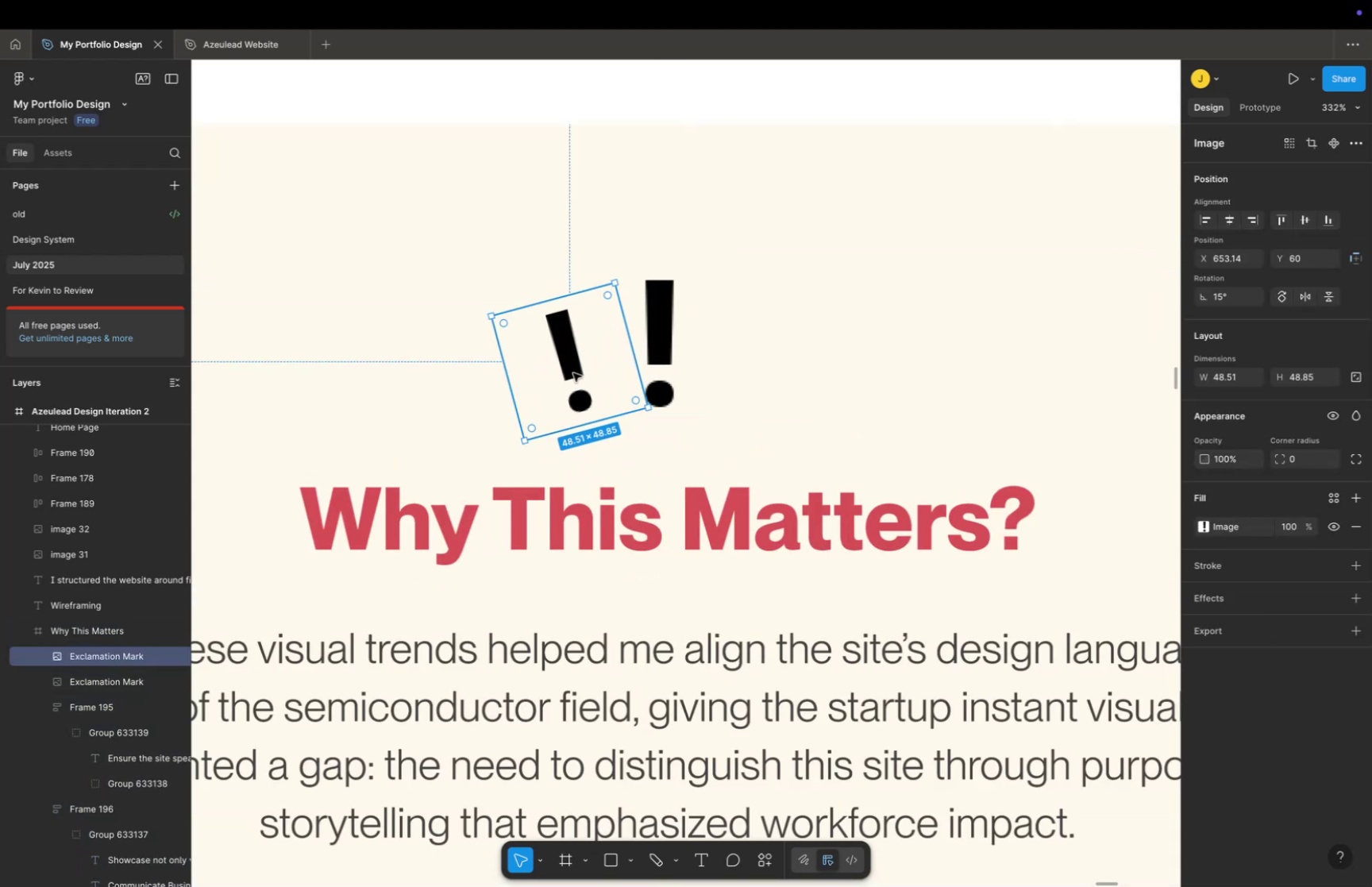 
left_click_drag(start_coordinate=[573, 372], to_coordinate=[606, 355])
 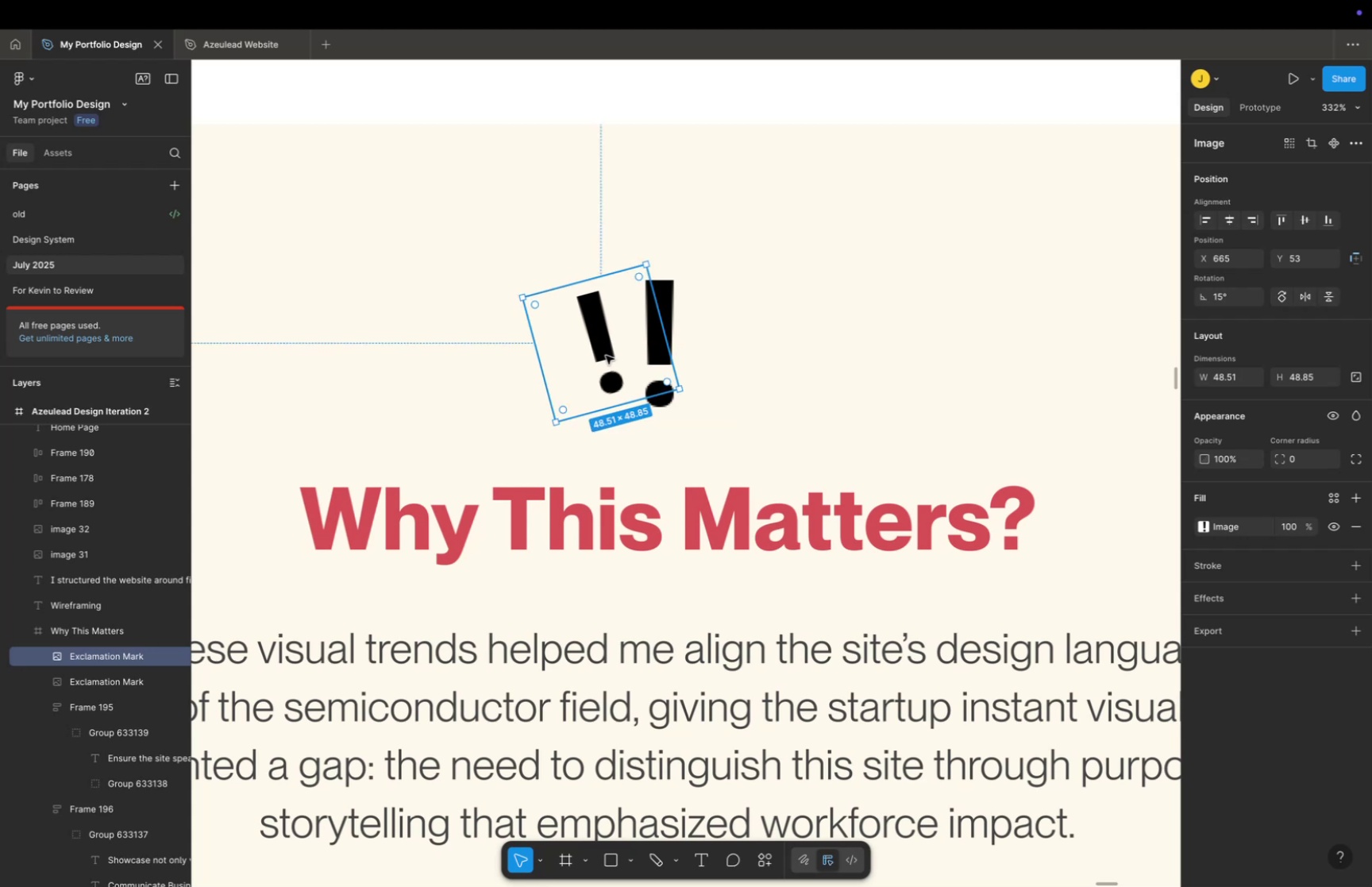 
key(Meta+C)
 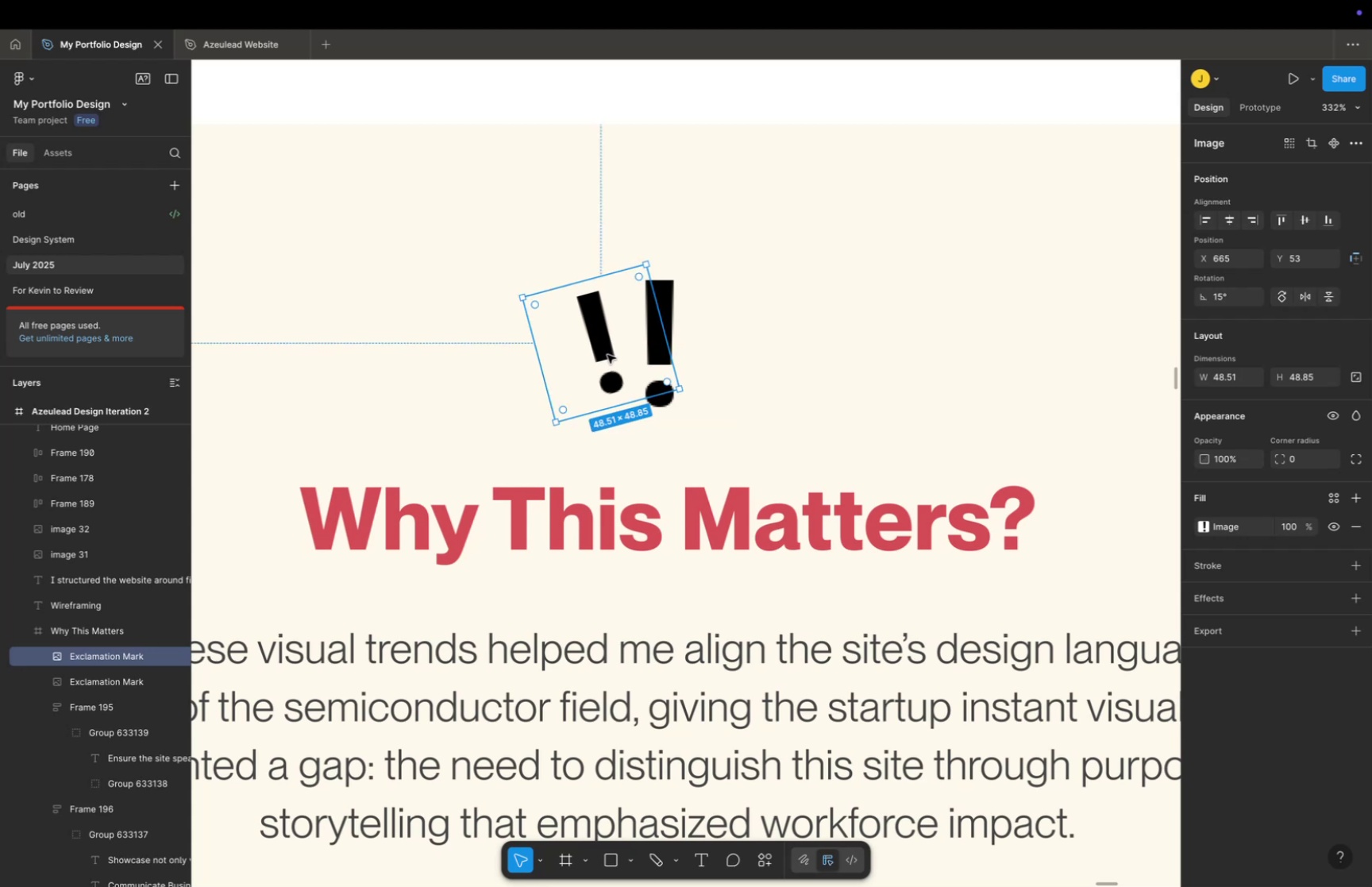 
key(Meta+V)
 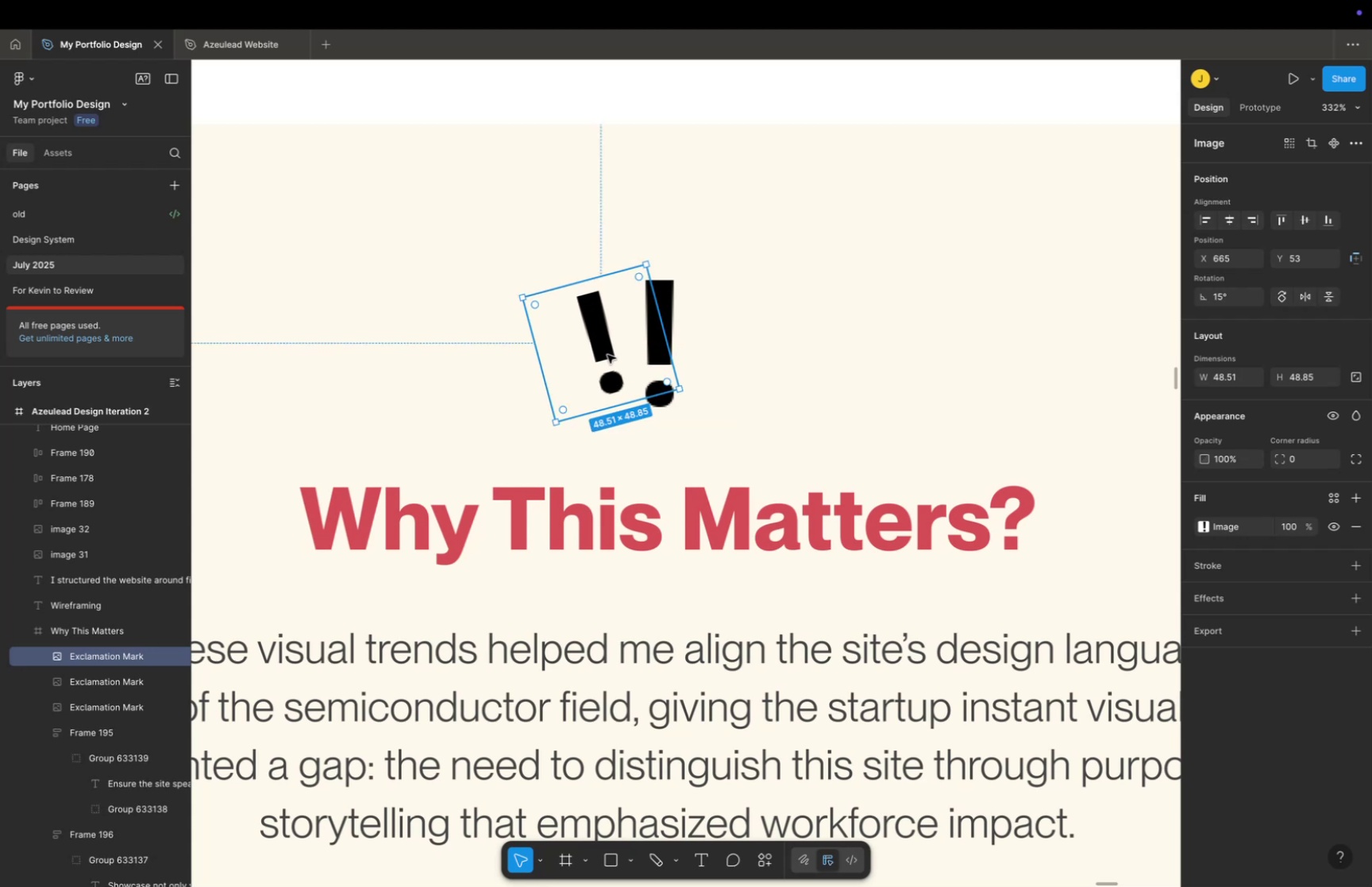 
right_click([607, 354])
 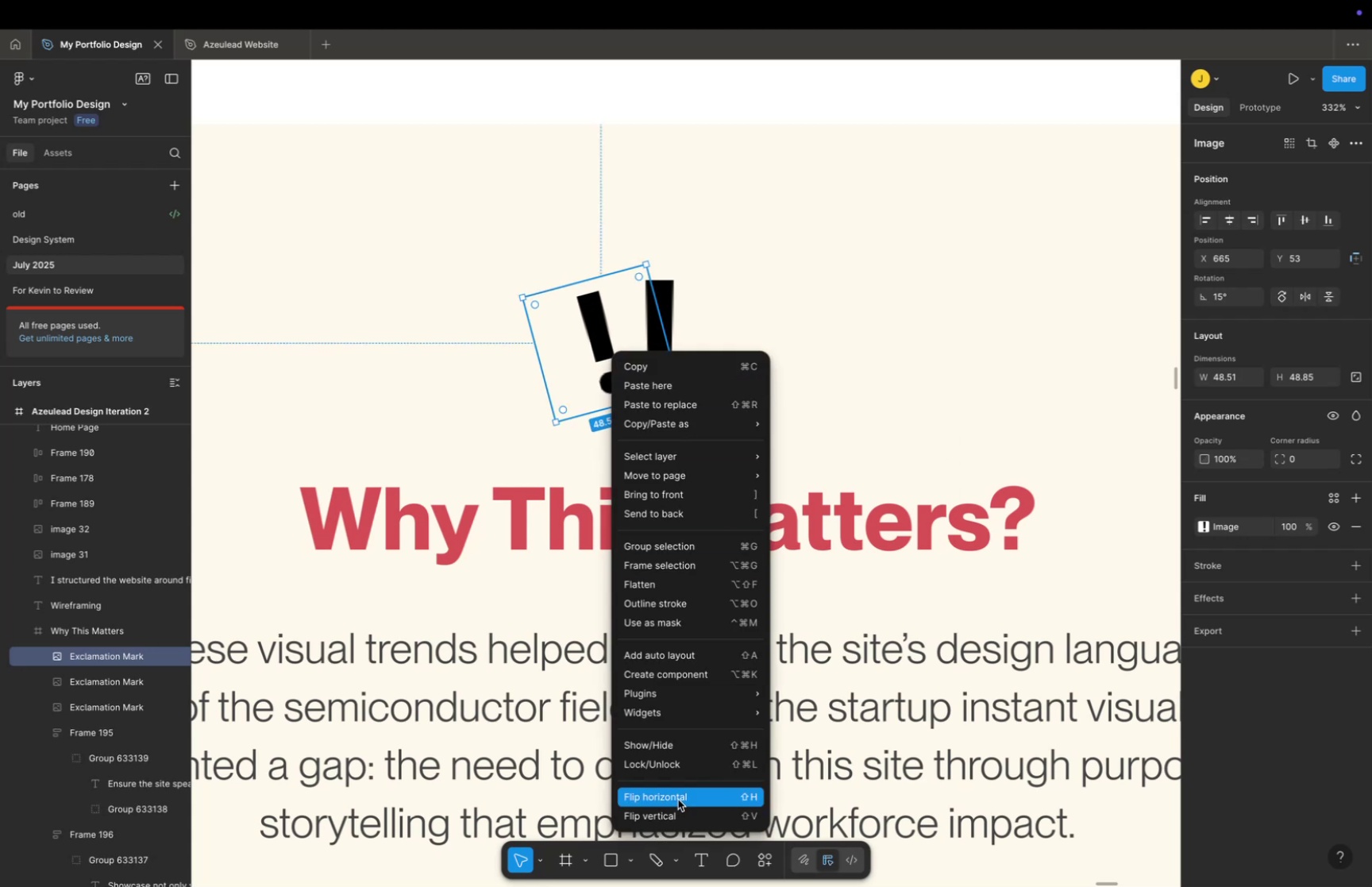 
left_click([681, 808])
 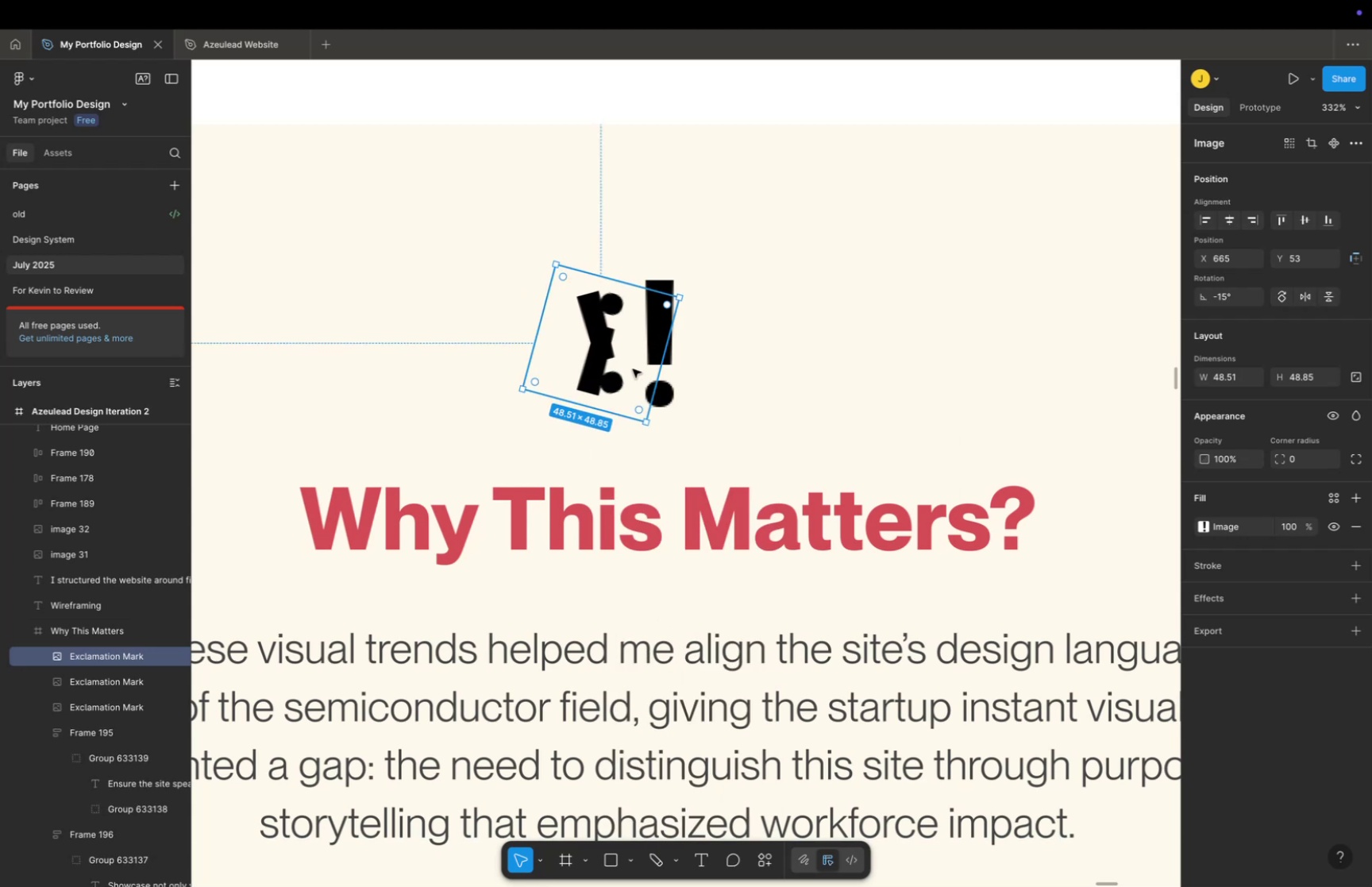 
key(Meta+Z)
 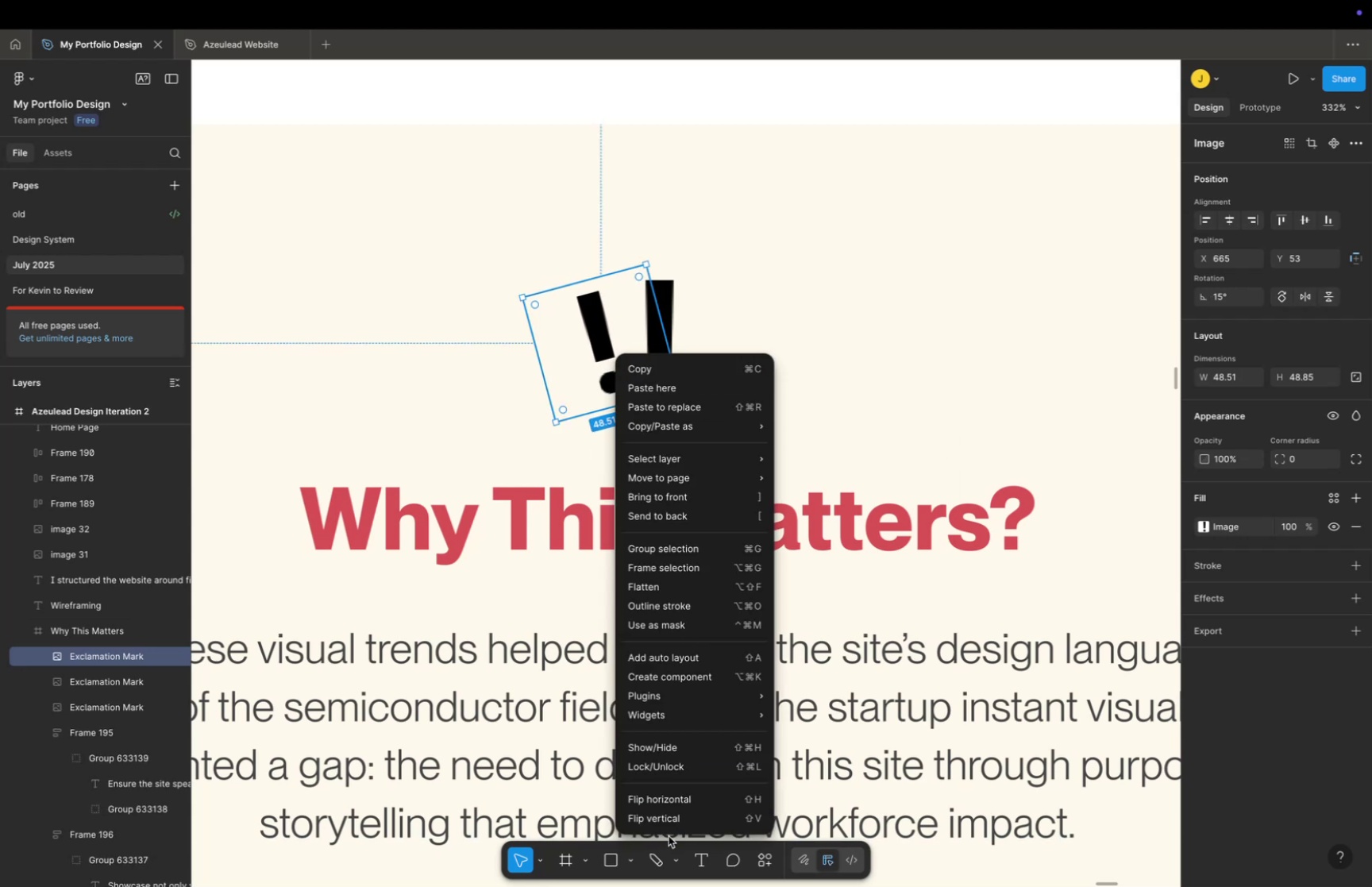 
left_click([678, 793])
 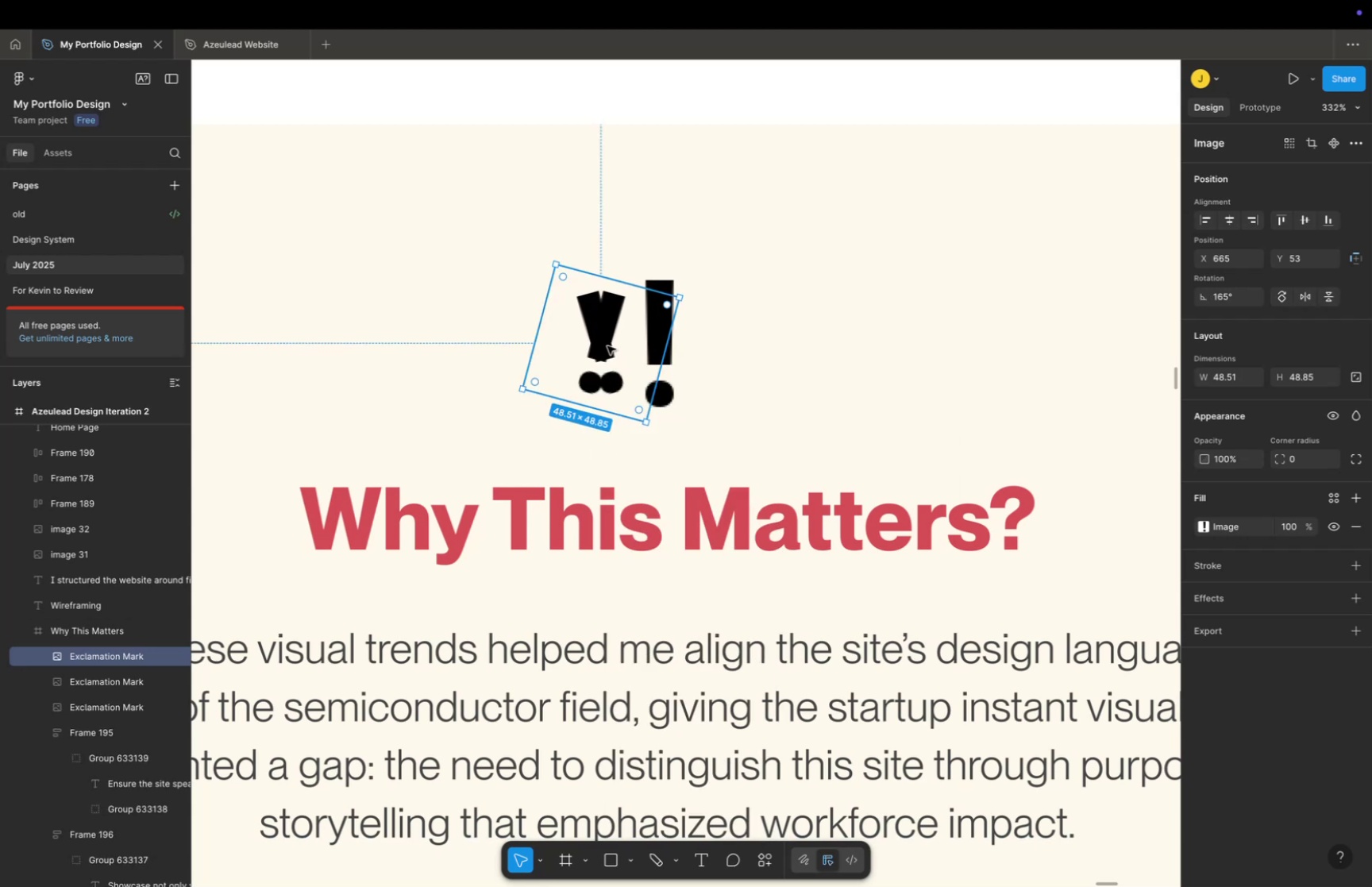 
left_click_drag(start_coordinate=[607, 361], to_coordinate=[719, 363])
 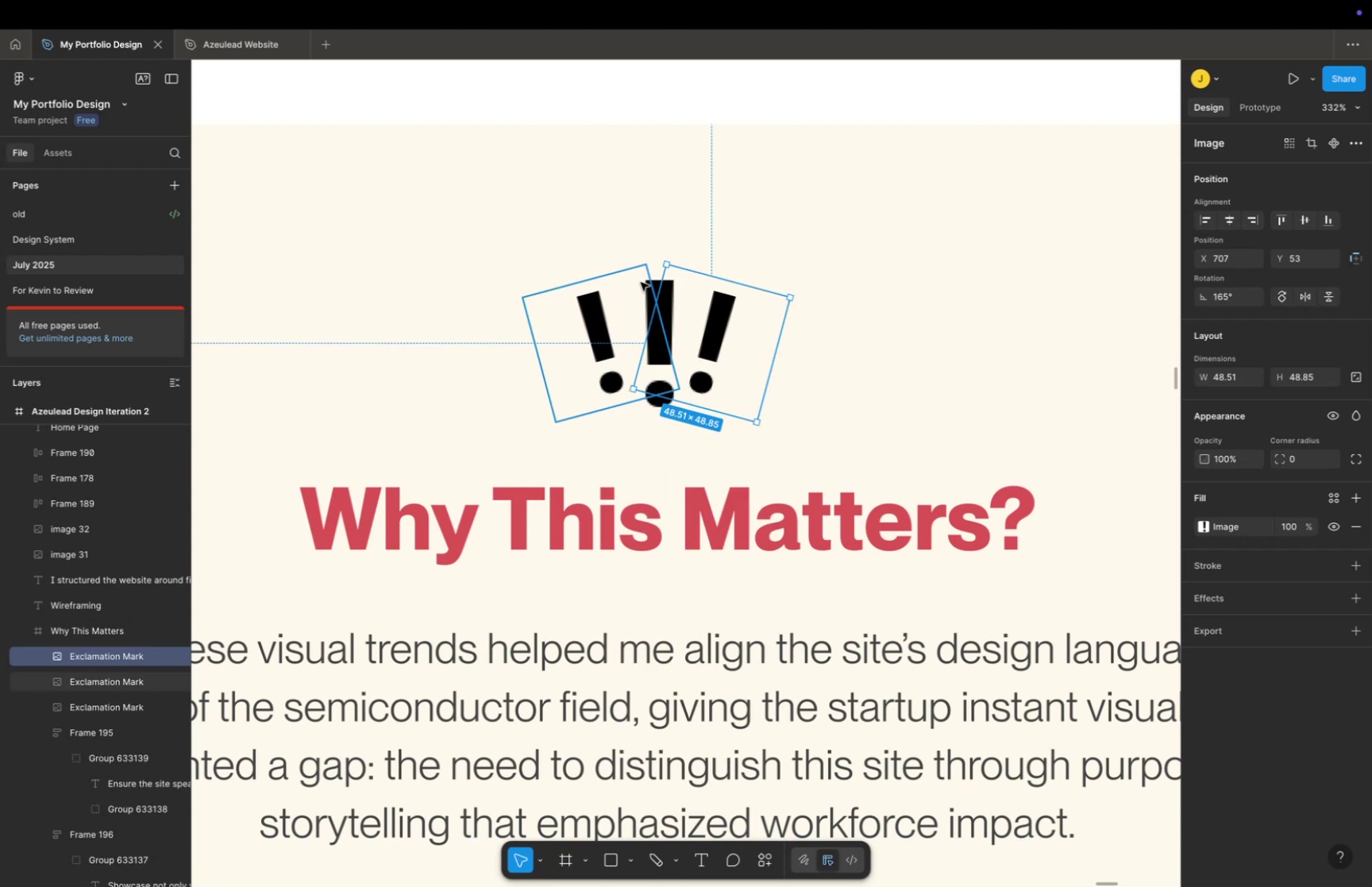 
hold_key(key=CommandLeft, duration=0.37)
scroll: coordinate [951, 415], scroll_direction: down, amount: 30.0
 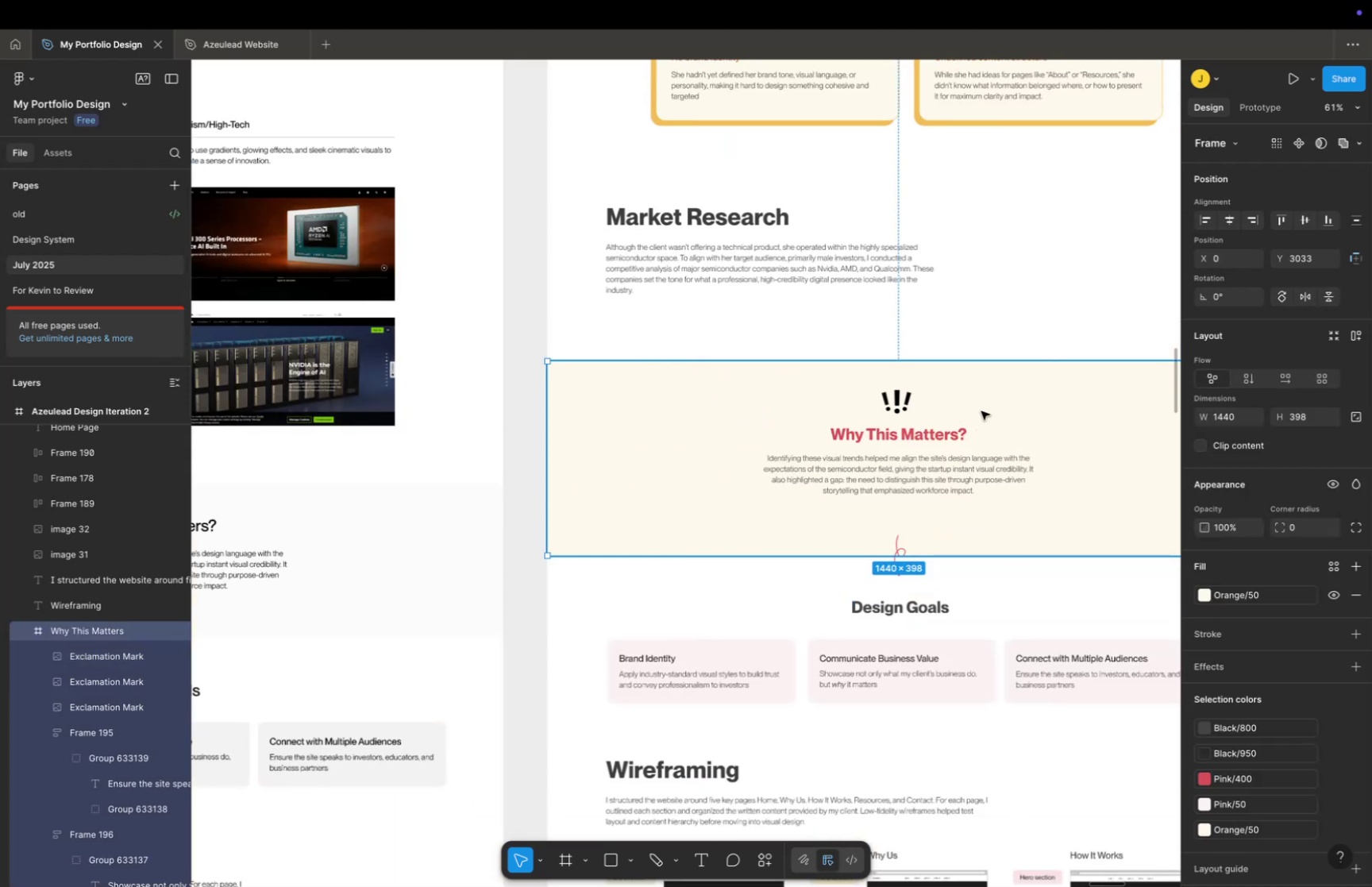 
key(Space)
 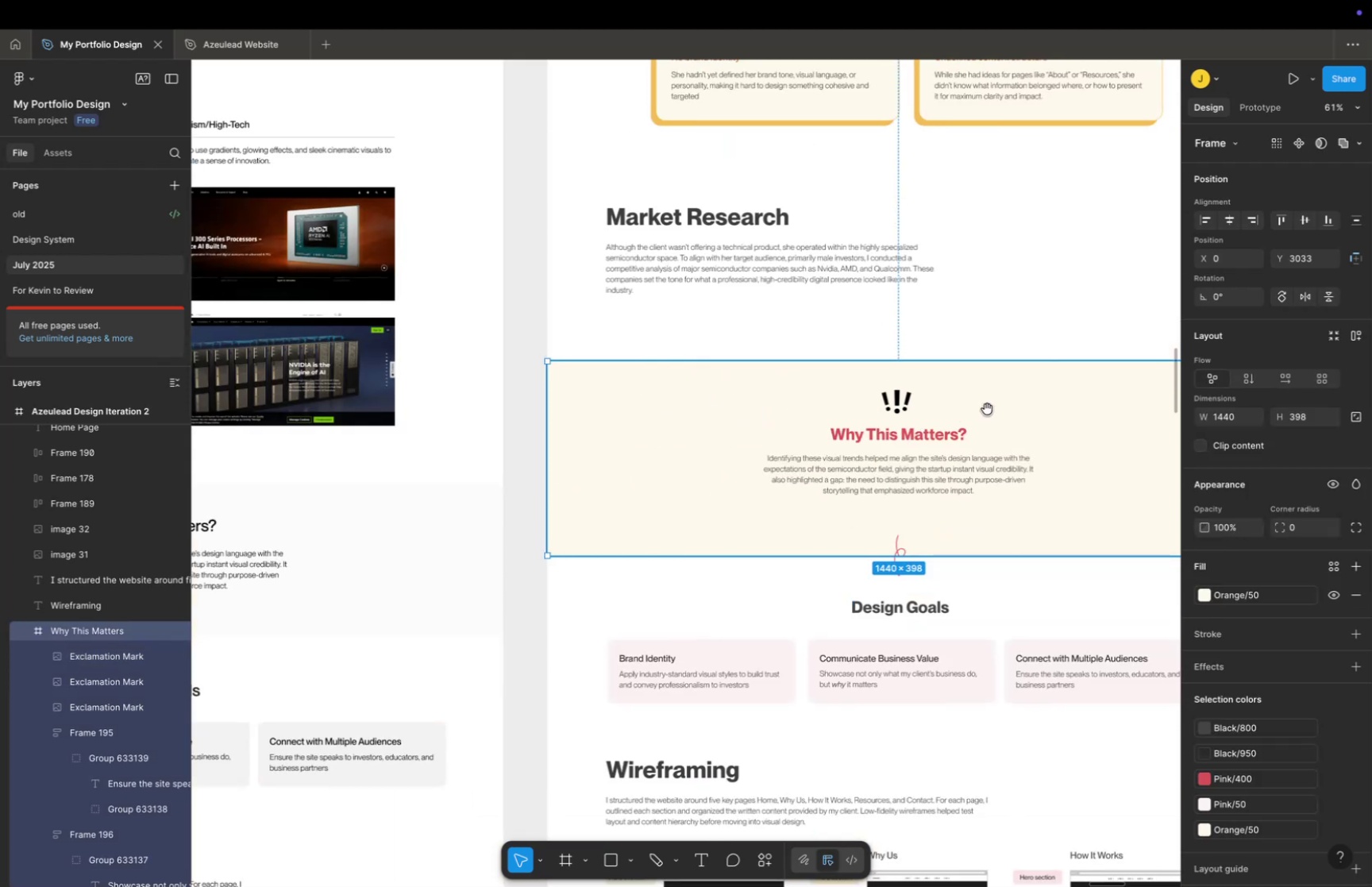 
left_click_drag(start_coordinate=[952, 406], to_coordinate=[811, 400])
 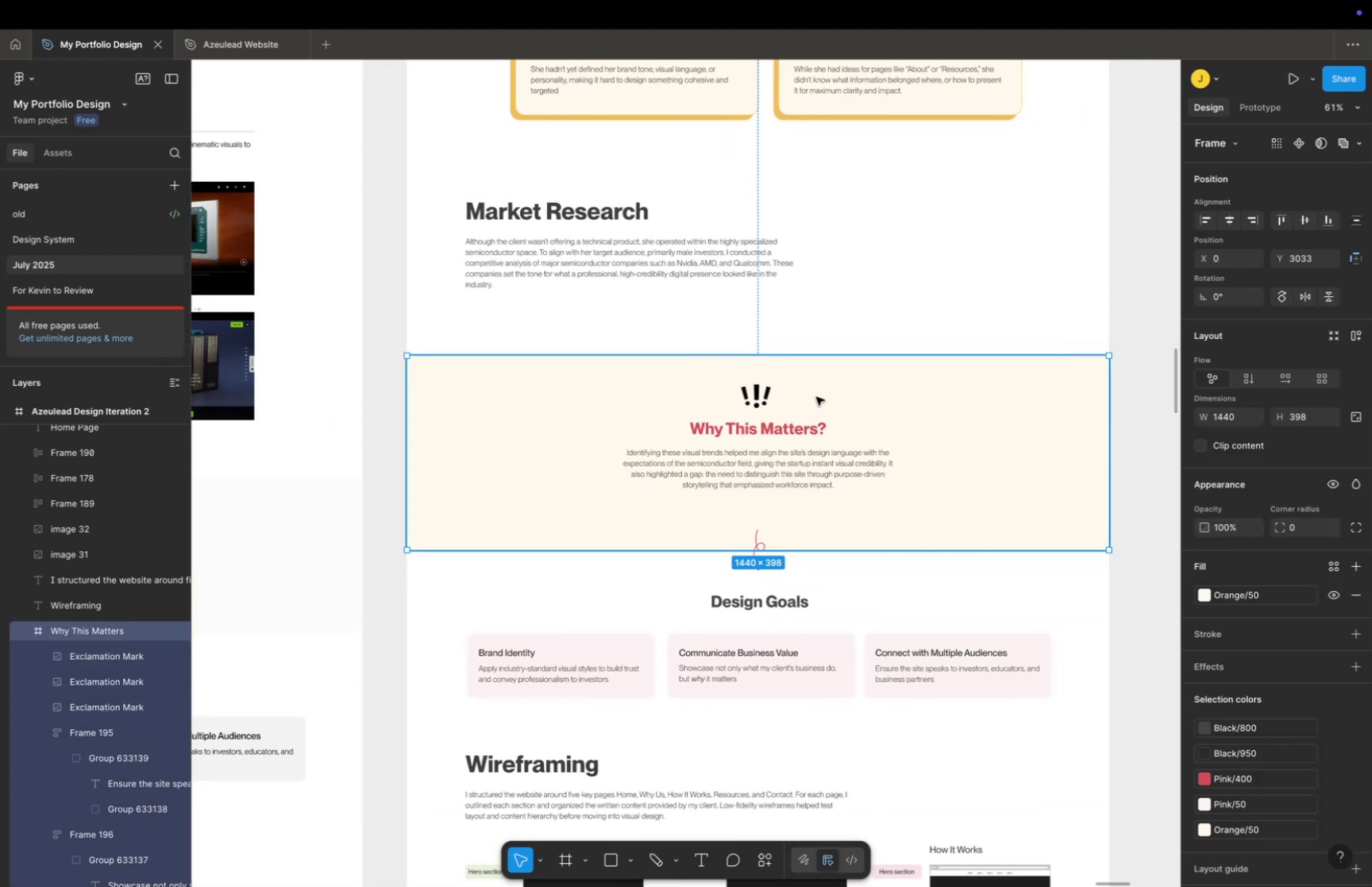 
key(Meta+CommandLeft)
 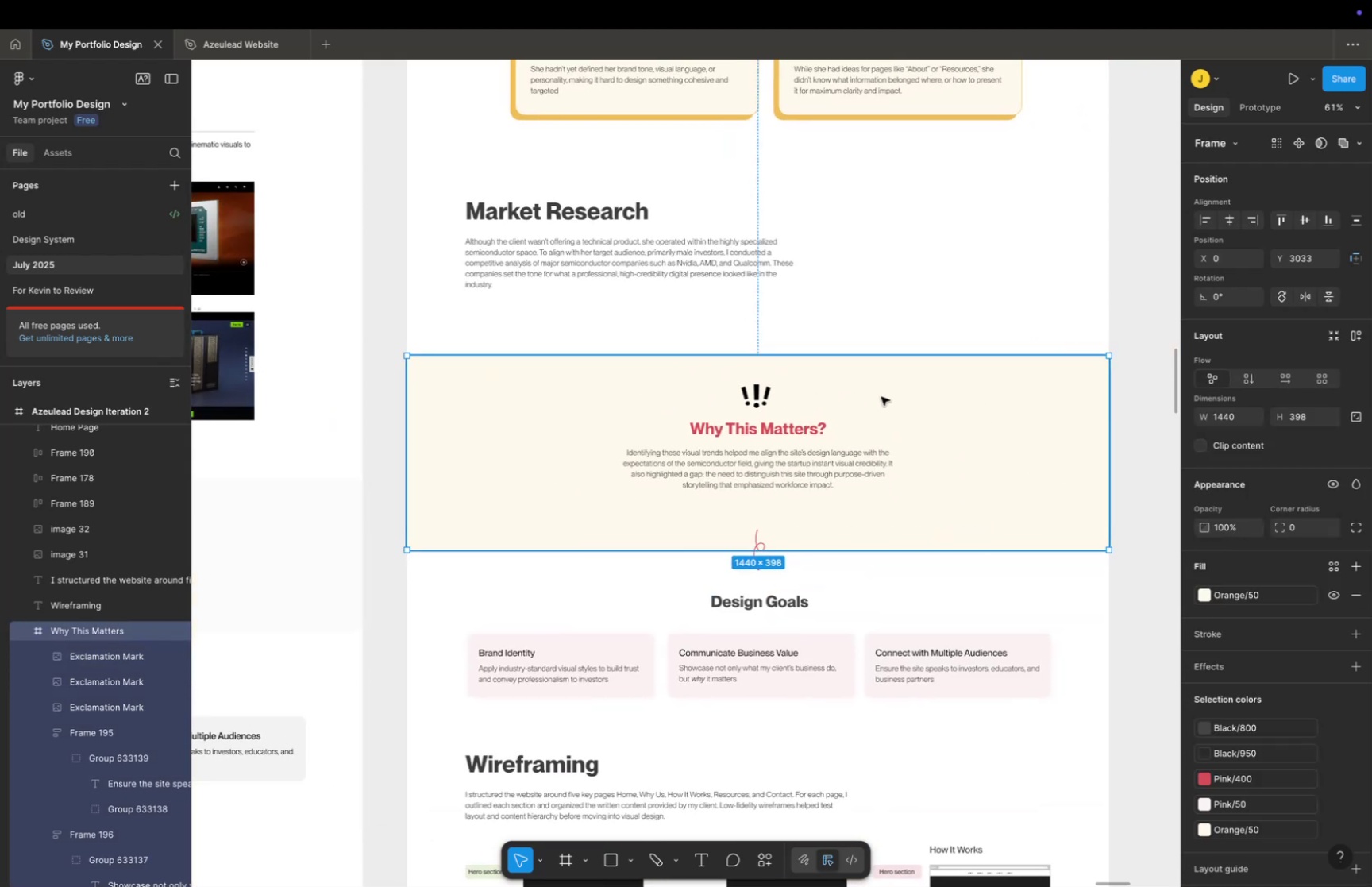 
scroll: coordinate [915, 403], scroll_direction: down, amount: 2.0
 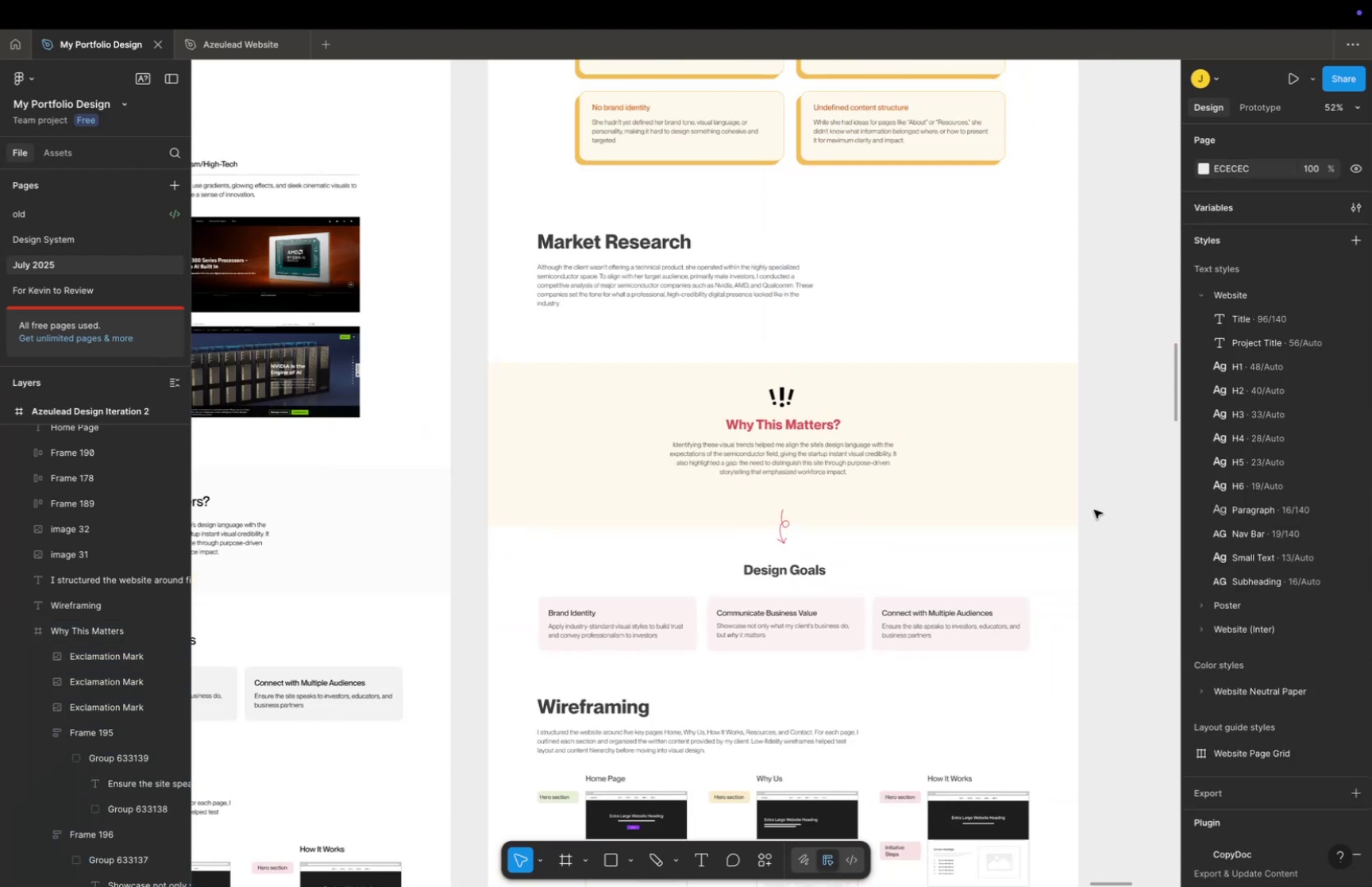 
key(Space)
 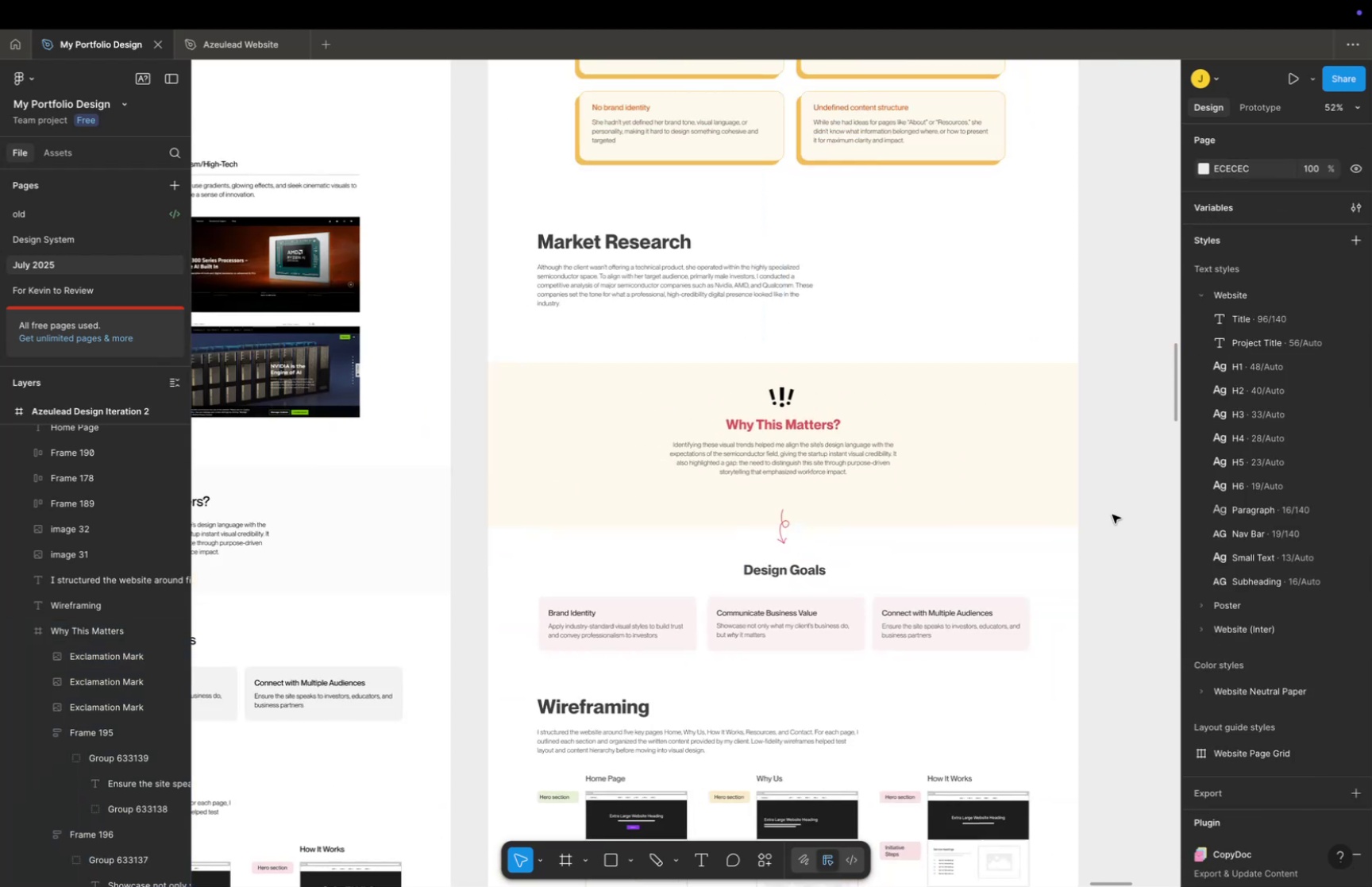 
left_click_drag(start_coordinate=[1112, 513], to_coordinate=[1025, 503])
 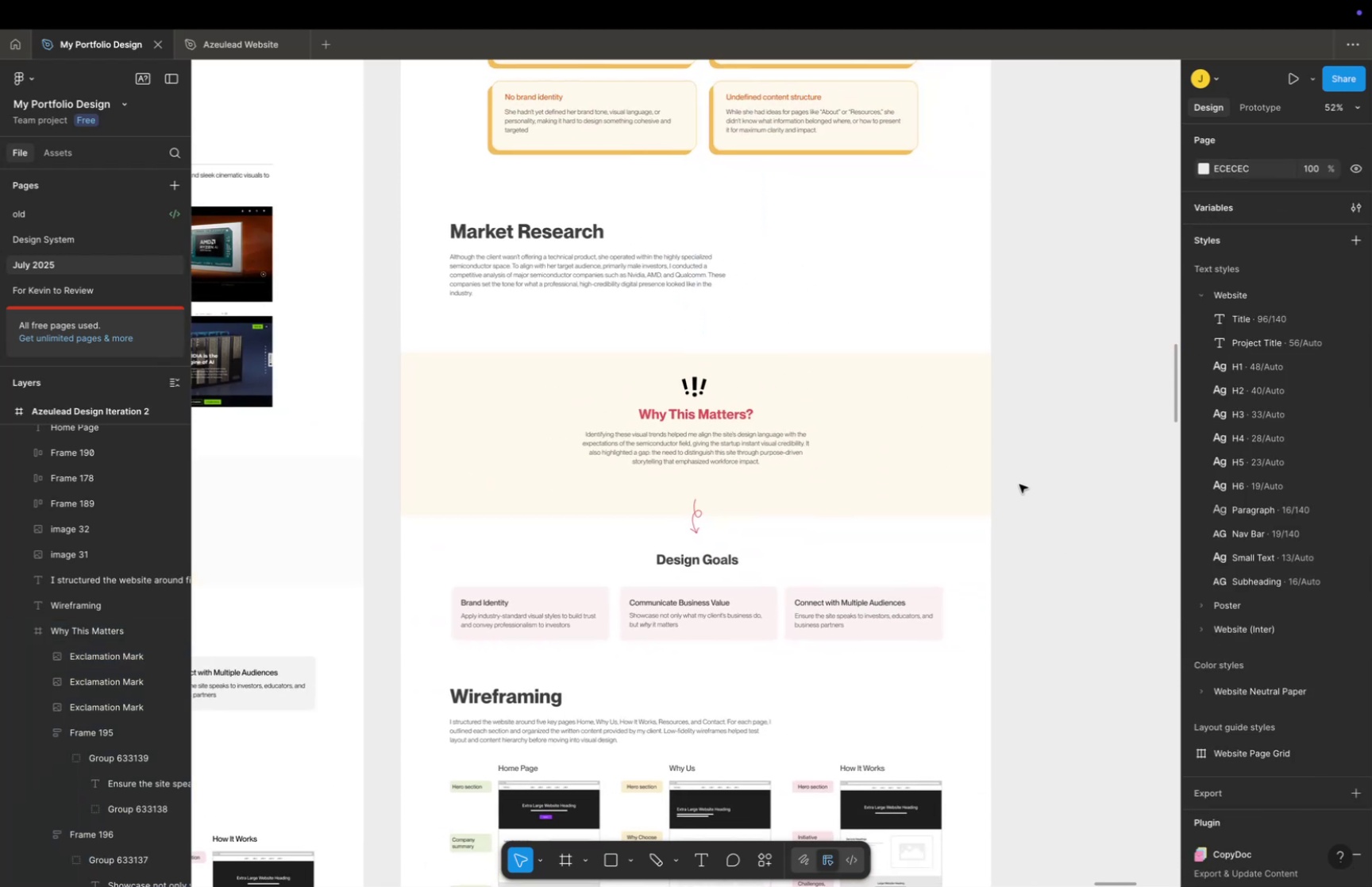 
key(Meta+CommandLeft)
 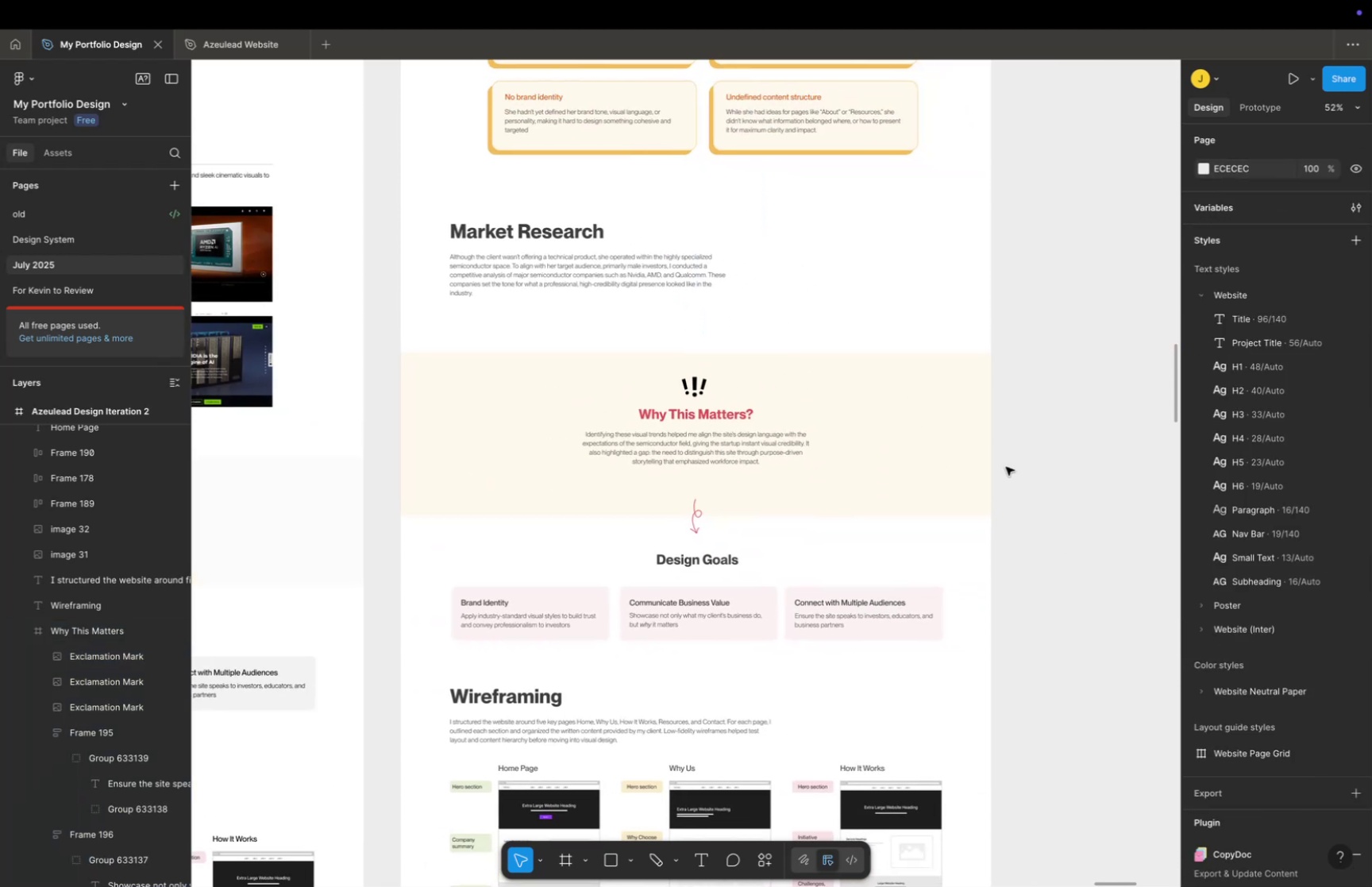 
scroll: coordinate [706, 372], scroll_direction: up, amount: 24.0
 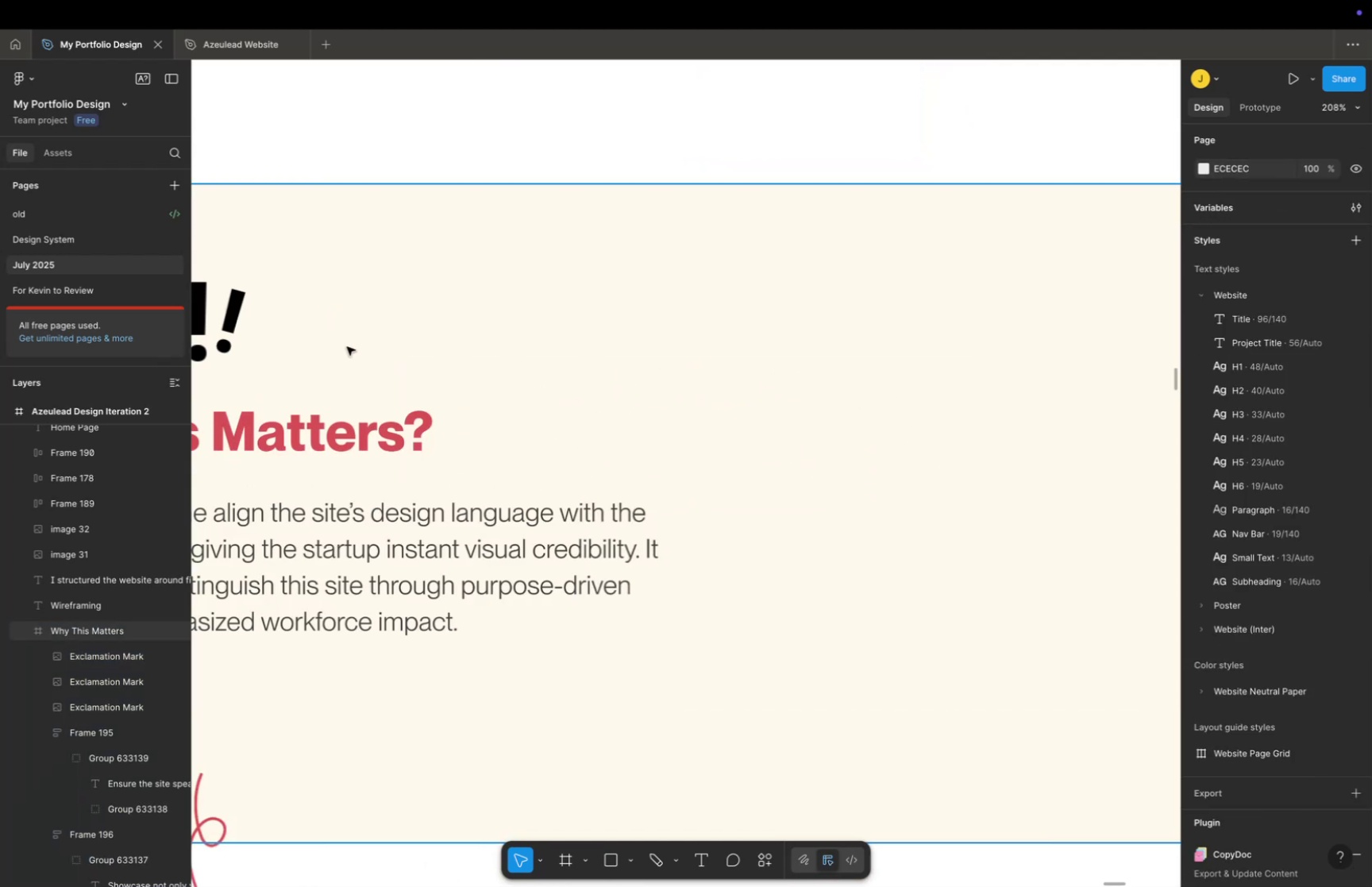 
key(Space)
 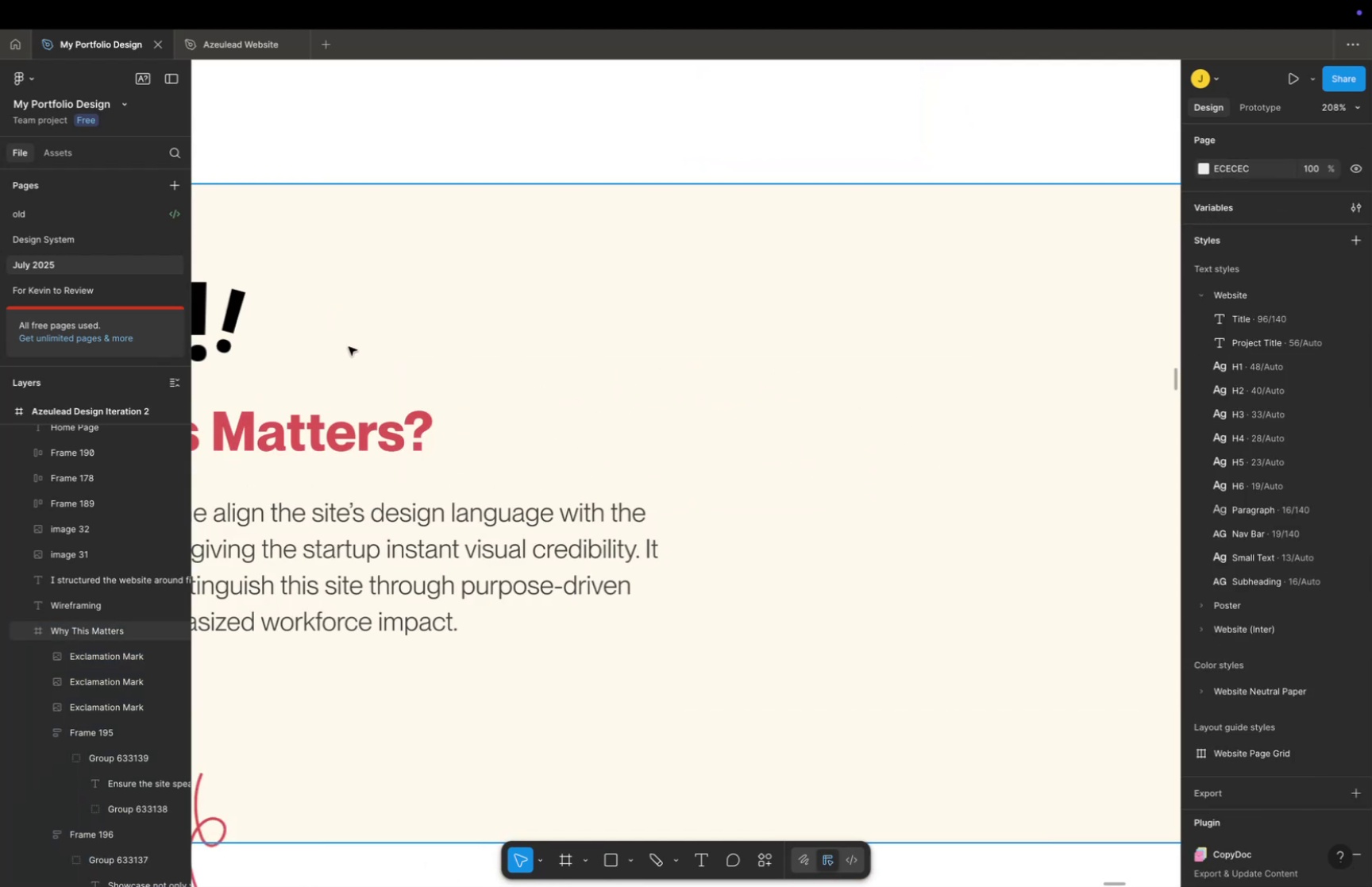 
left_click_drag(start_coordinate=[357, 346], to_coordinate=[669, 345])
 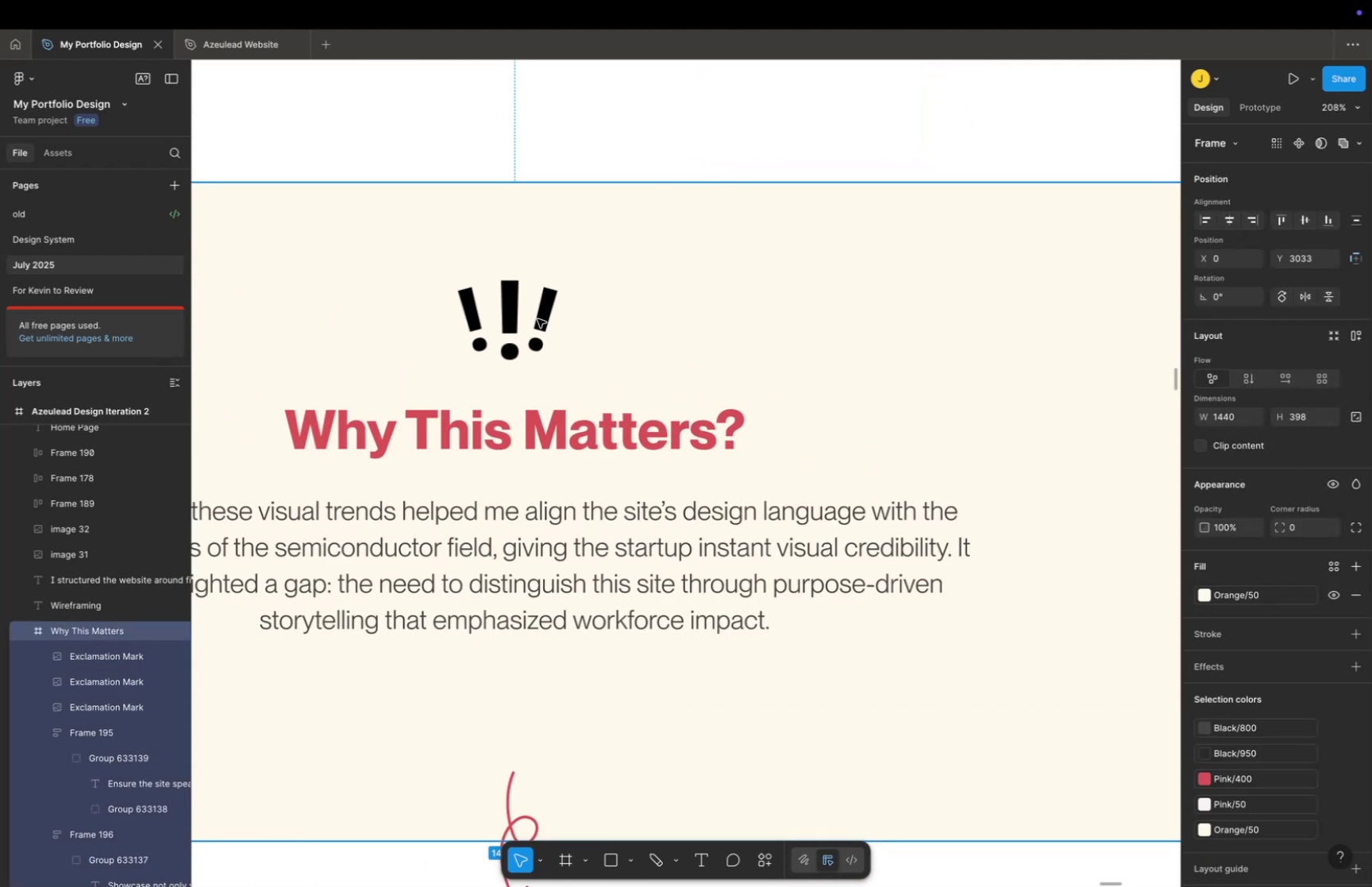 
triple_click([534, 318])
 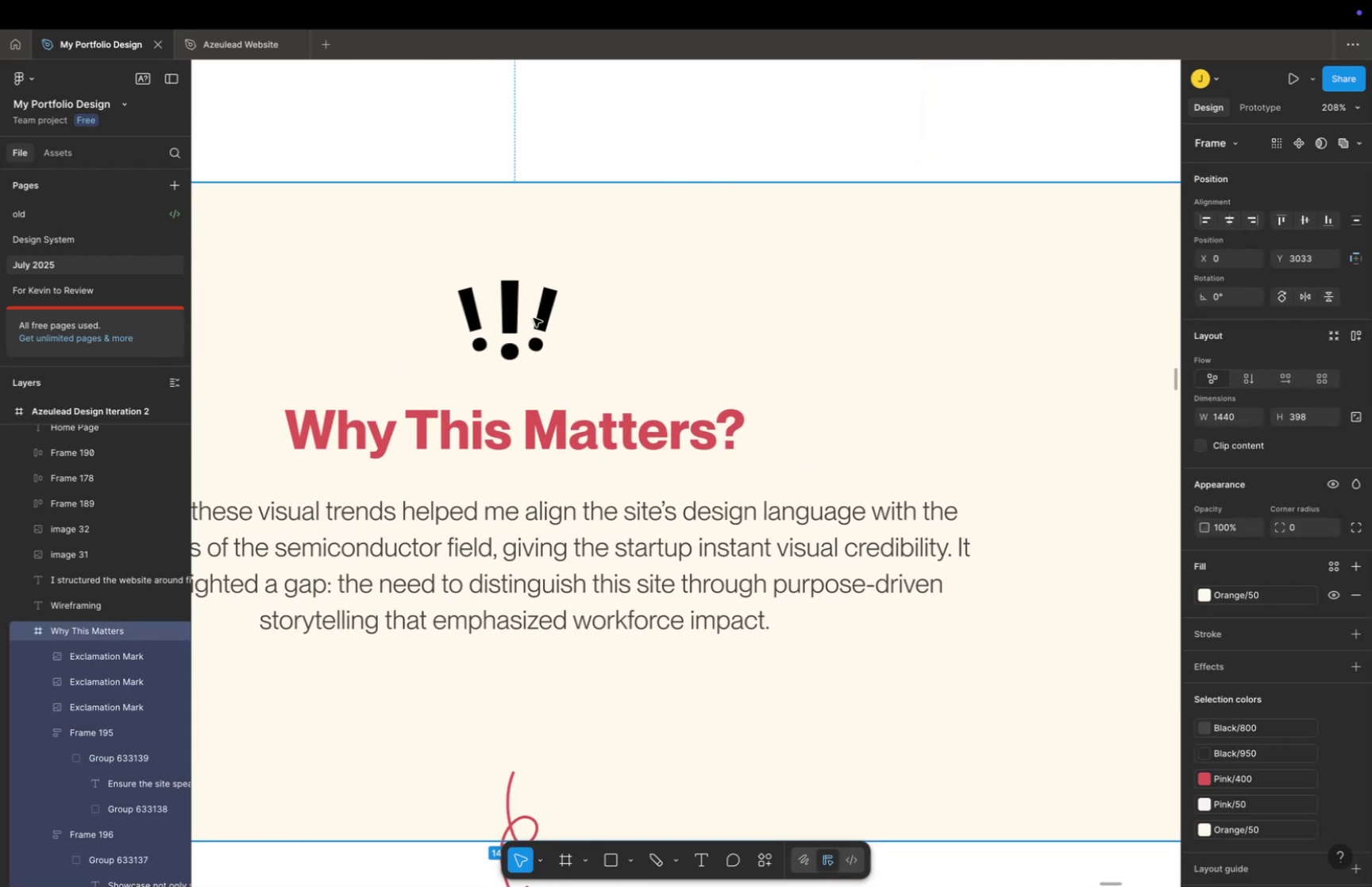 
triple_click([534, 318])
 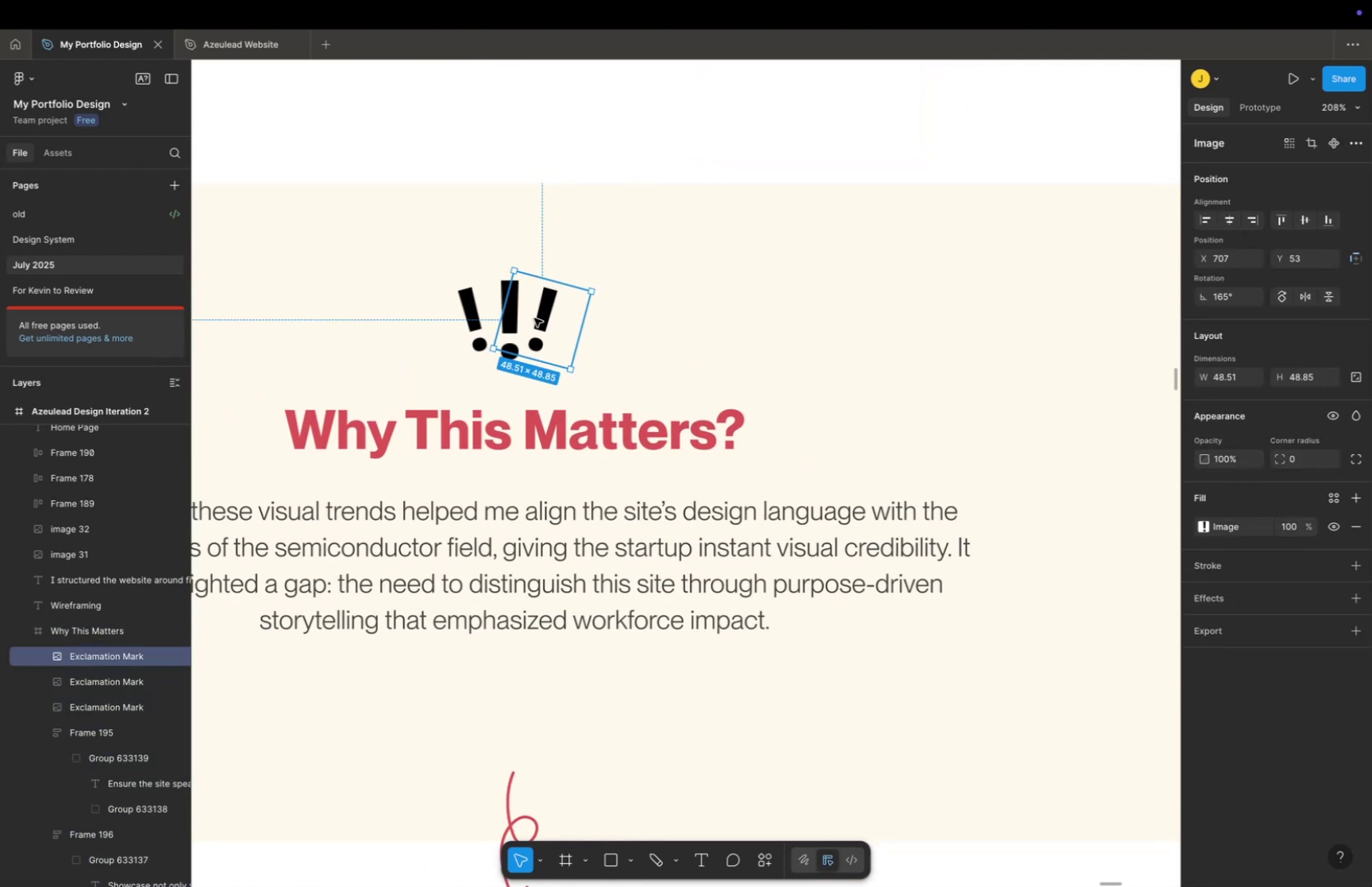 
triple_click([534, 318])
 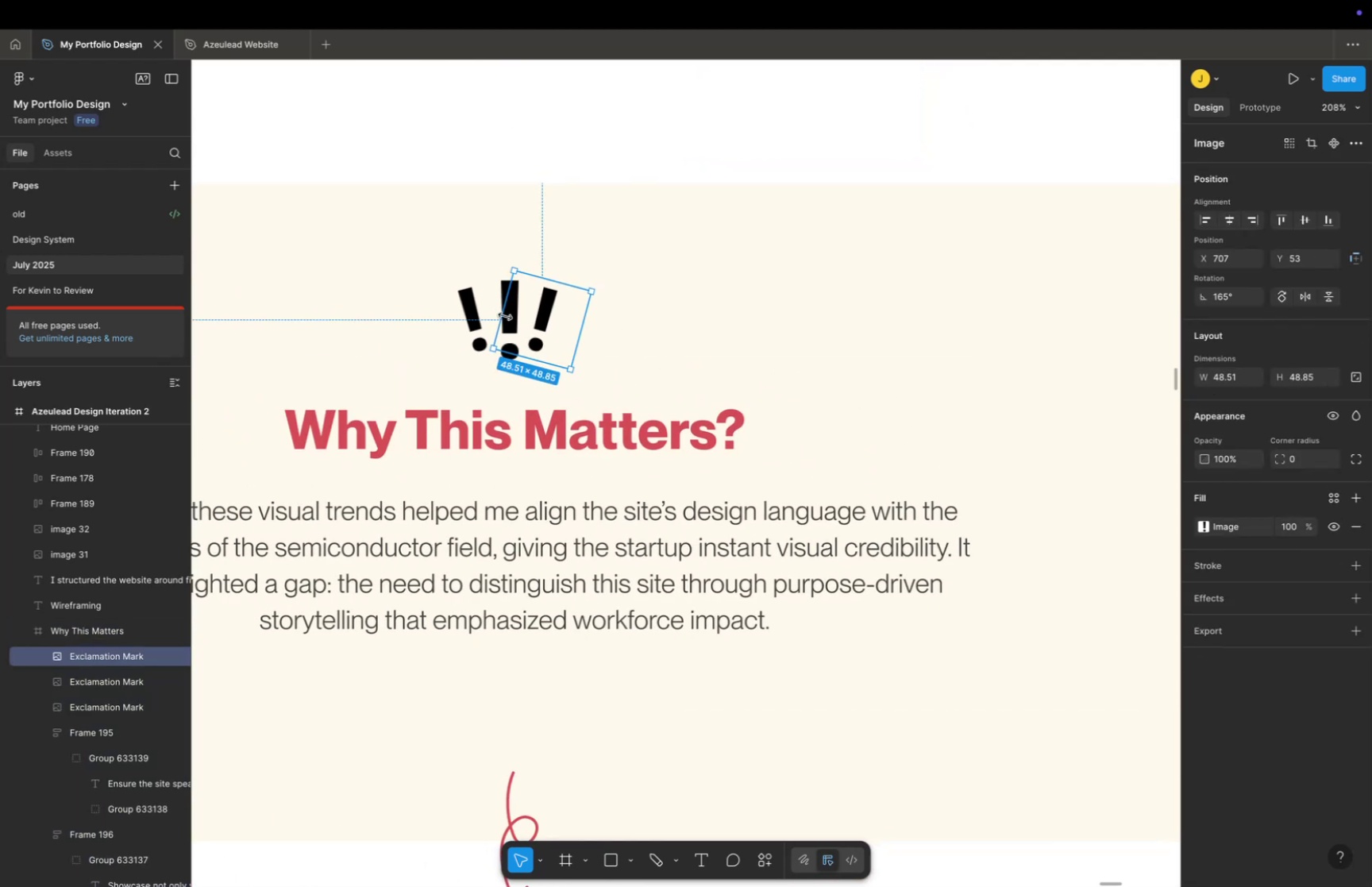 
hold_key(key=ShiftLeft, duration=1.39)
double_click([468, 300])
 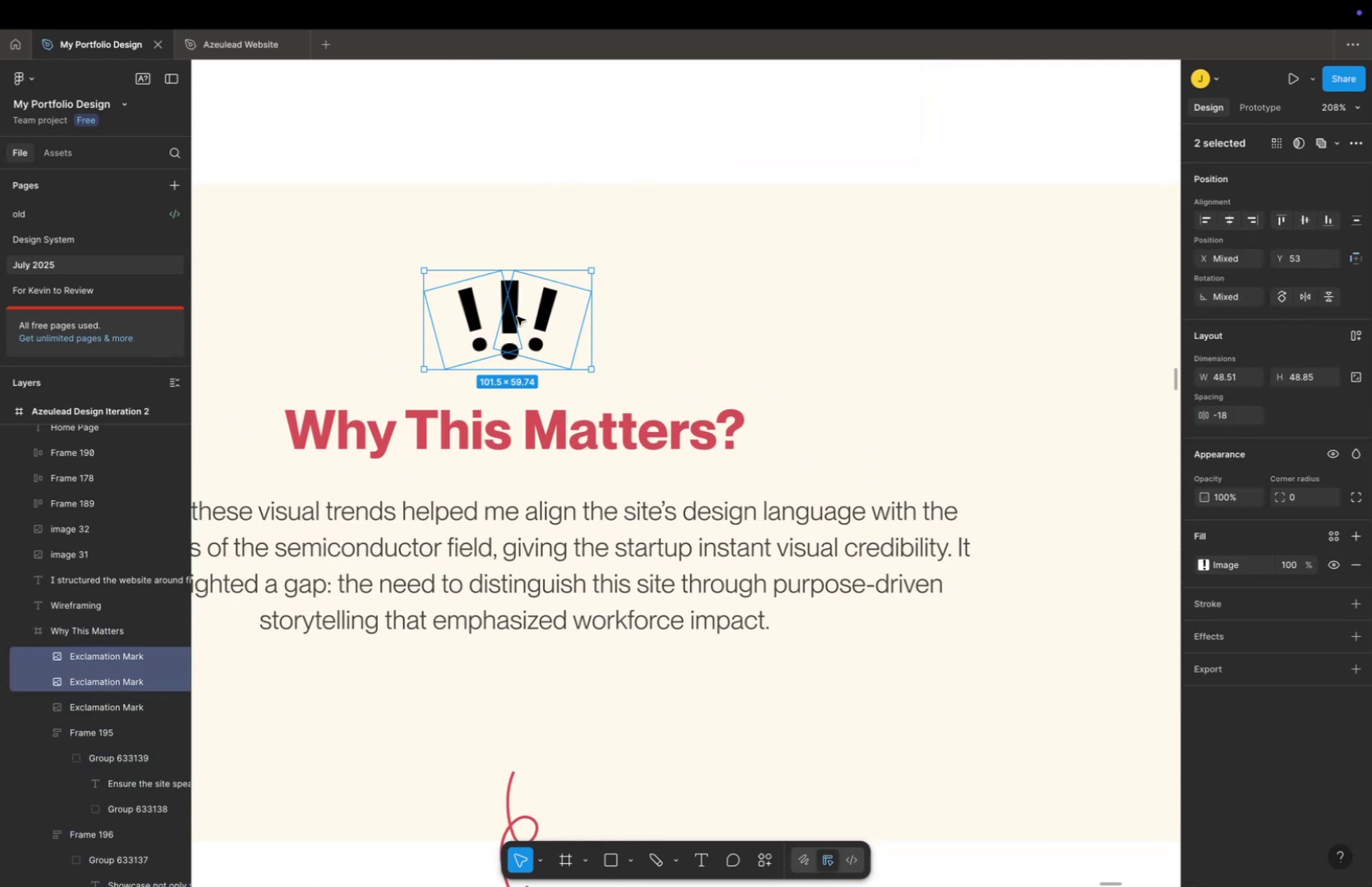 
key(Backspace)
 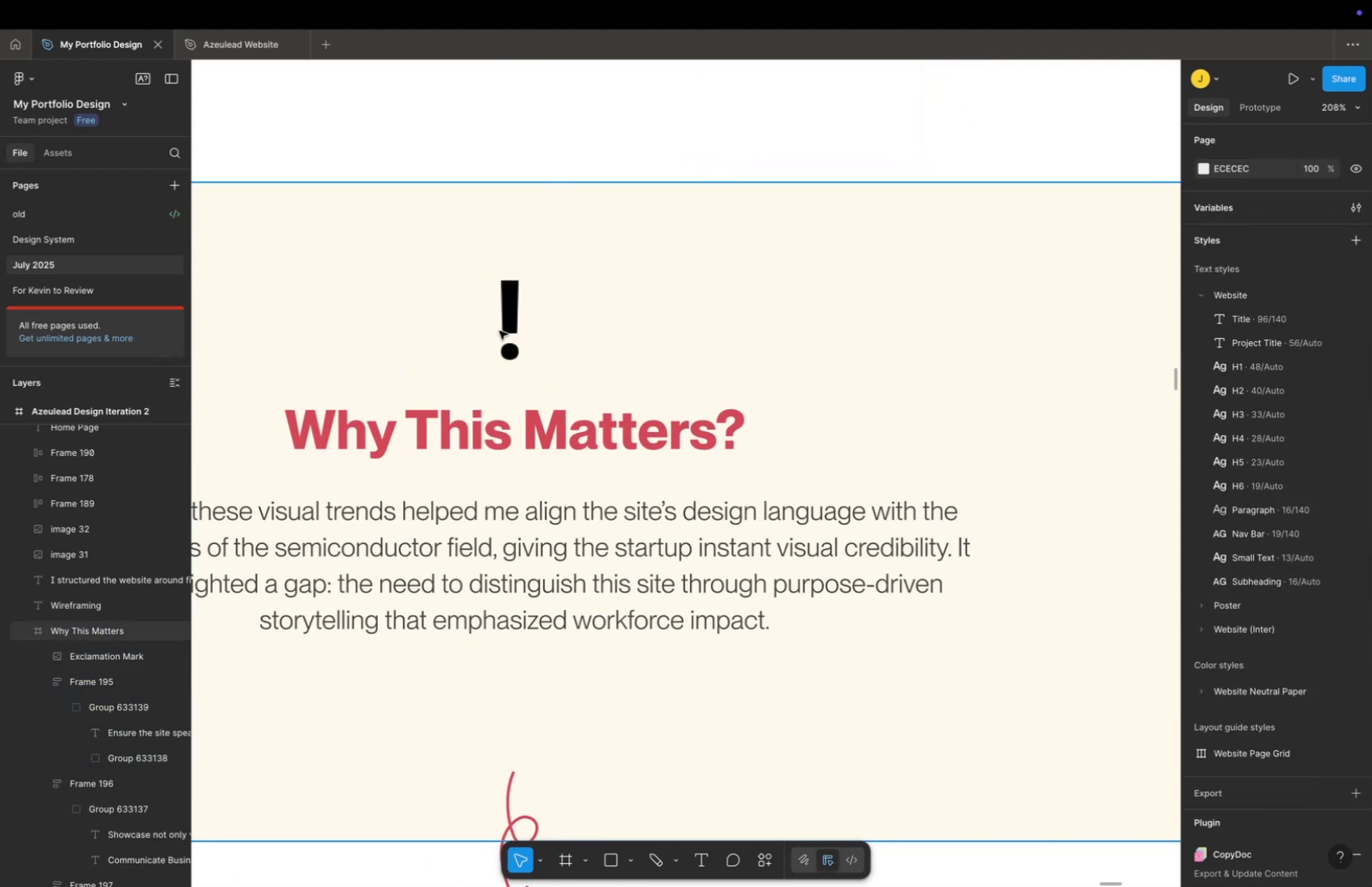 
left_click([517, 313])
 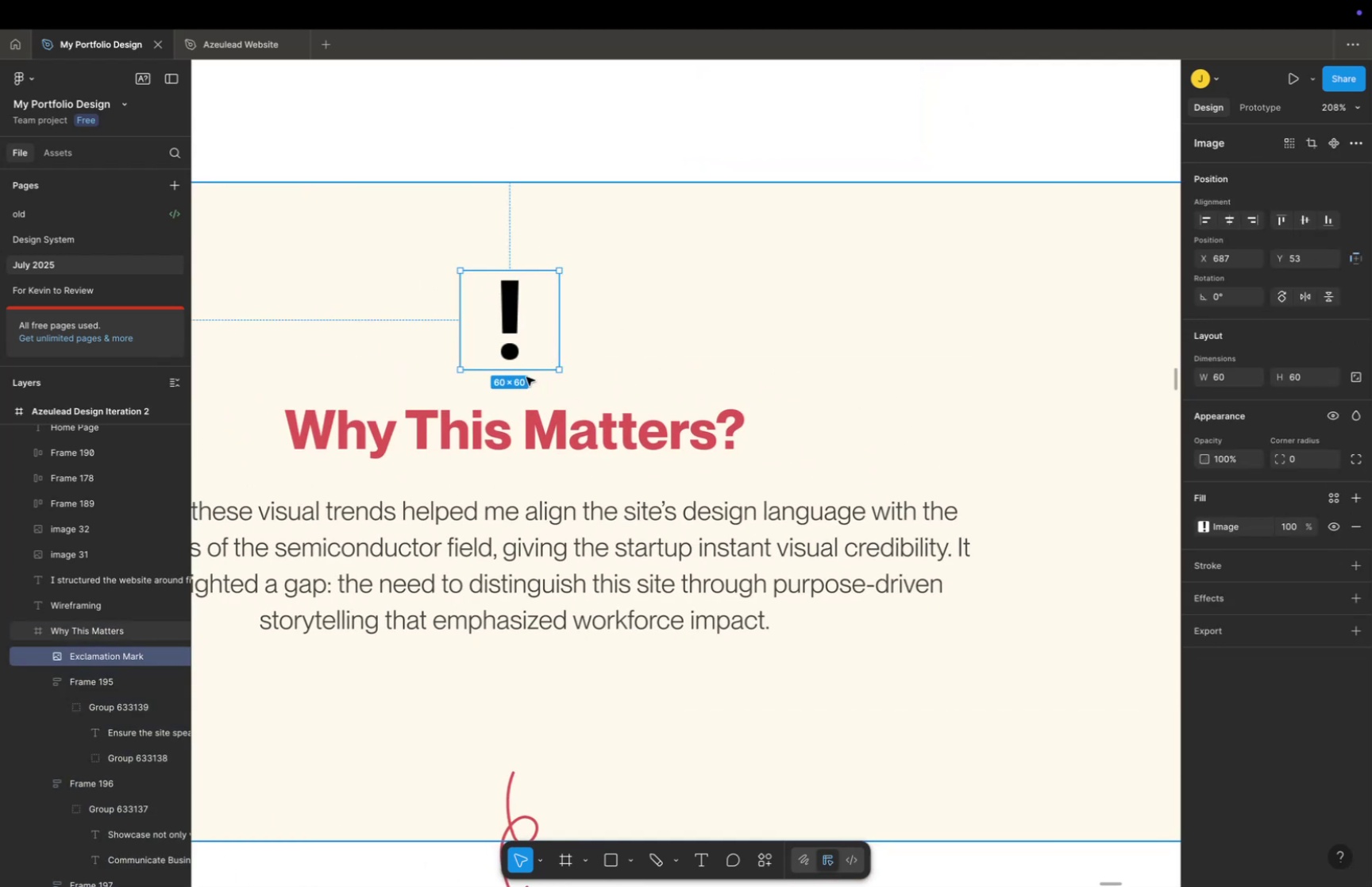 
left_click([522, 299])
 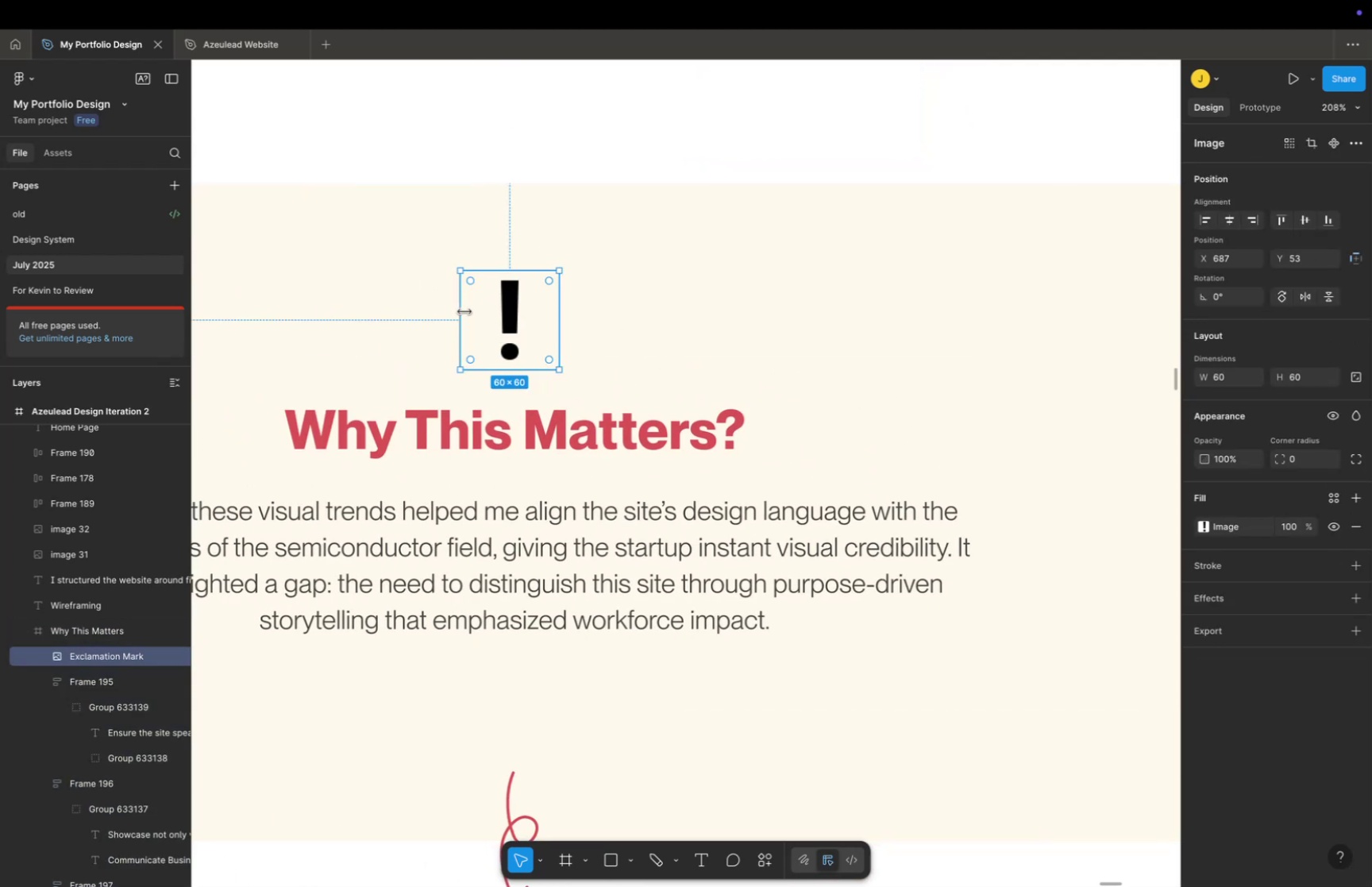 
key(Backspace)
 